 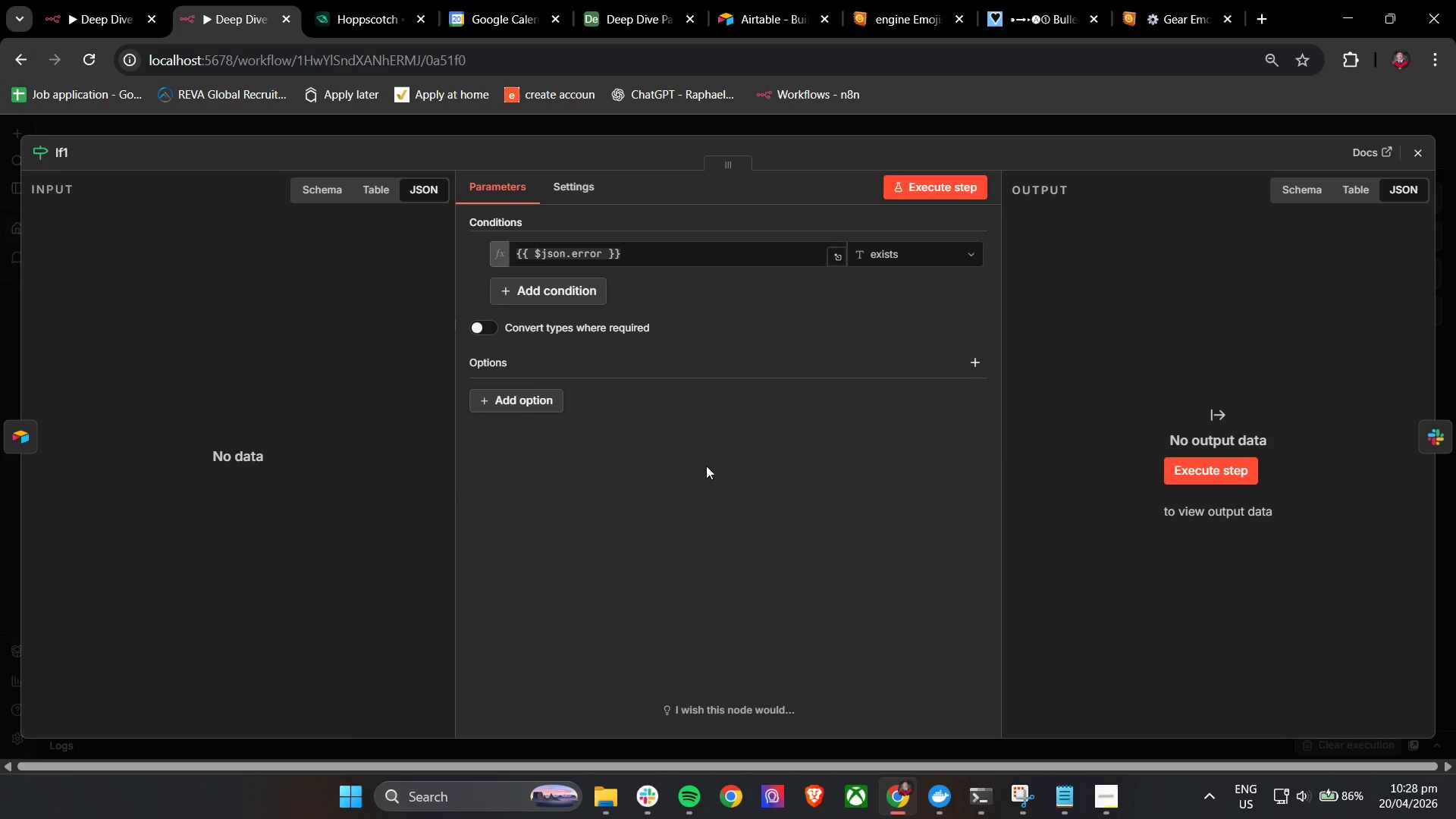 
left_click_drag(start_coordinate=[782, 539], to_coordinate=[1177, 707])
 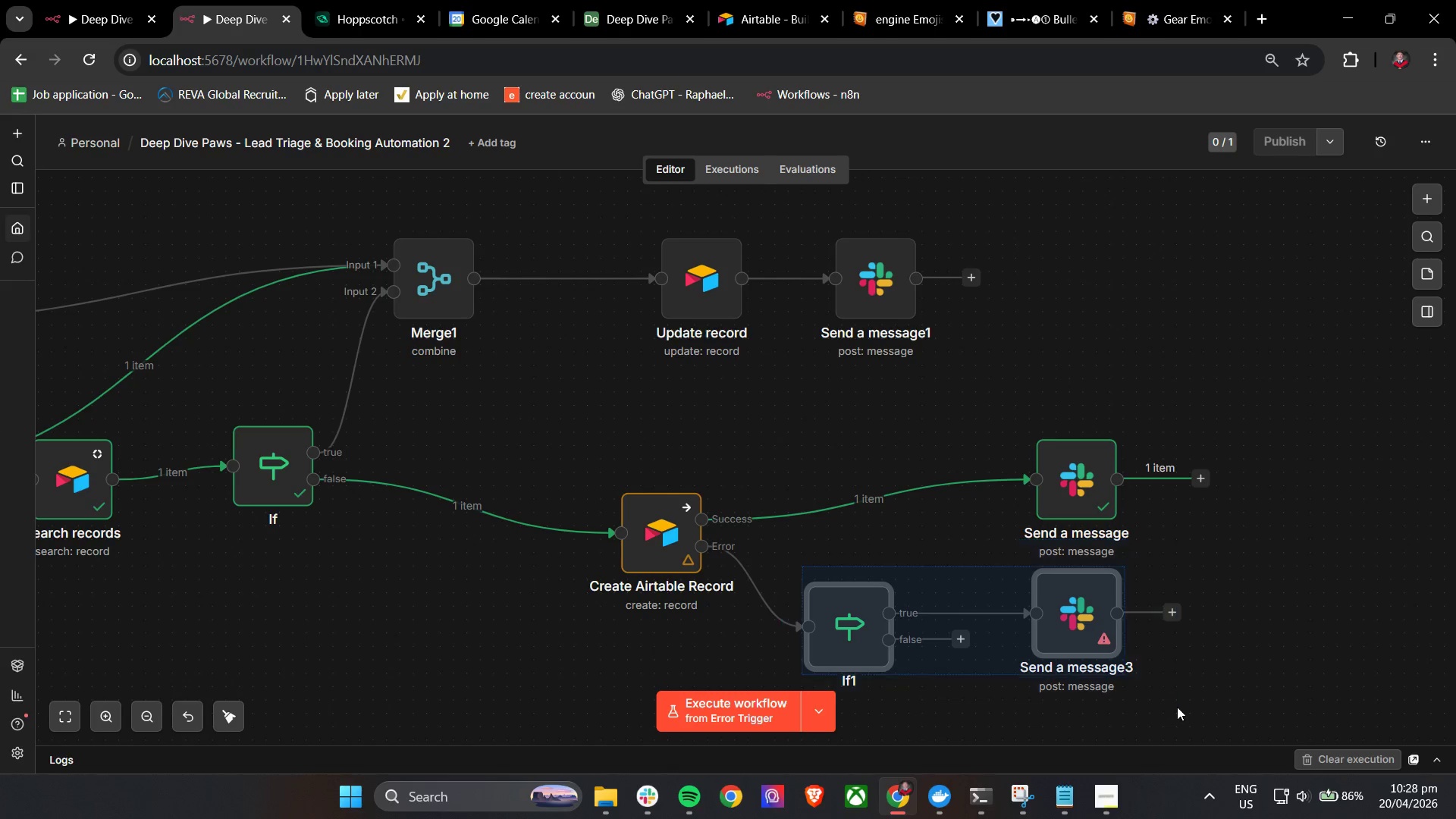 
key(Control+C)
 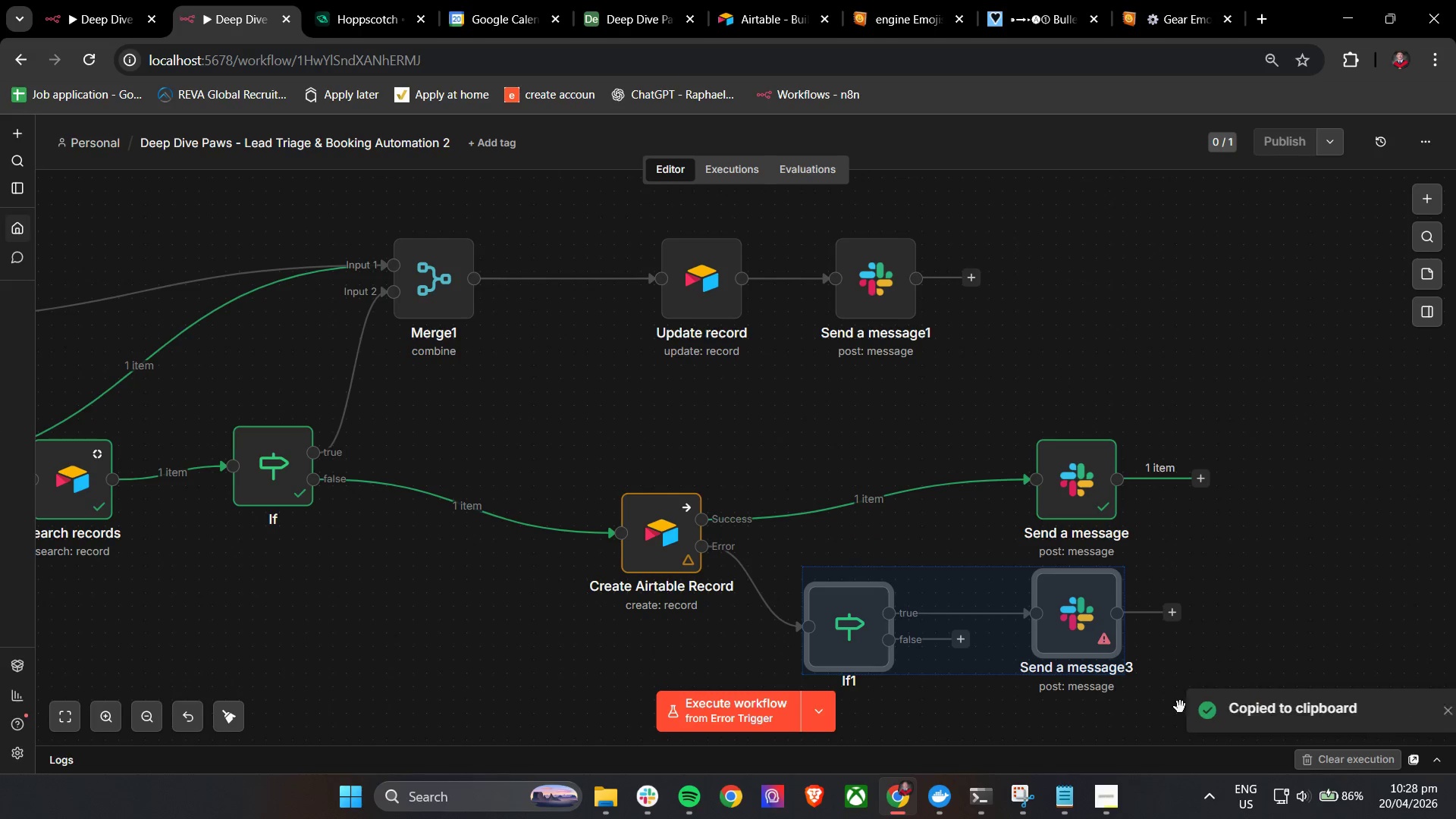 
key(Control+V)
 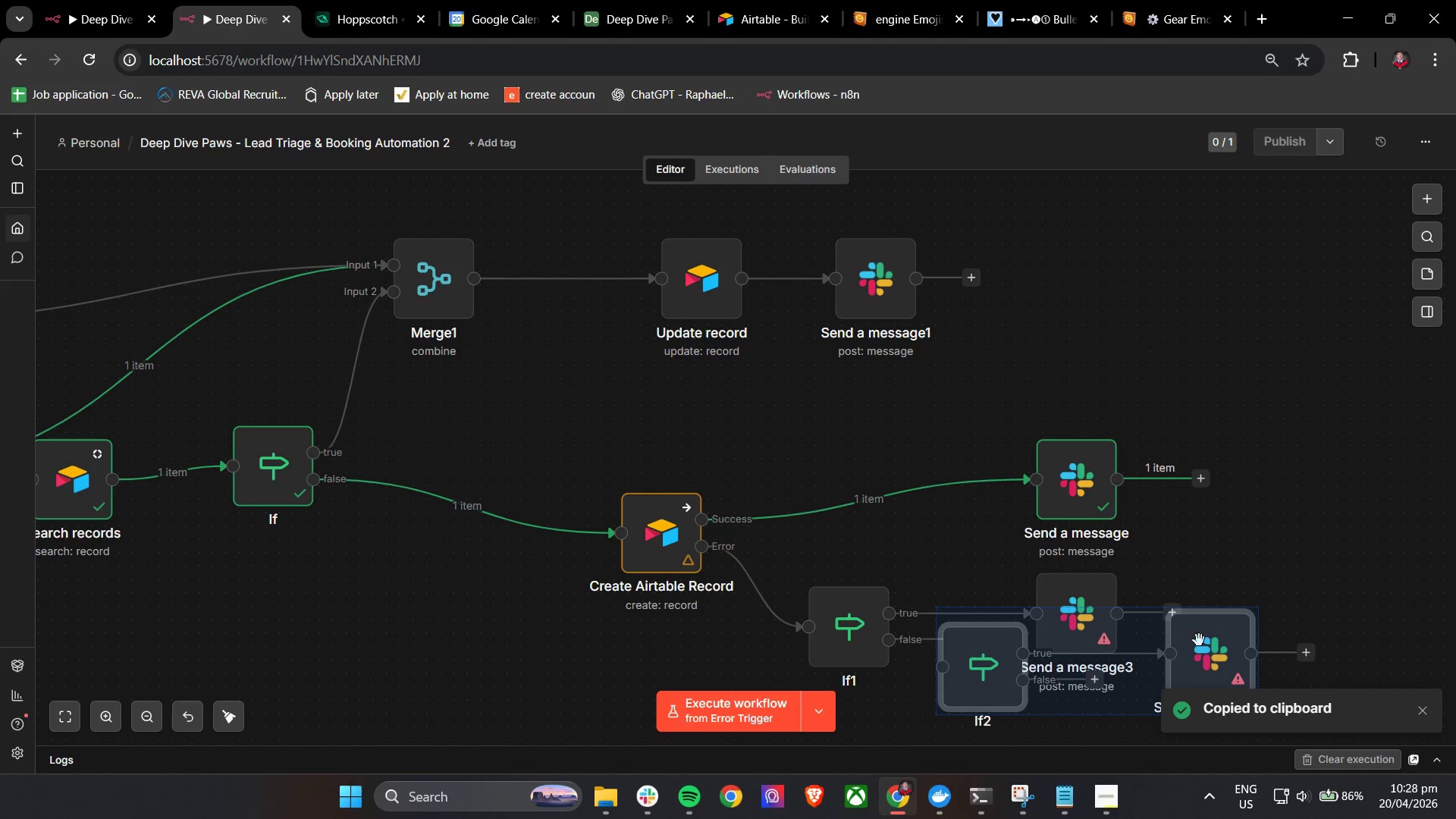 
left_click_drag(start_coordinate=[1202, 662], to_coordinate=[1237, 356])
 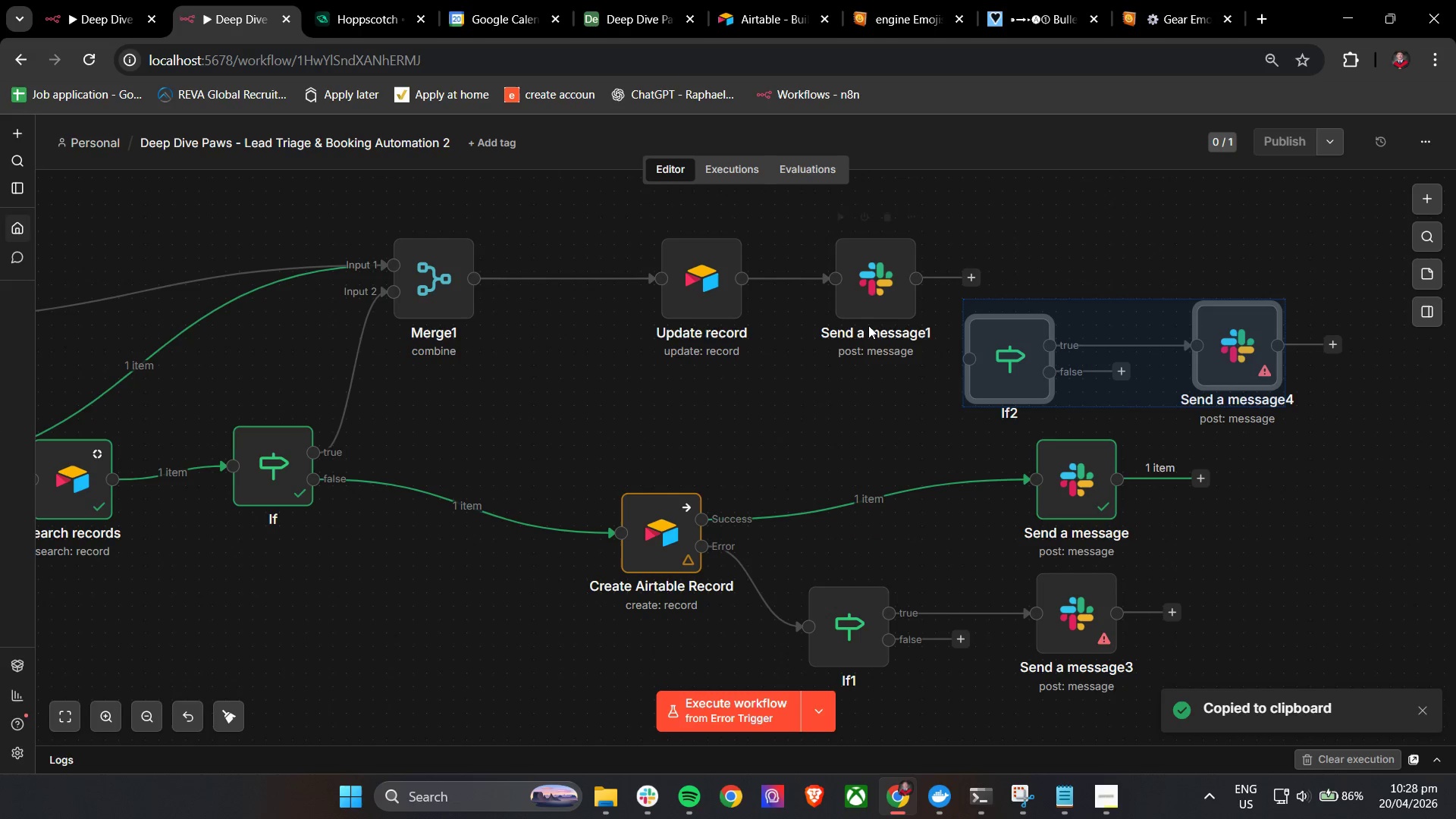 
scroll: coordinate [812, 416], scroll_direction: up, amount: 3.0
 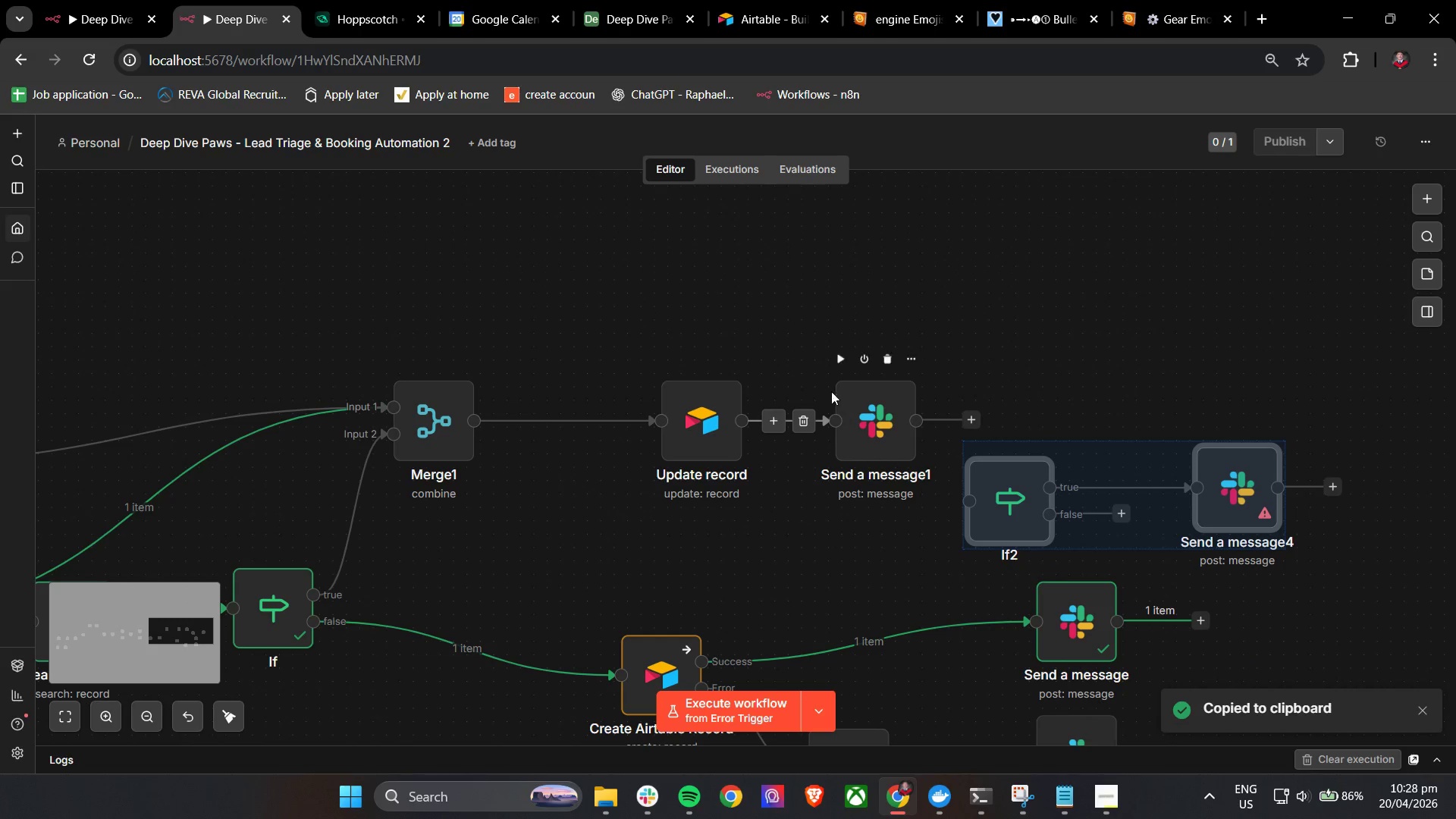 
left_click_drag(start_coordinate=[870, 436], to_coordinate=[959, 317])
 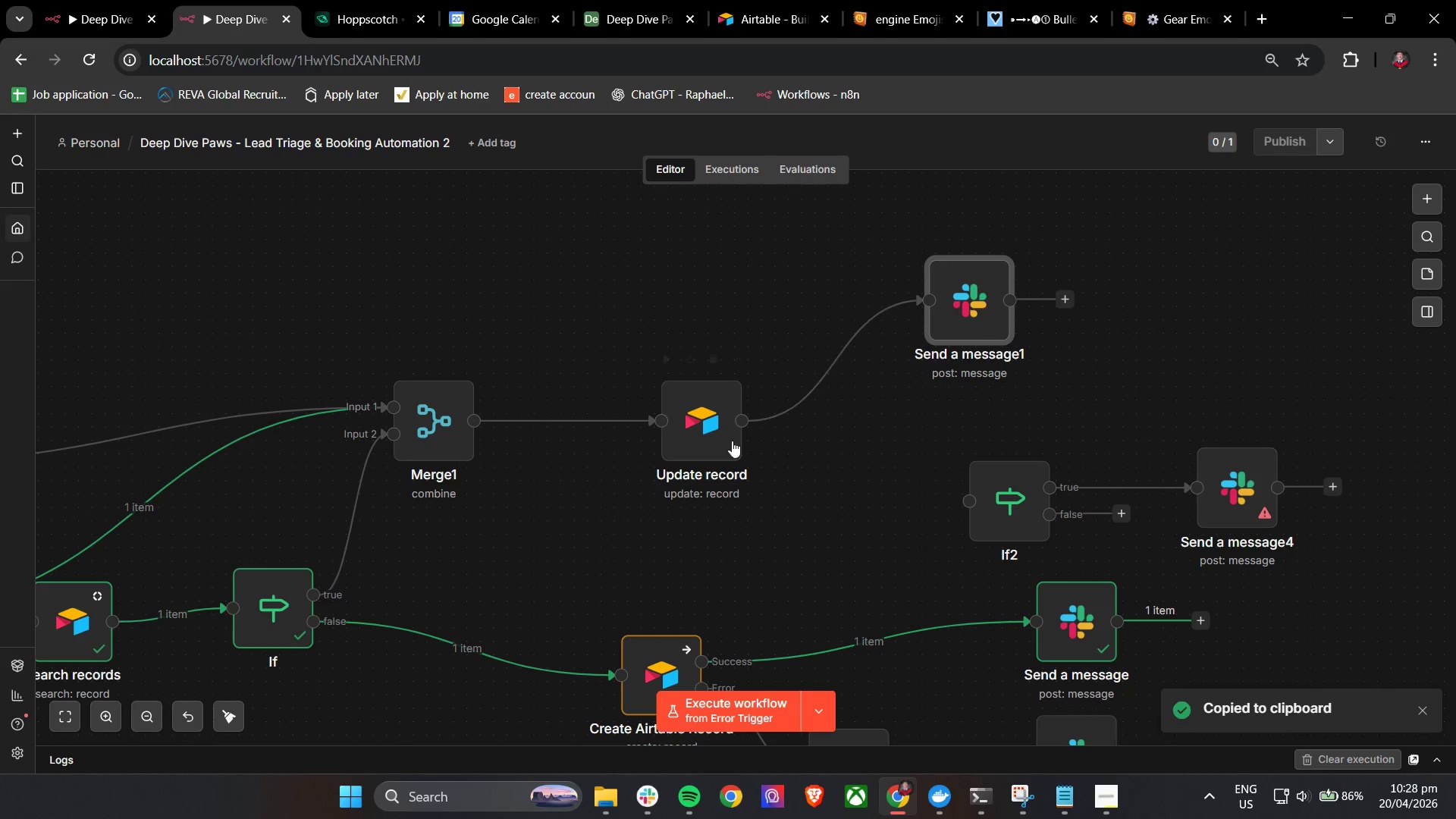 
double_click([710, 422])
 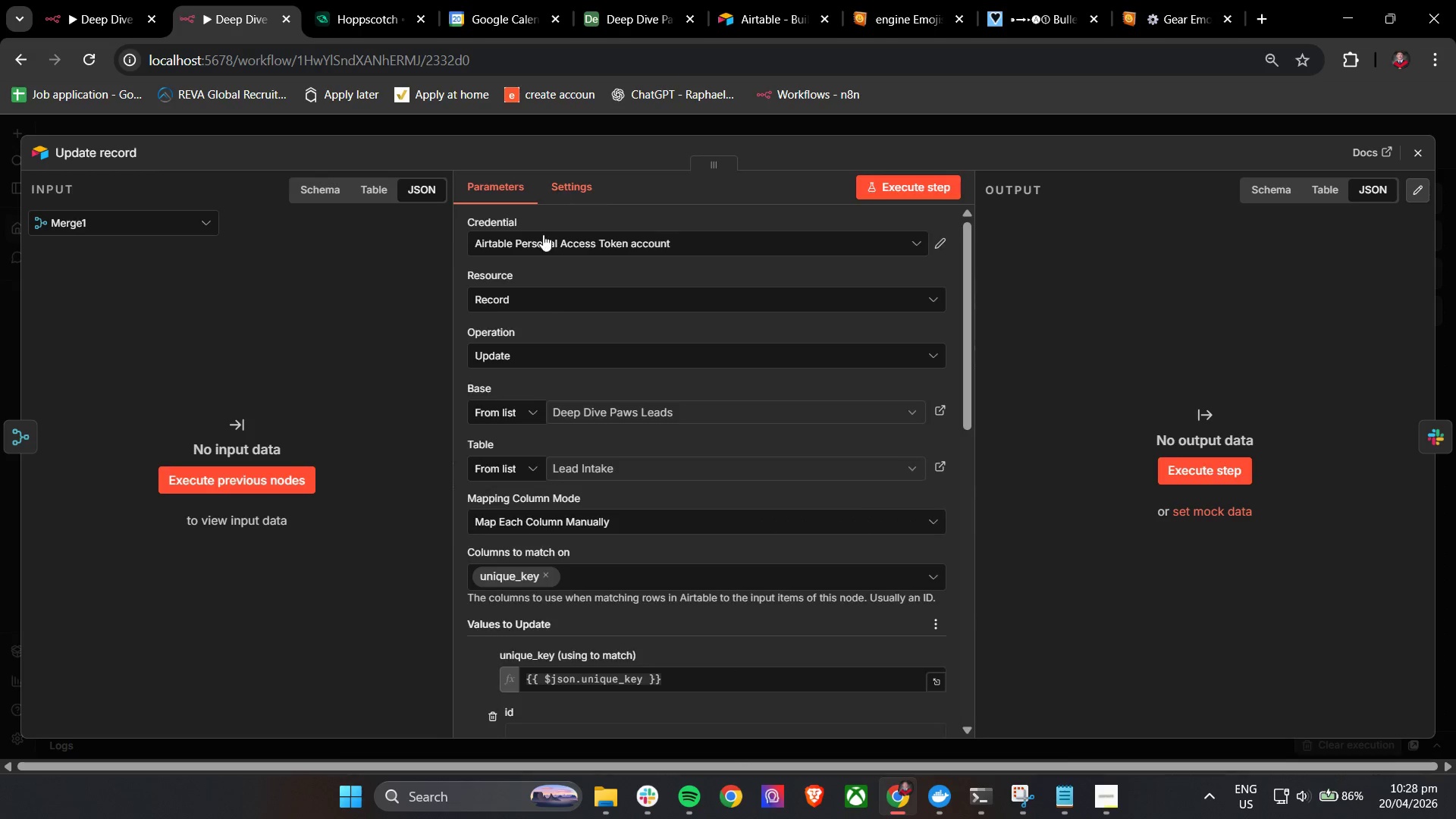 
left_click([538, 356])
 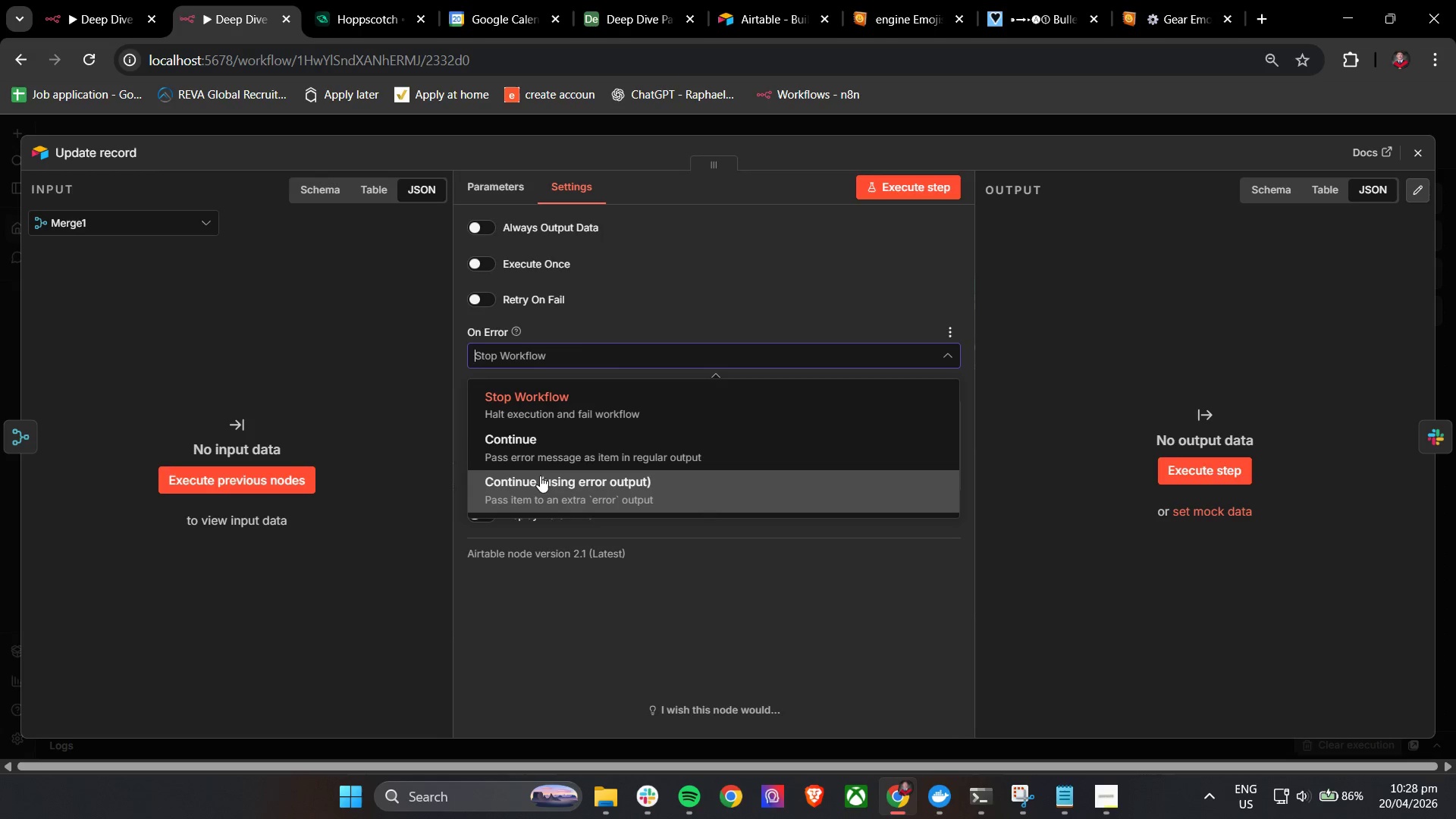 
left_click([540, 484])
 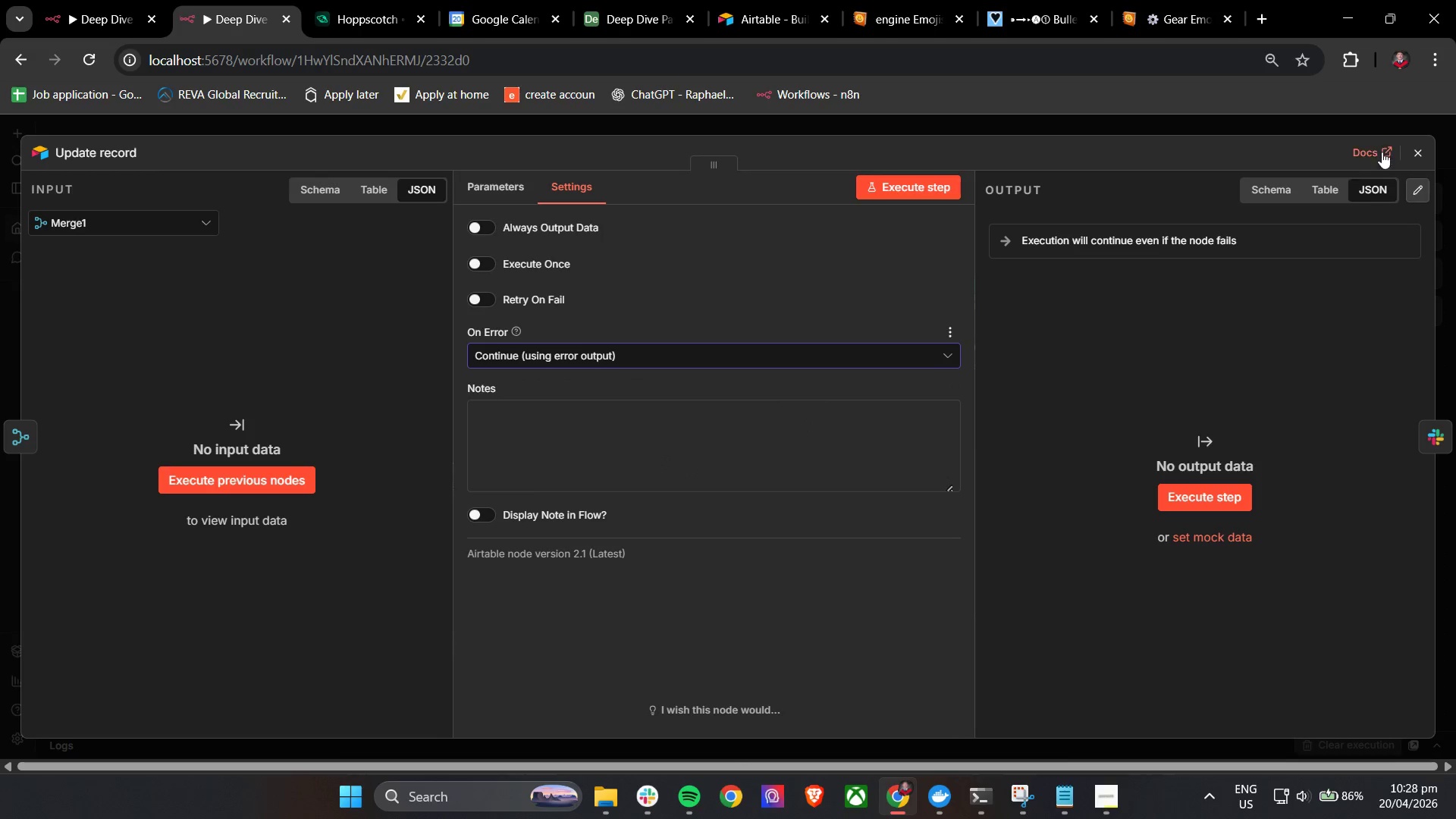 
left_click([1421, 151])
 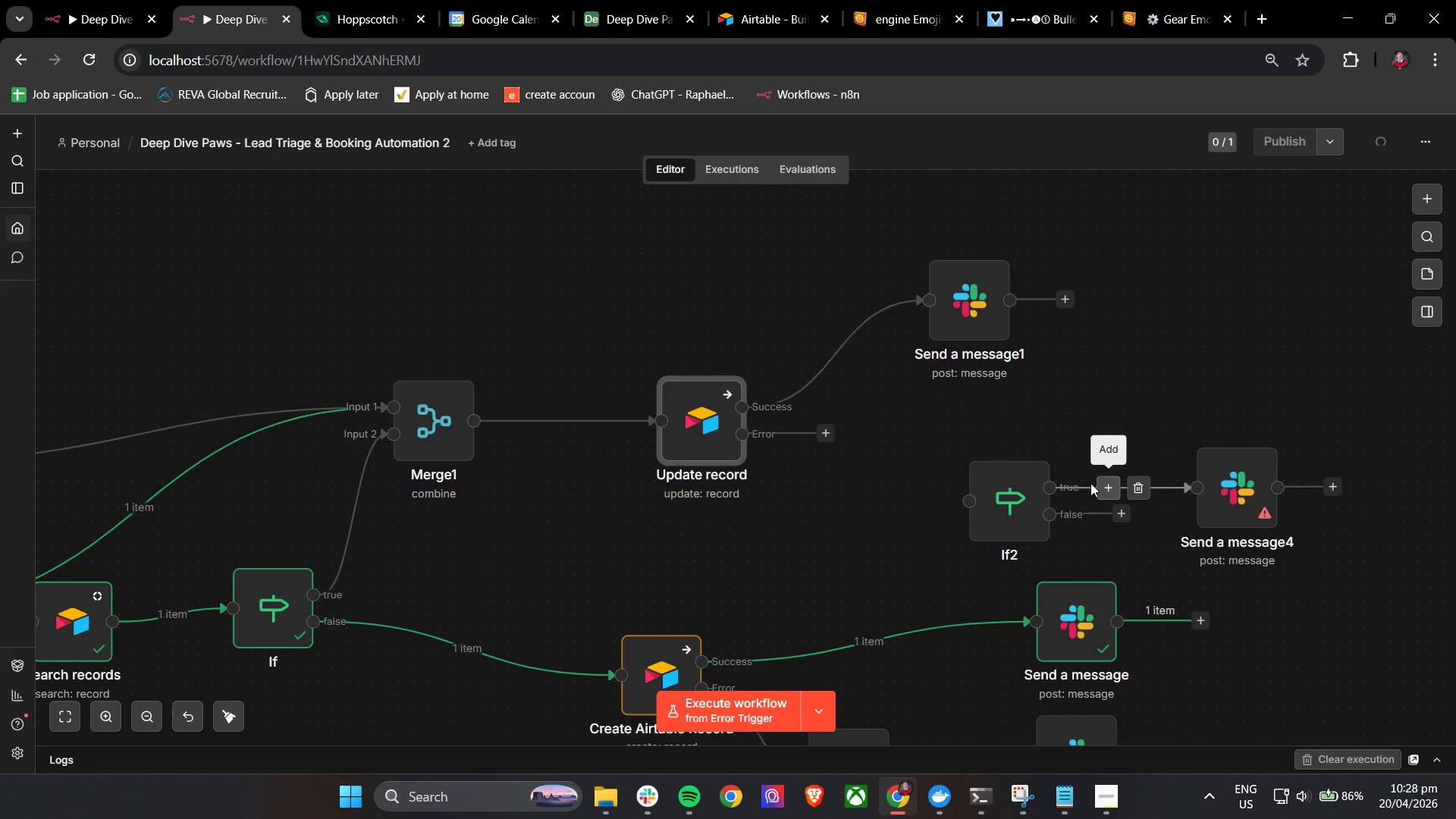 
left_click_drag(start_coordinate=[929, 413], to_coordinate=[1300, 570])
 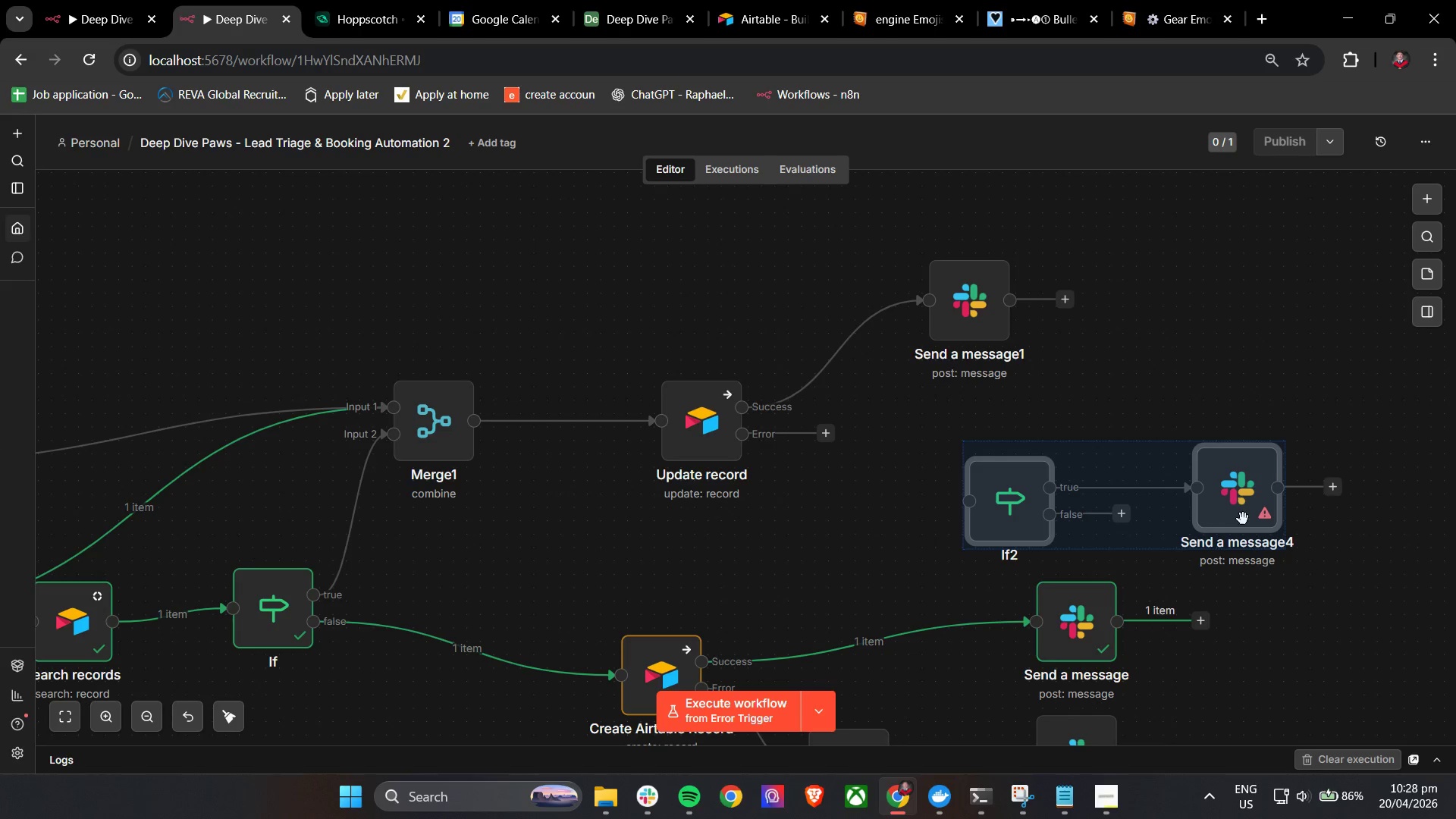 
left_click_drag(start_coordinate=[1239, 519], to_coordinate=[1132, 499])
 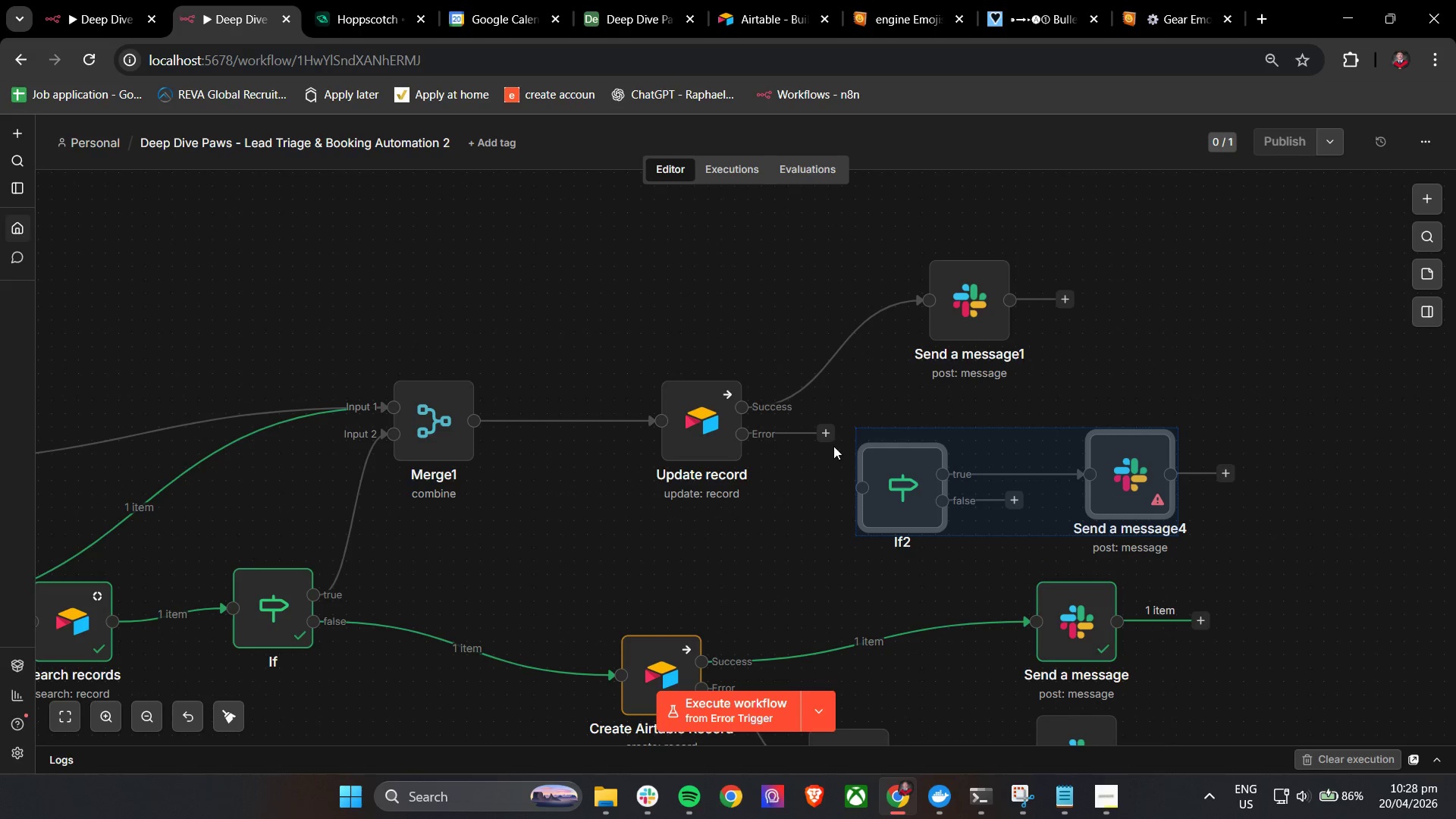 
left_click_drag(start_coordinate=[832, 446], to_coordinate=[848, 472])
 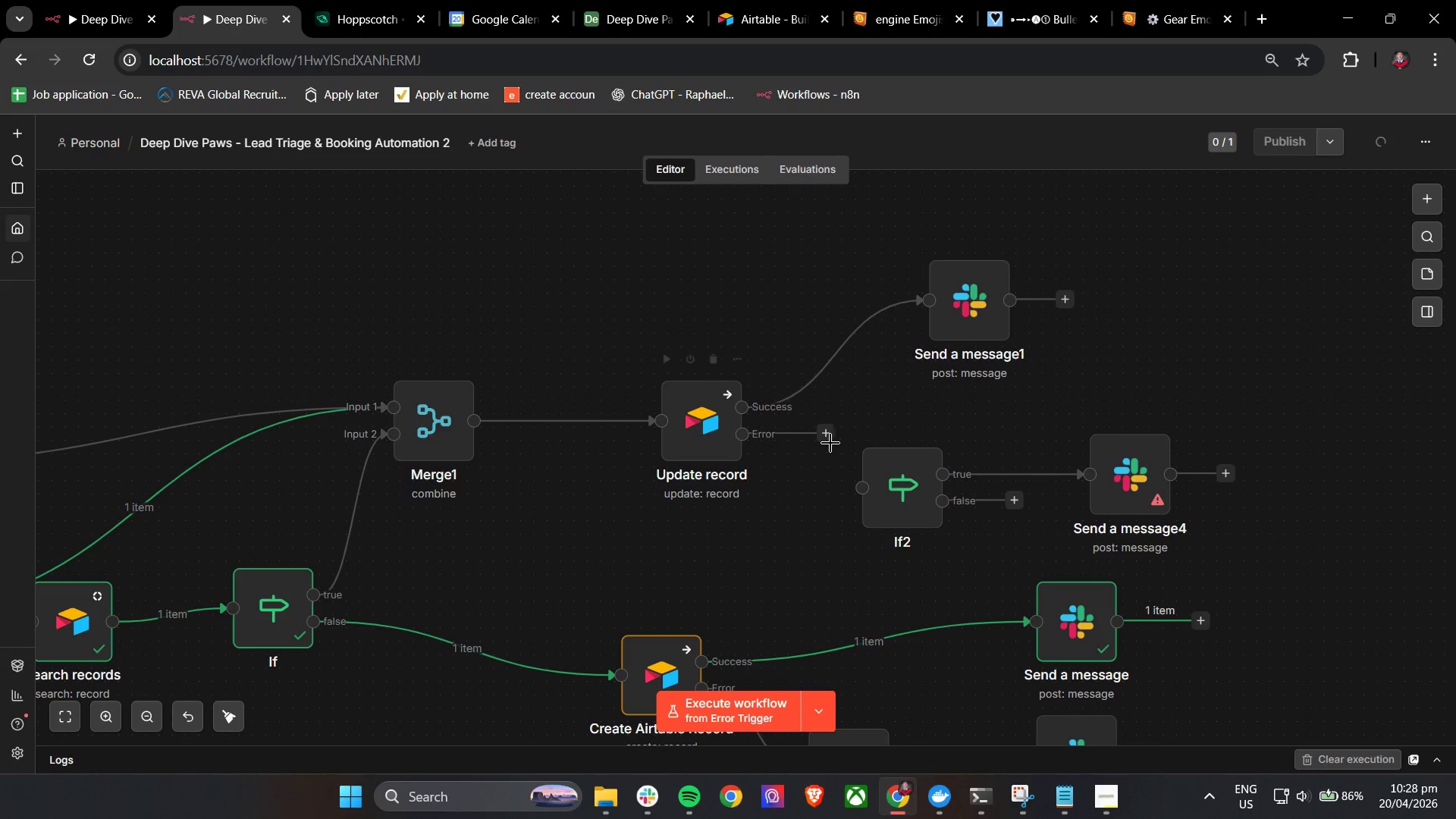 
left_click_drag(start_coordinate=[830, 441], to_coordinate=[863, 486])
 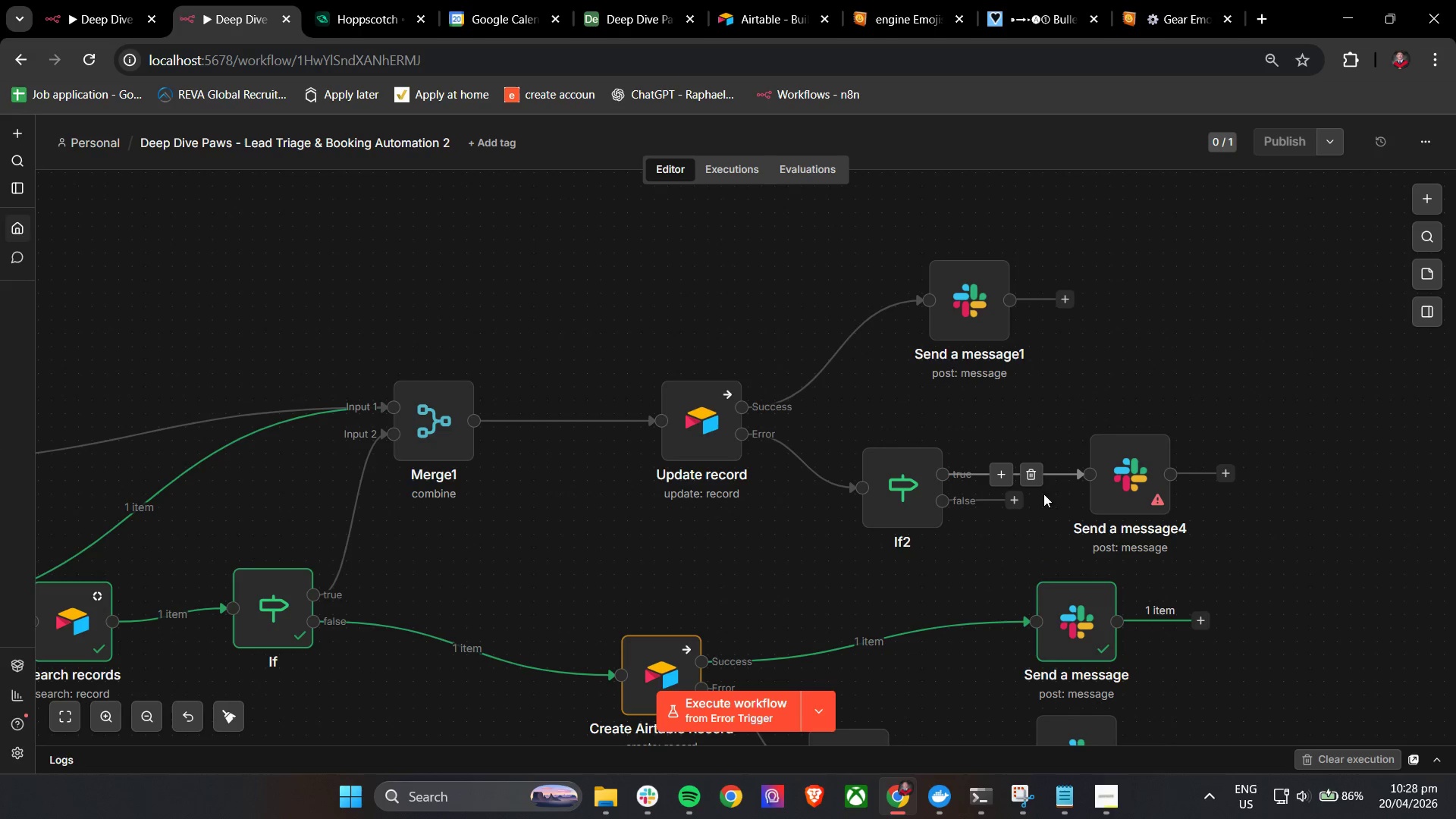 
scroll: coordinate [1060, 474], scroll_direction: down, amount: 3.0
 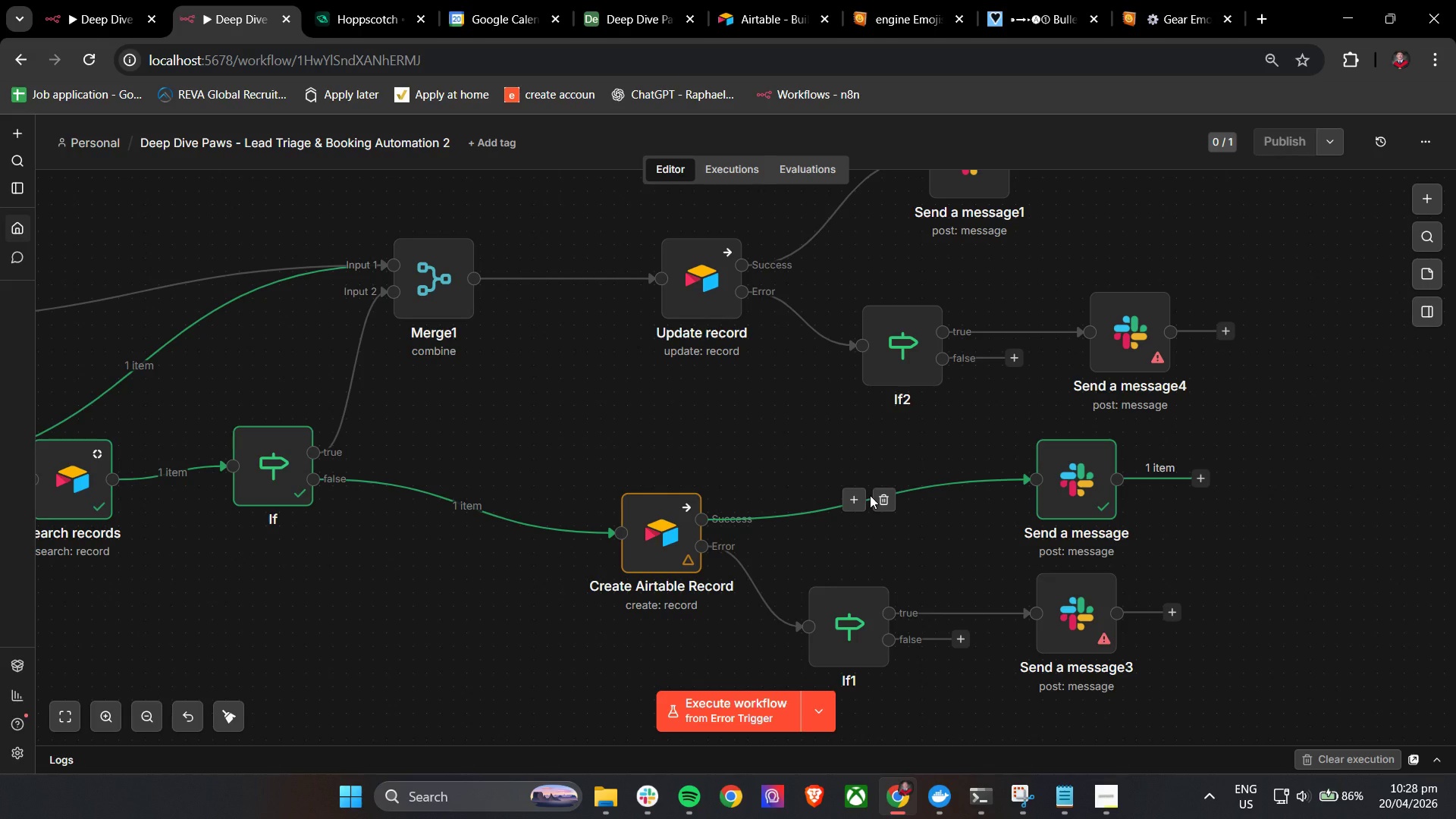 
wait(24.99)
 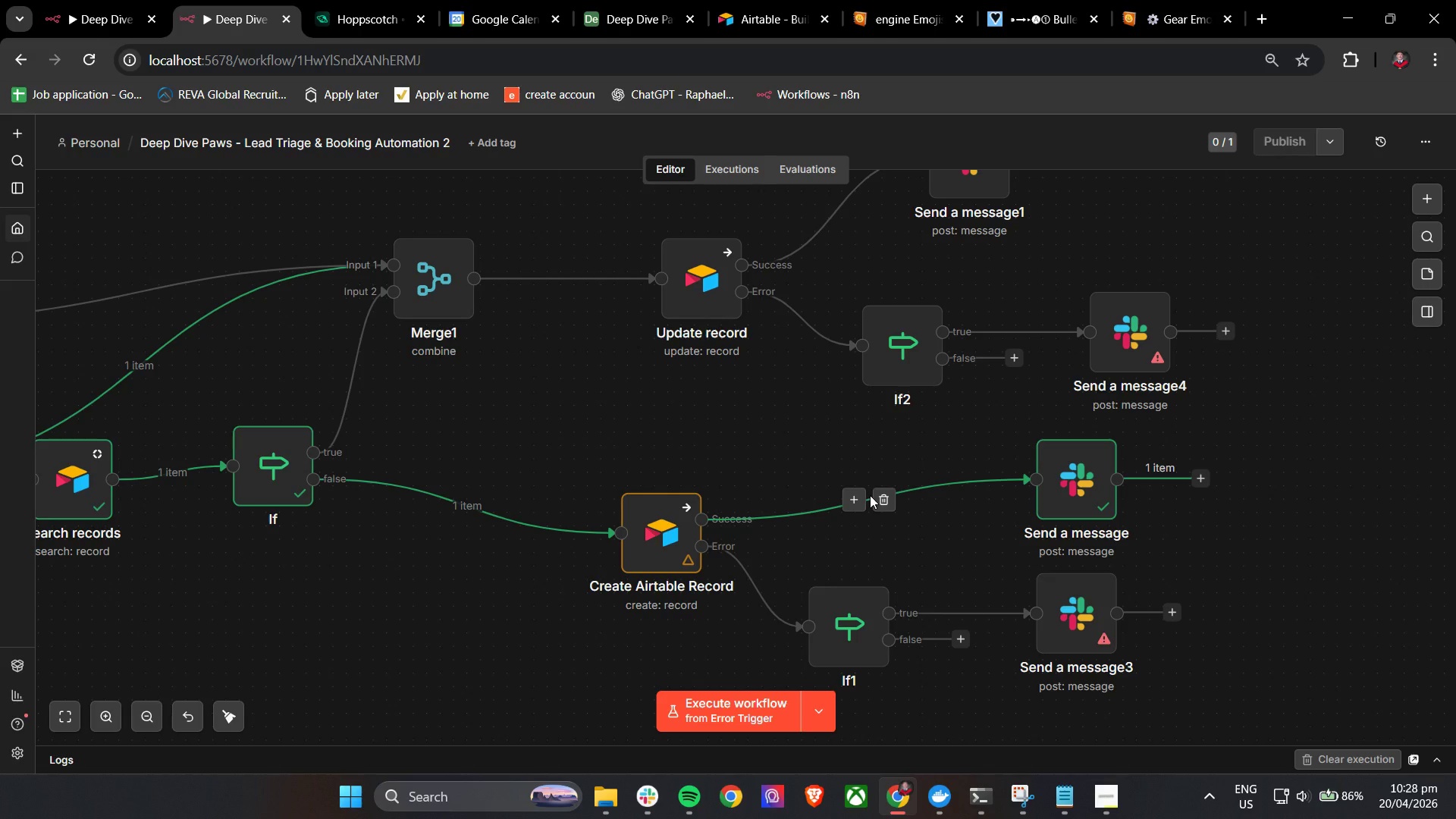 
left_click([639, 803])
 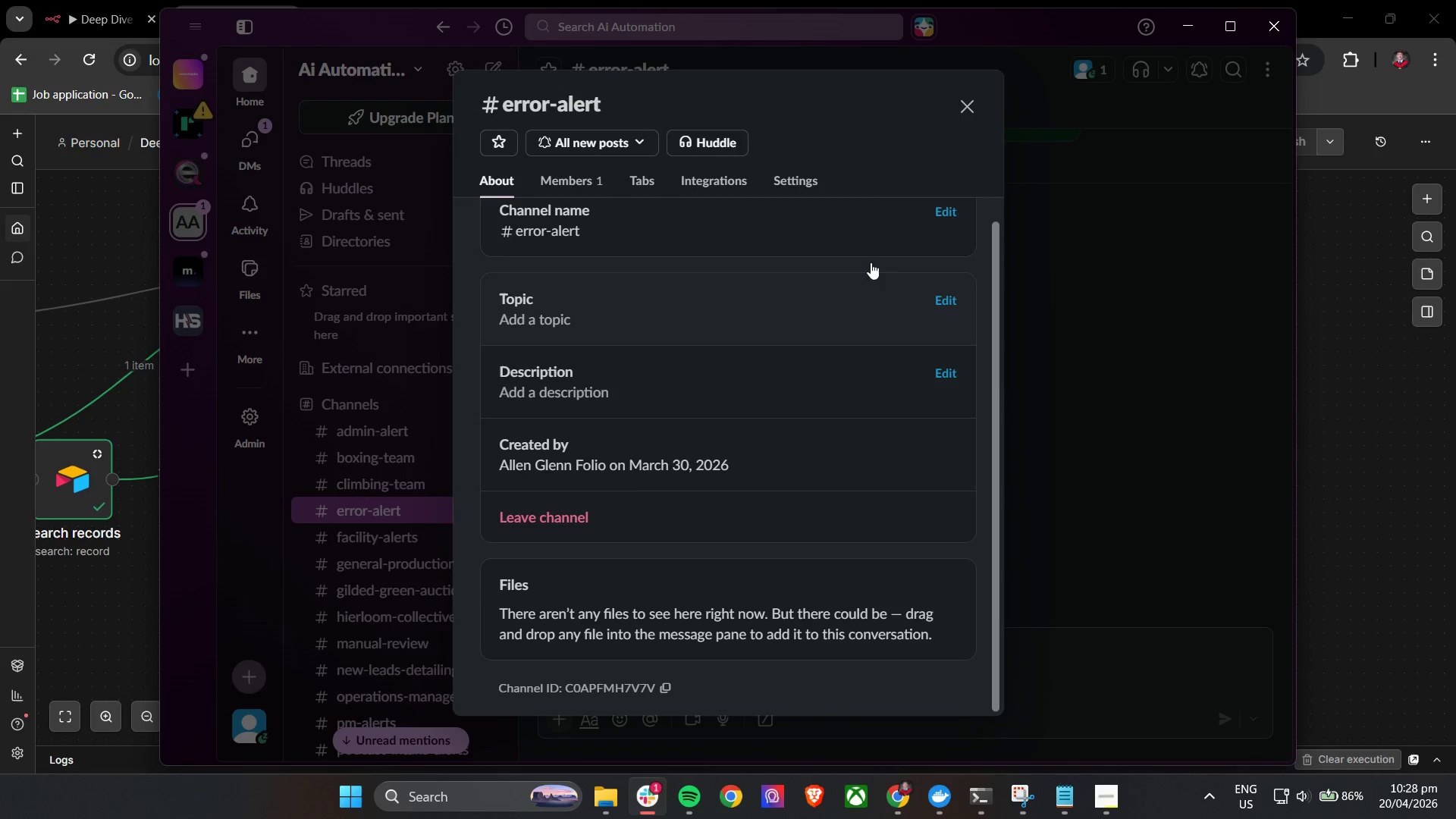 
left_click([971, 110])
 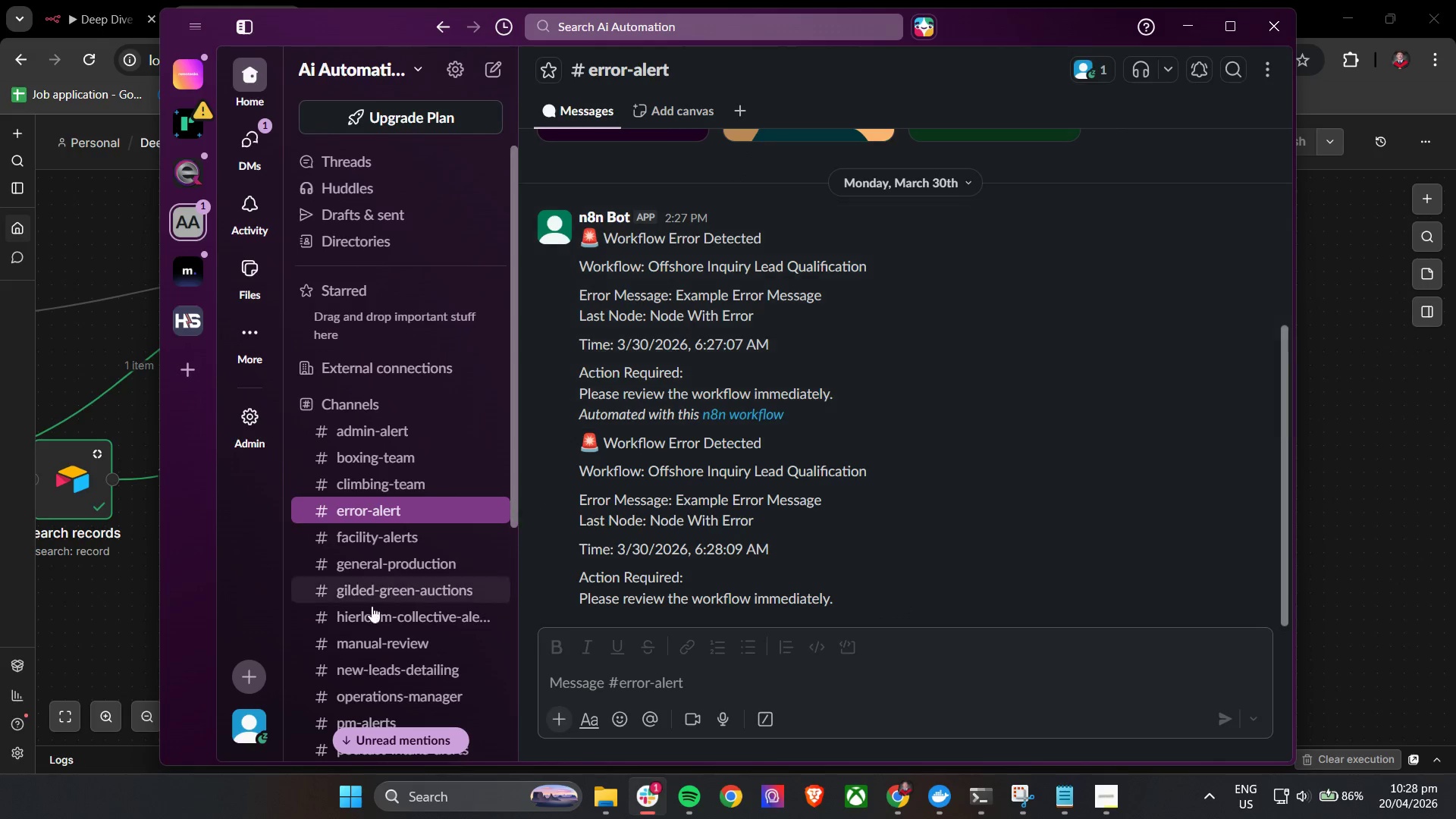 
left_click([434, 582])
 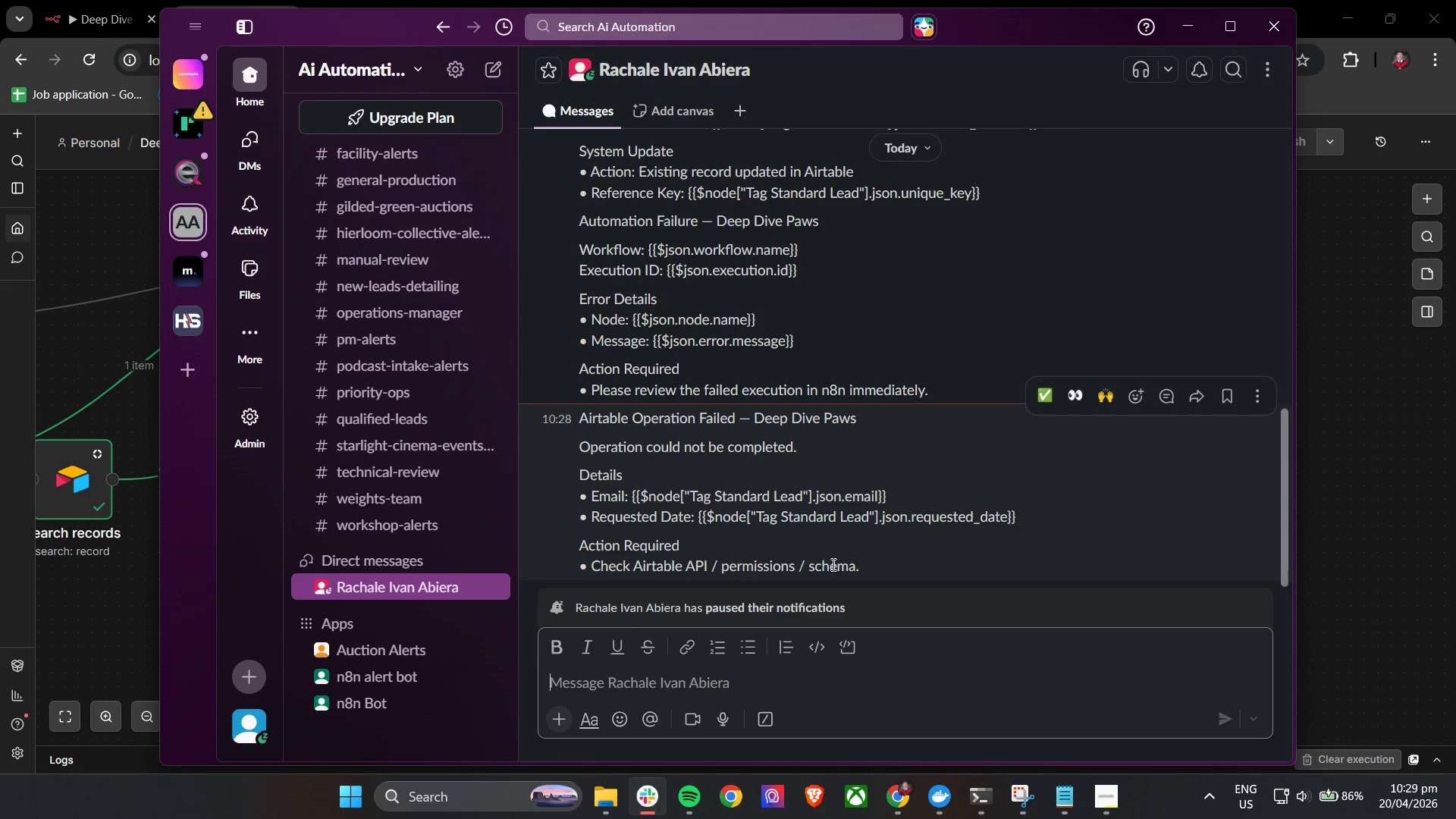 
scroll: coordinate [374, 665], scroll_direction: down, amount: 8.0
 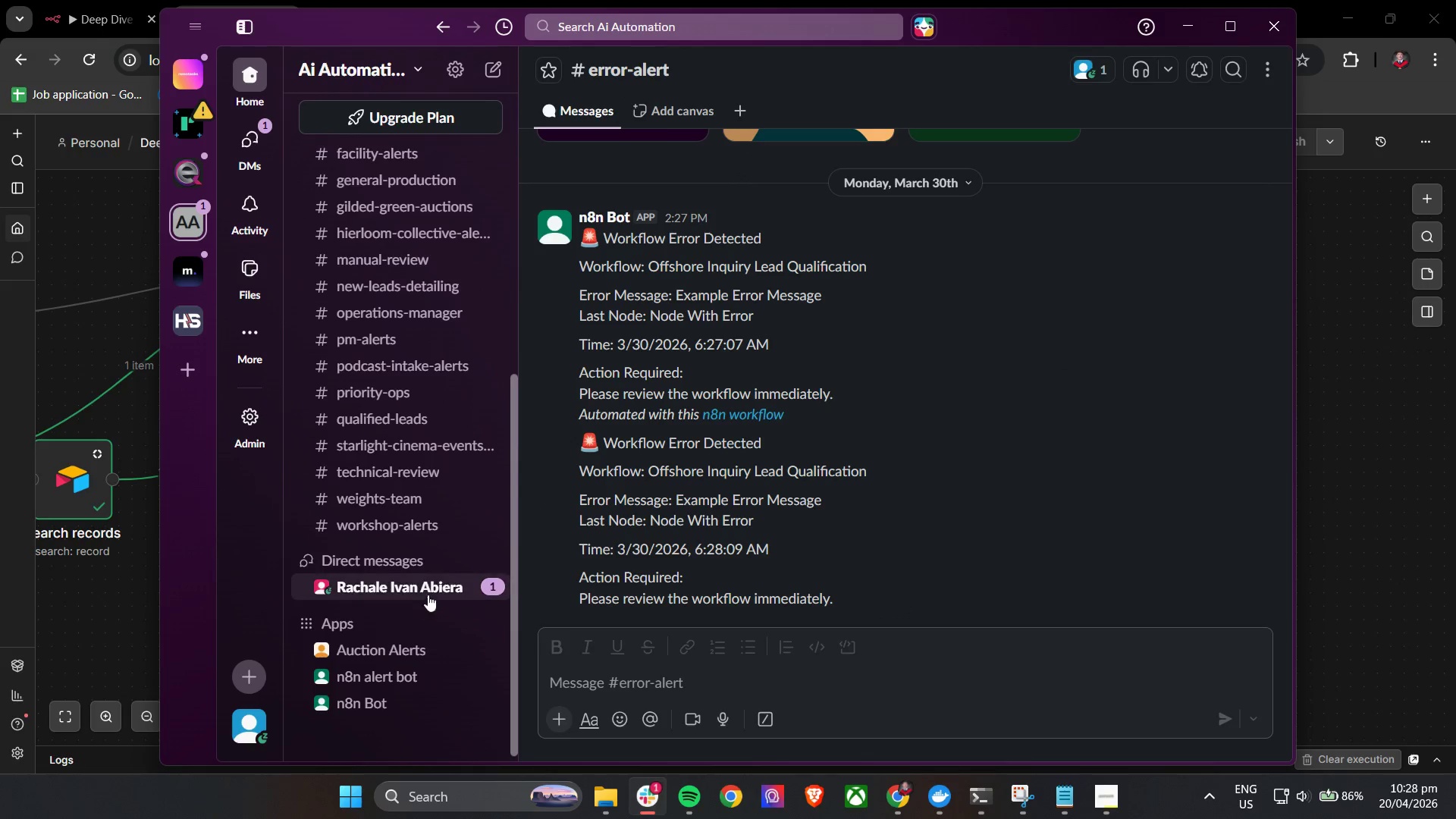 
left_click_drag(start_coordinate=[903, 573], to_coordinate=[576, 419])
 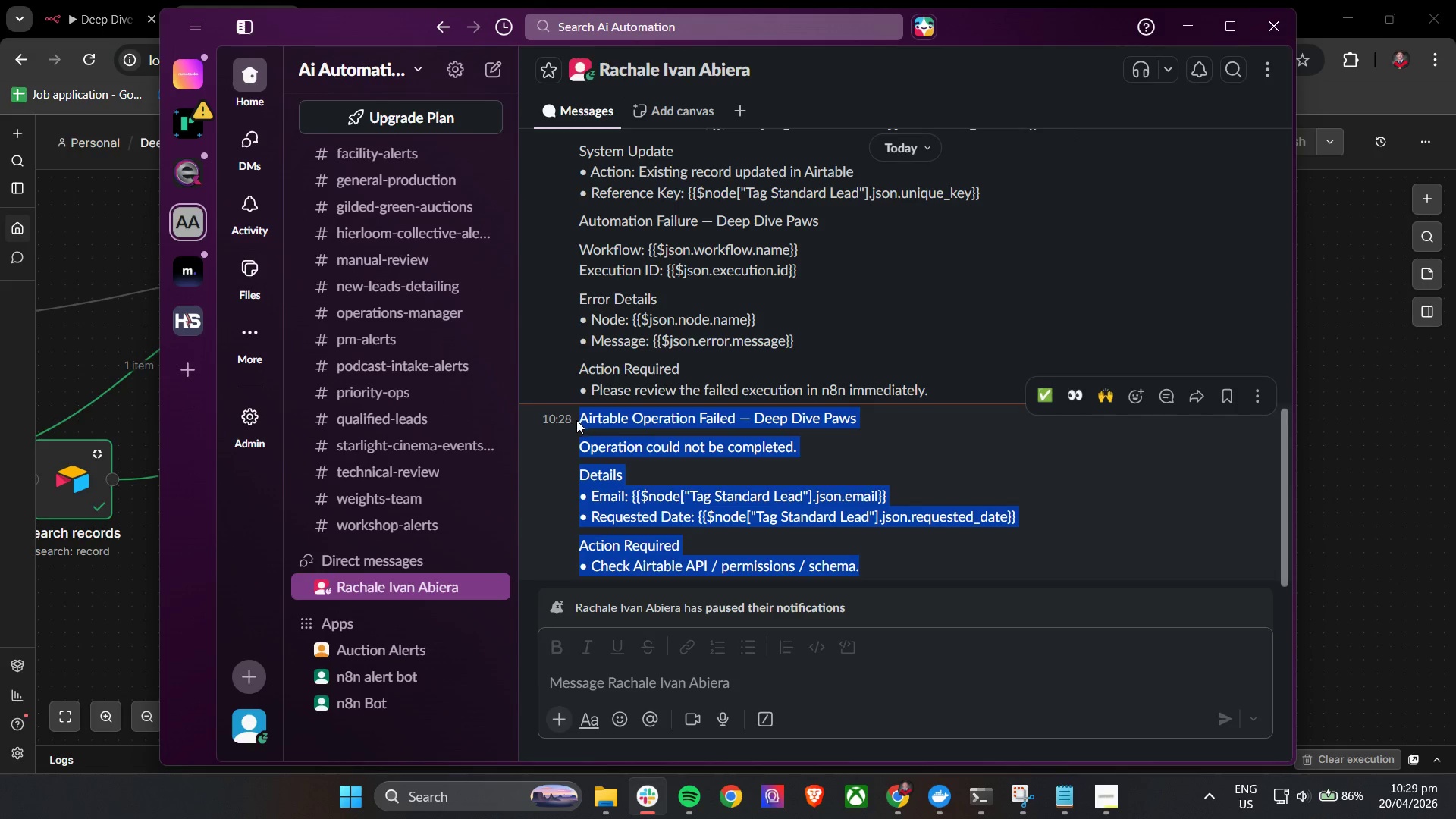 
key(Control+C)
 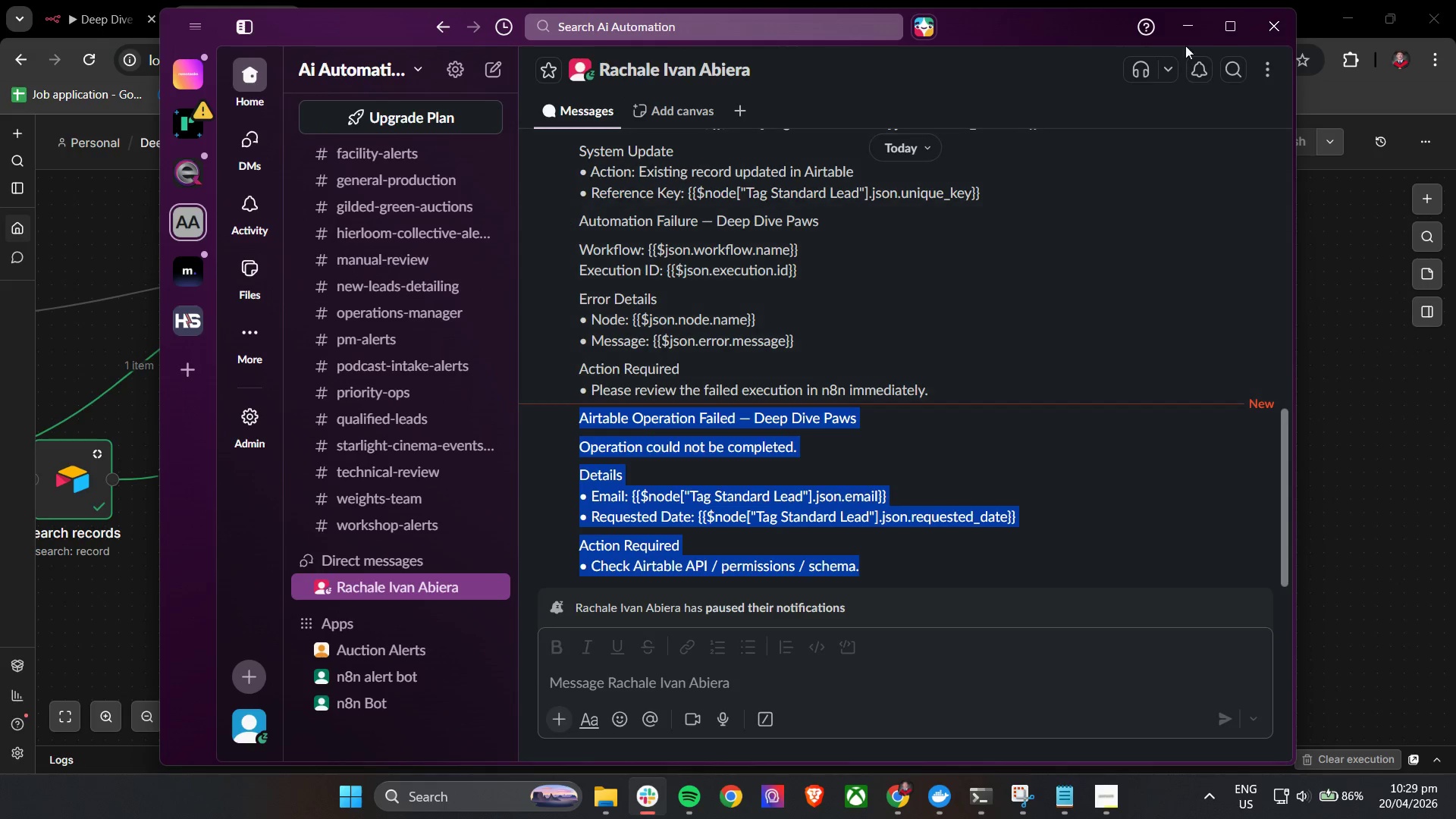 
hold_key(key=C, duration=0.33)
 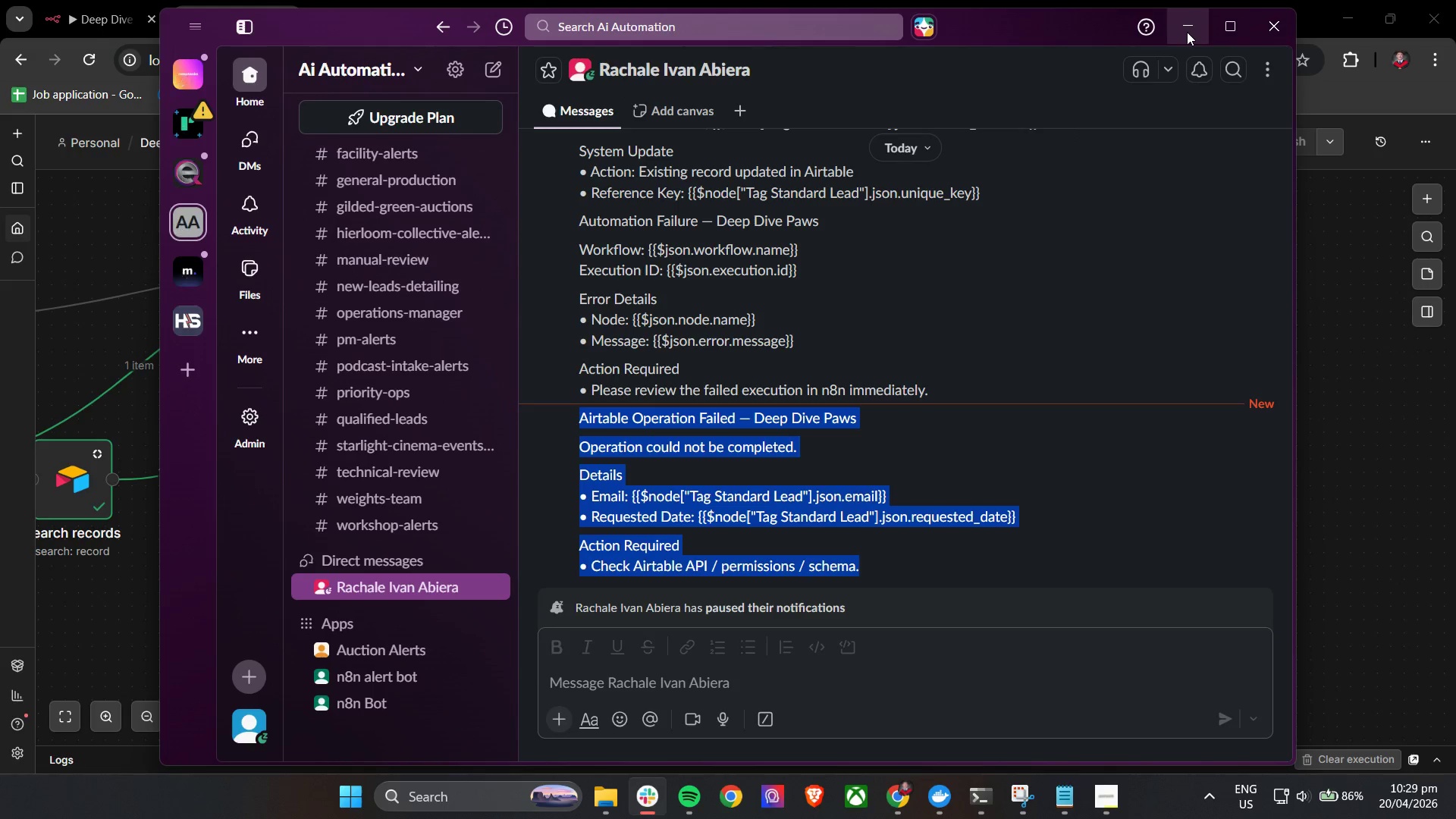 
left_click([1187, 32])
 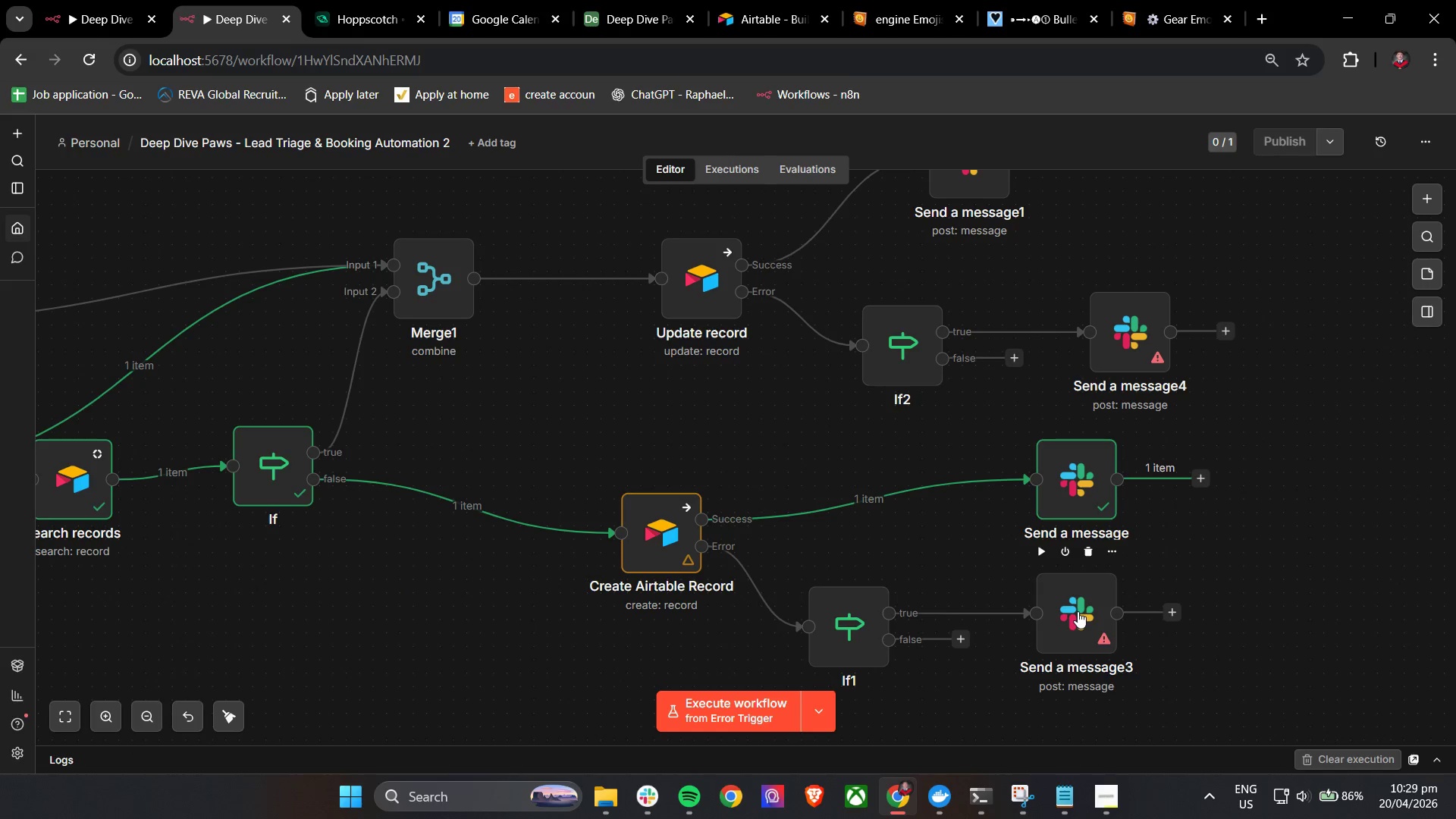 
double_click([1078, 611])
 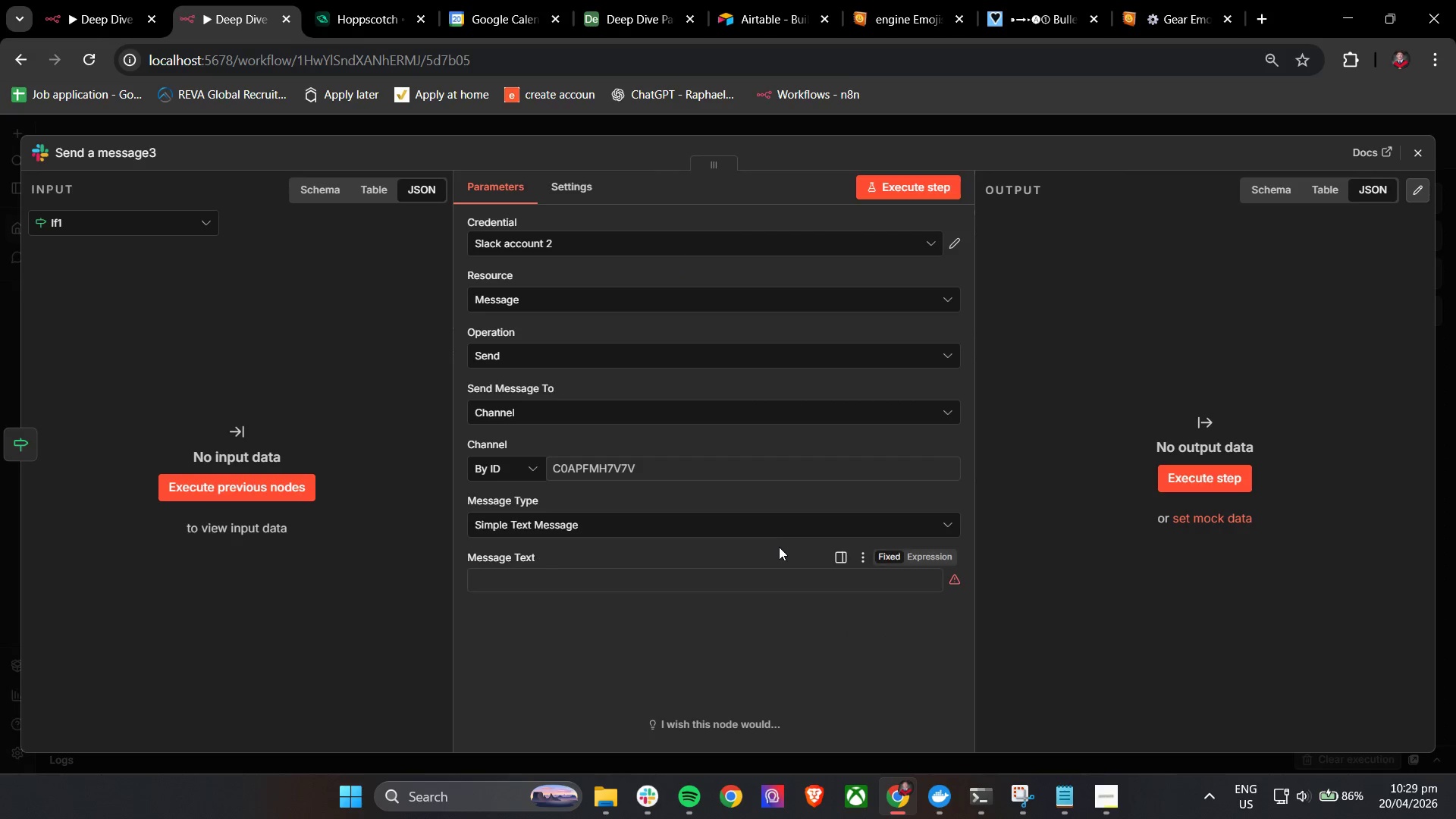 
left_click([655, 580])
 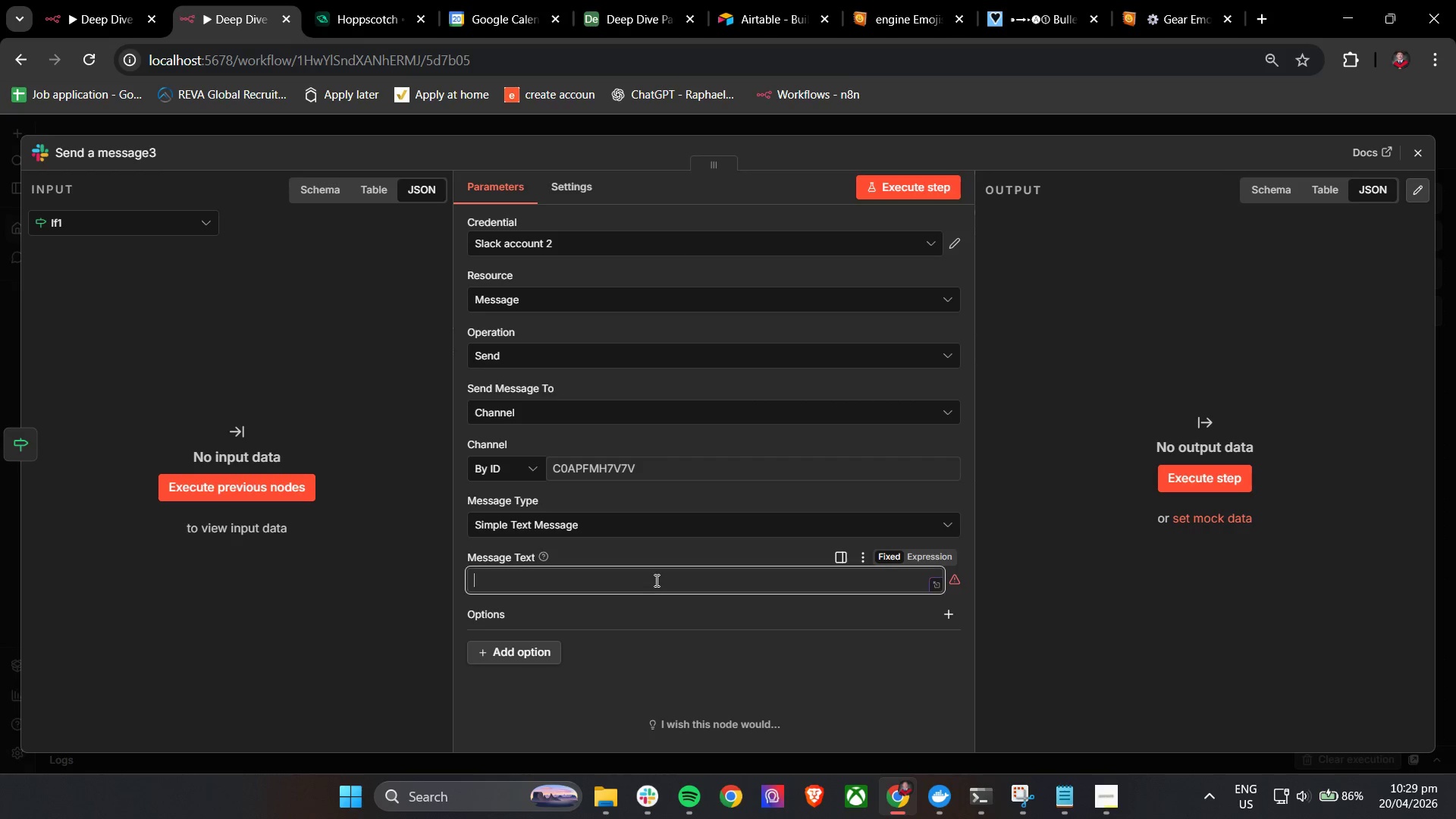 
scroll: coordinate [792, 553], scroll_direction: down, amount: 4.0
 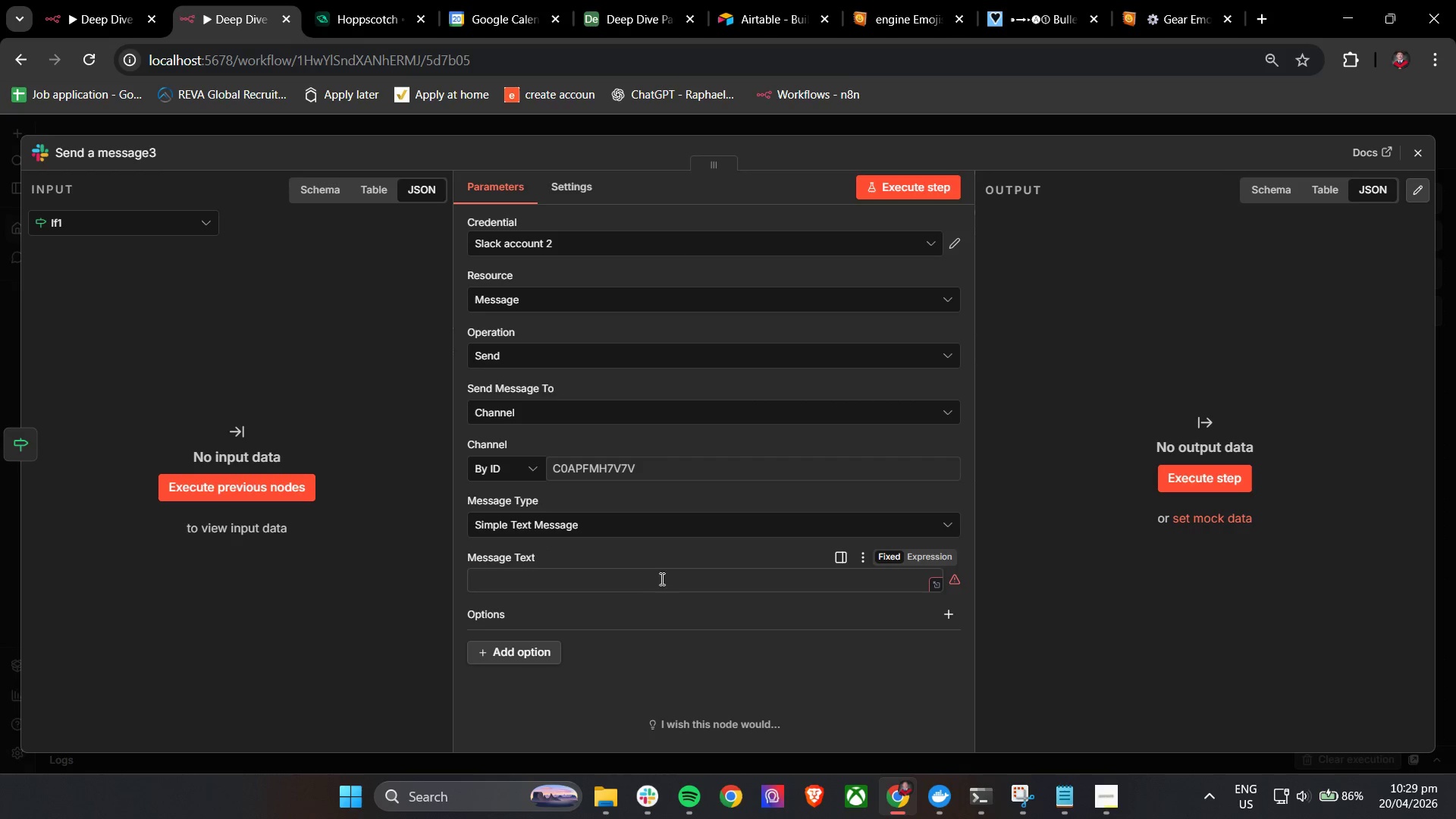 
key(Control+V)
 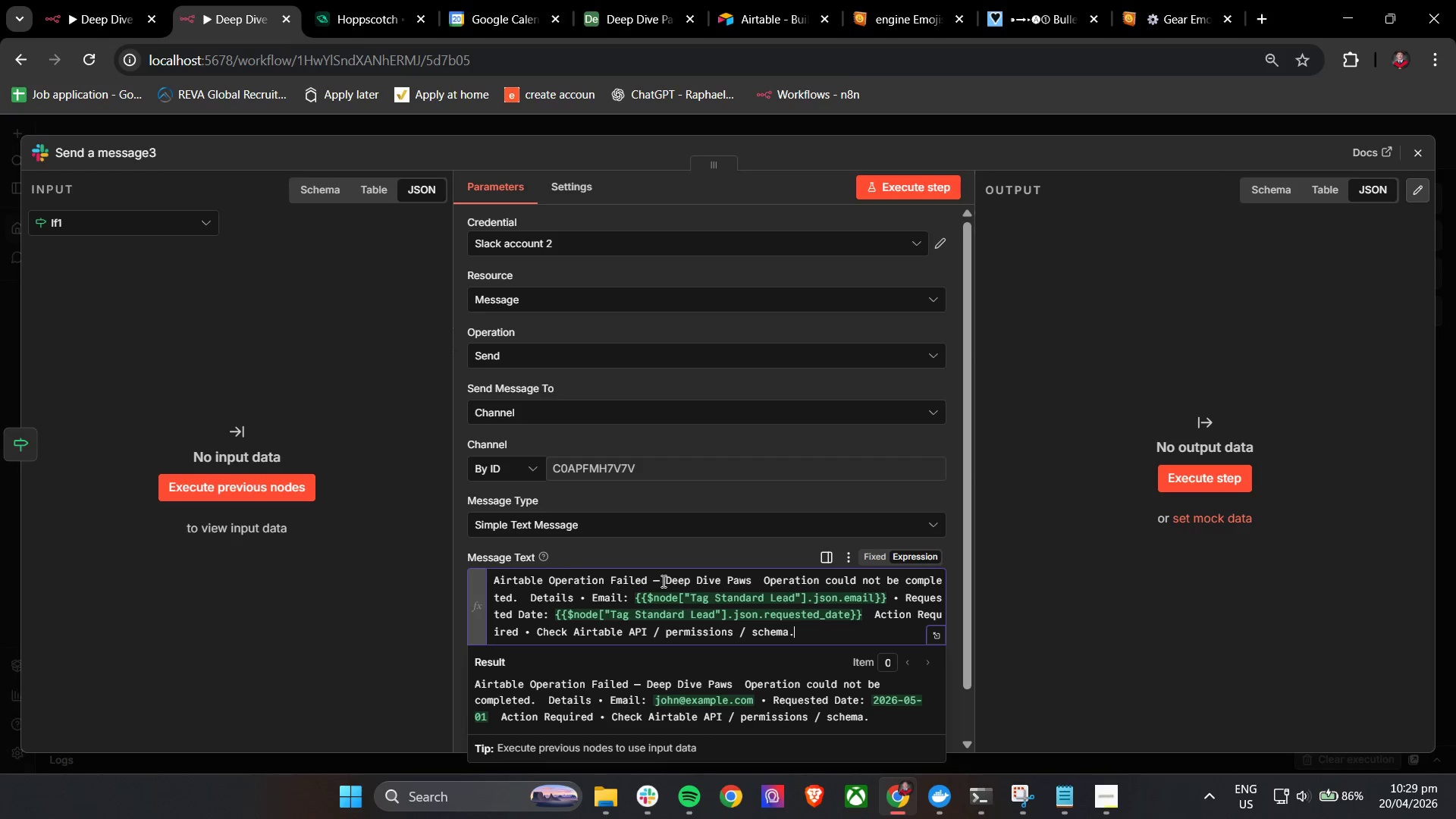 
key(Control+A)
 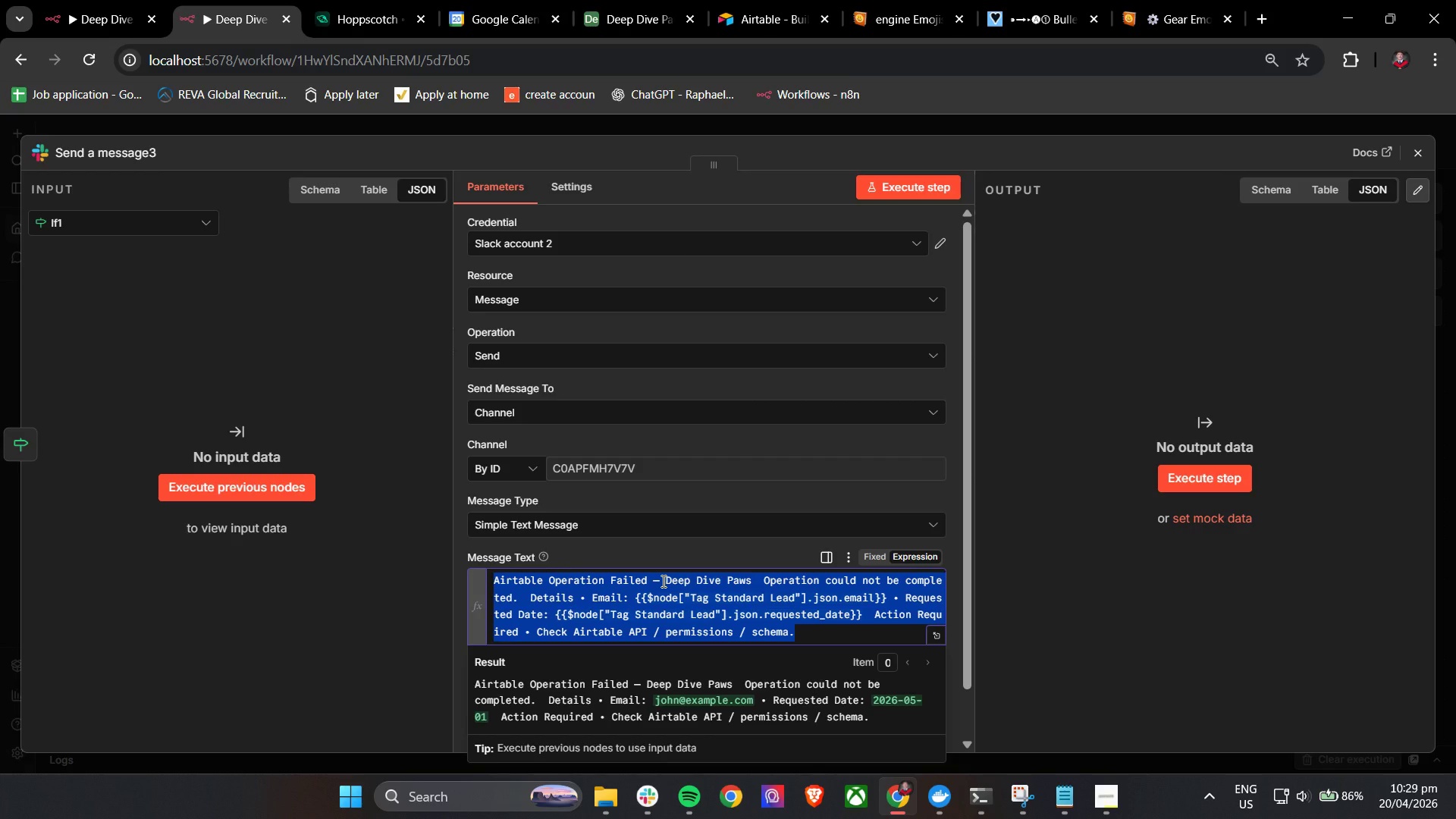 
key(Backspace)
 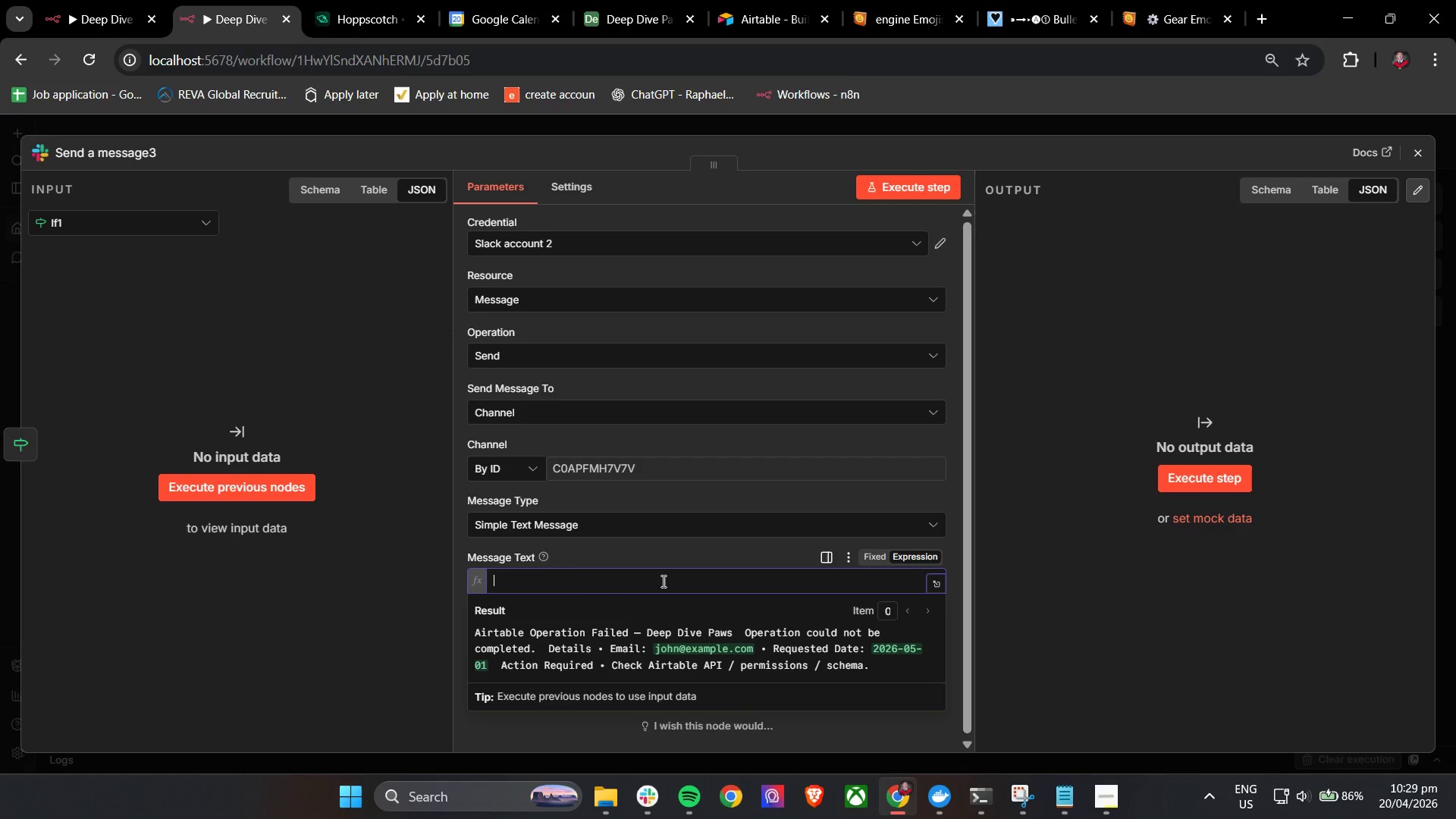 
key(Control+V)
 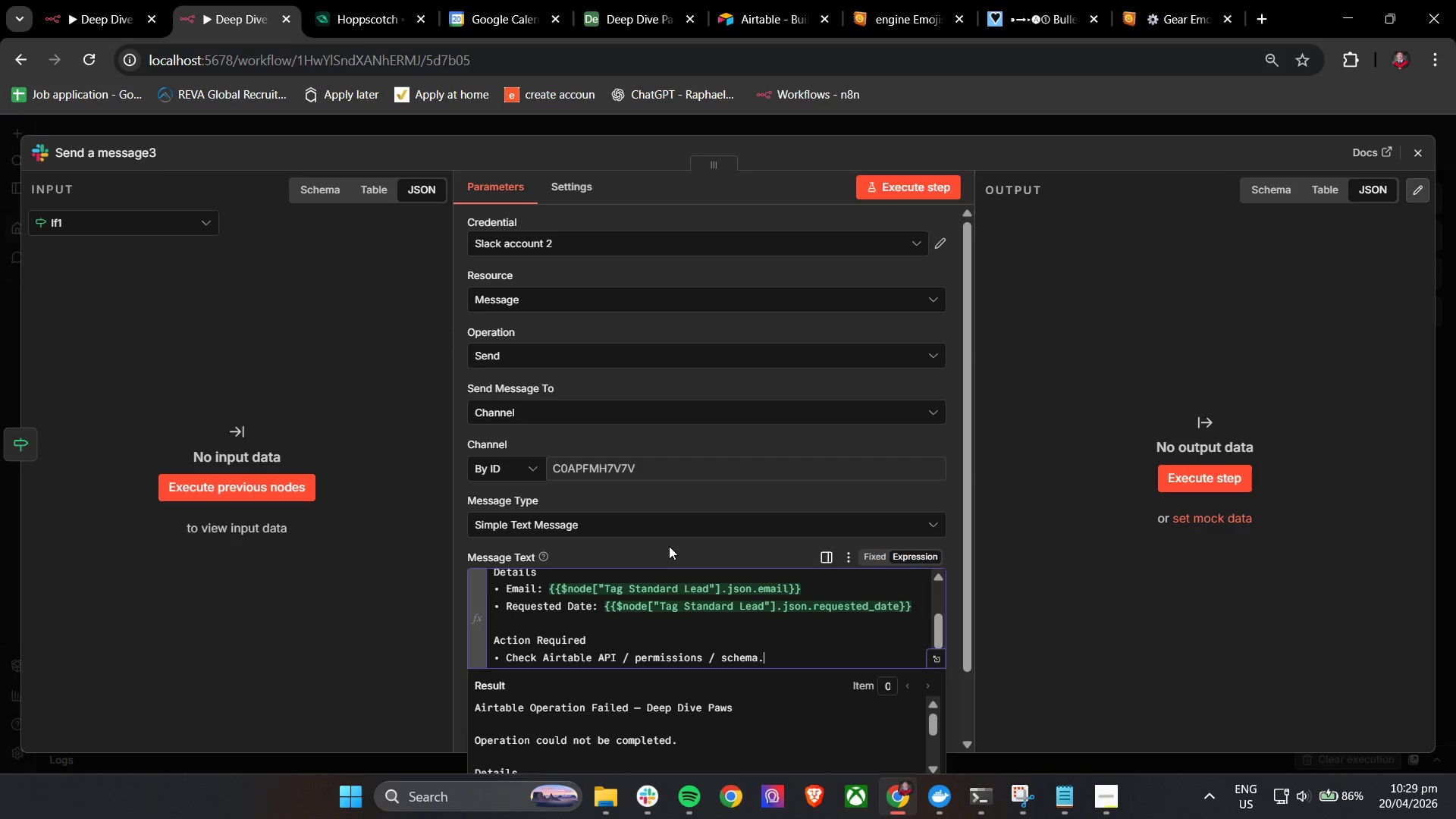 
key(Control+A)
 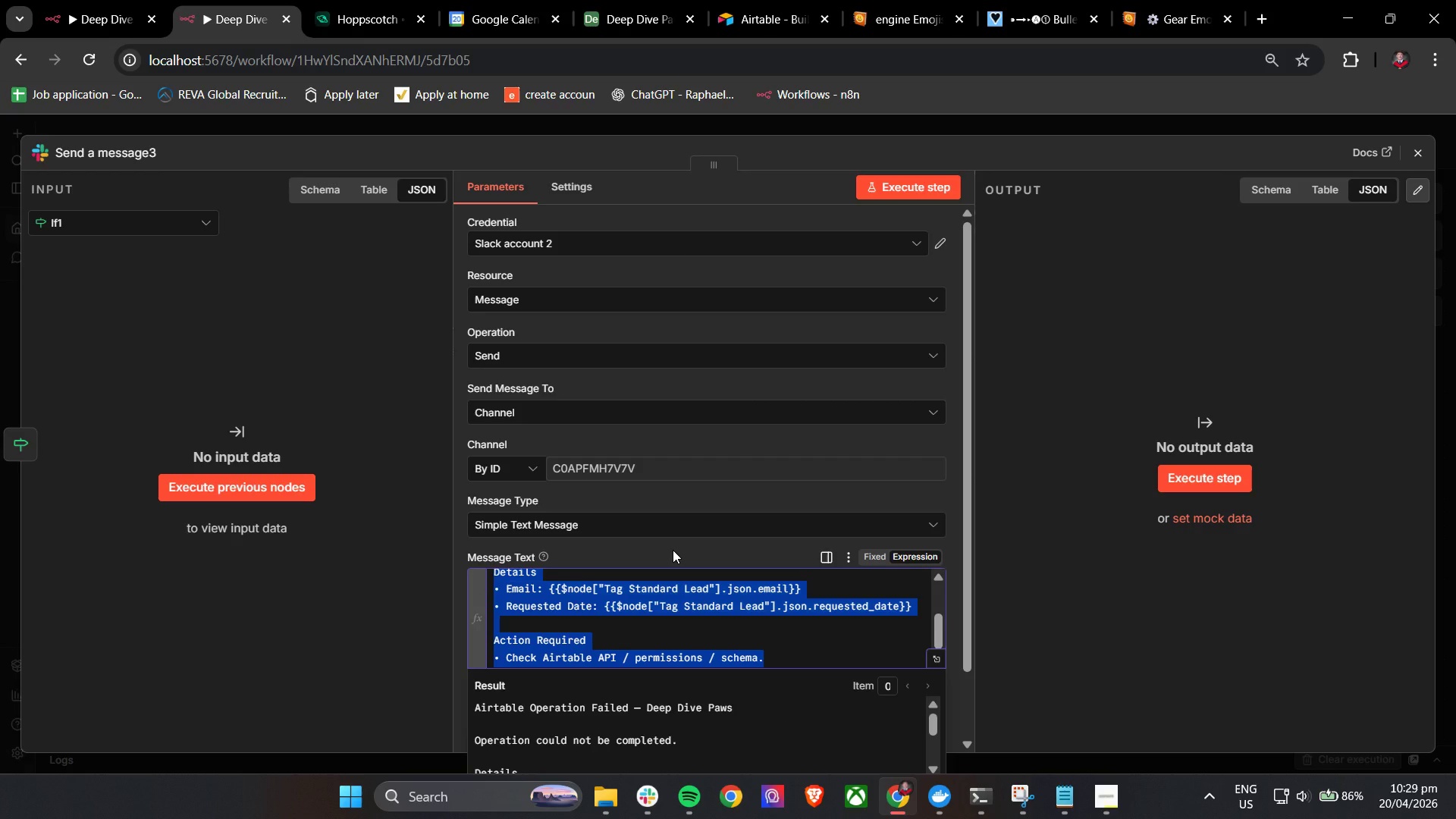 
key(Control+C)
 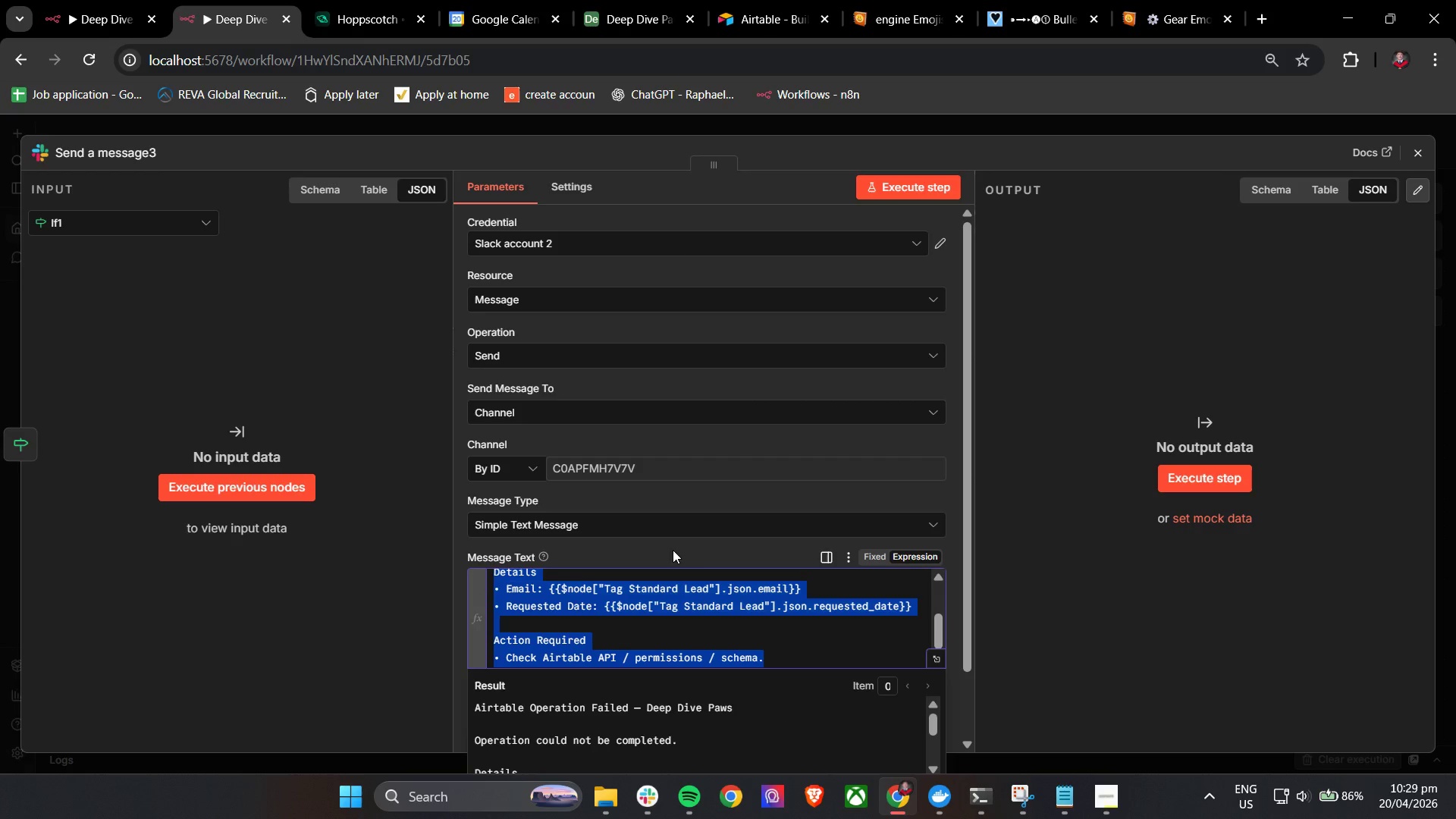 
key(Control+C)
 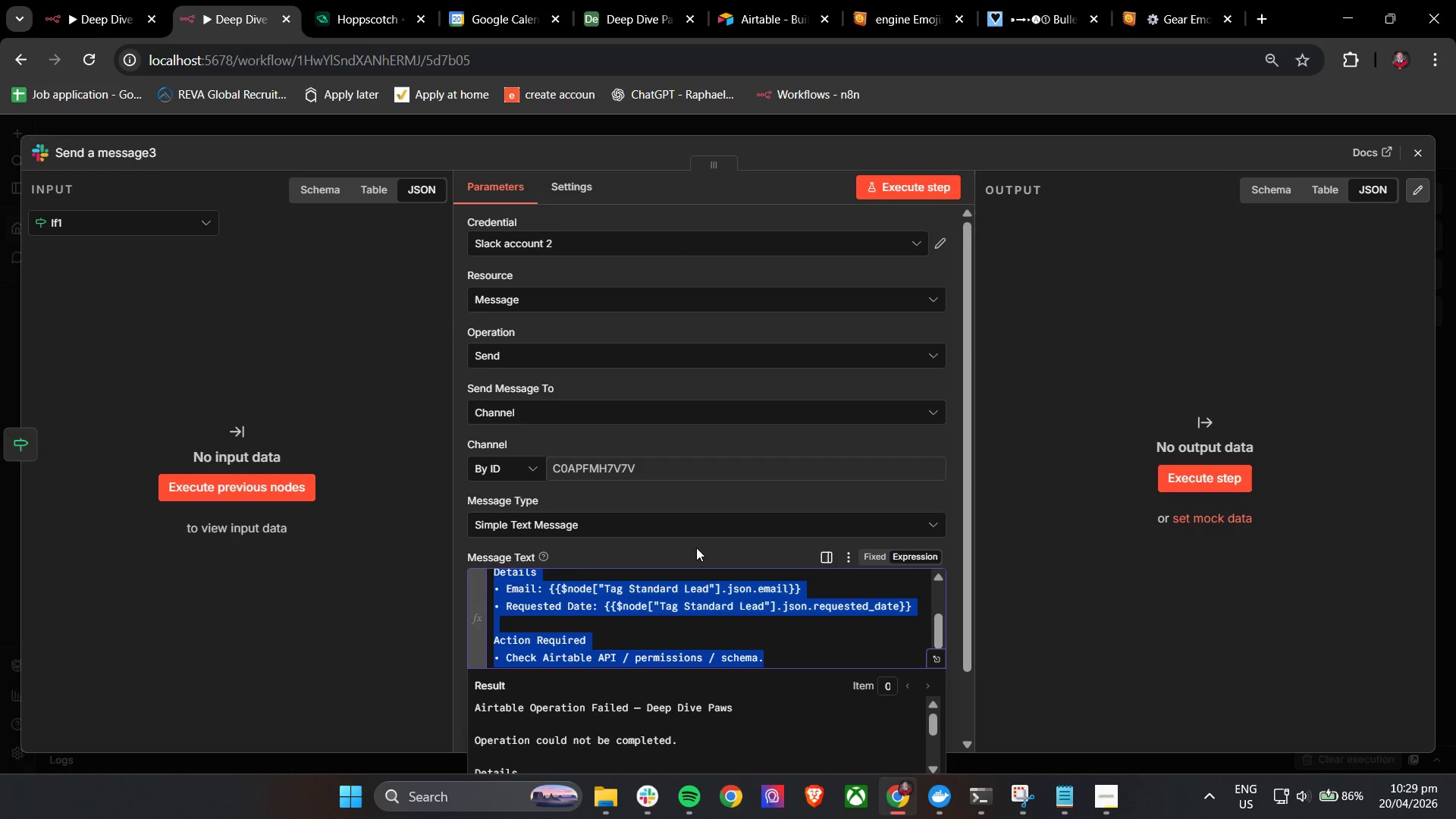 
key(Control+C)
 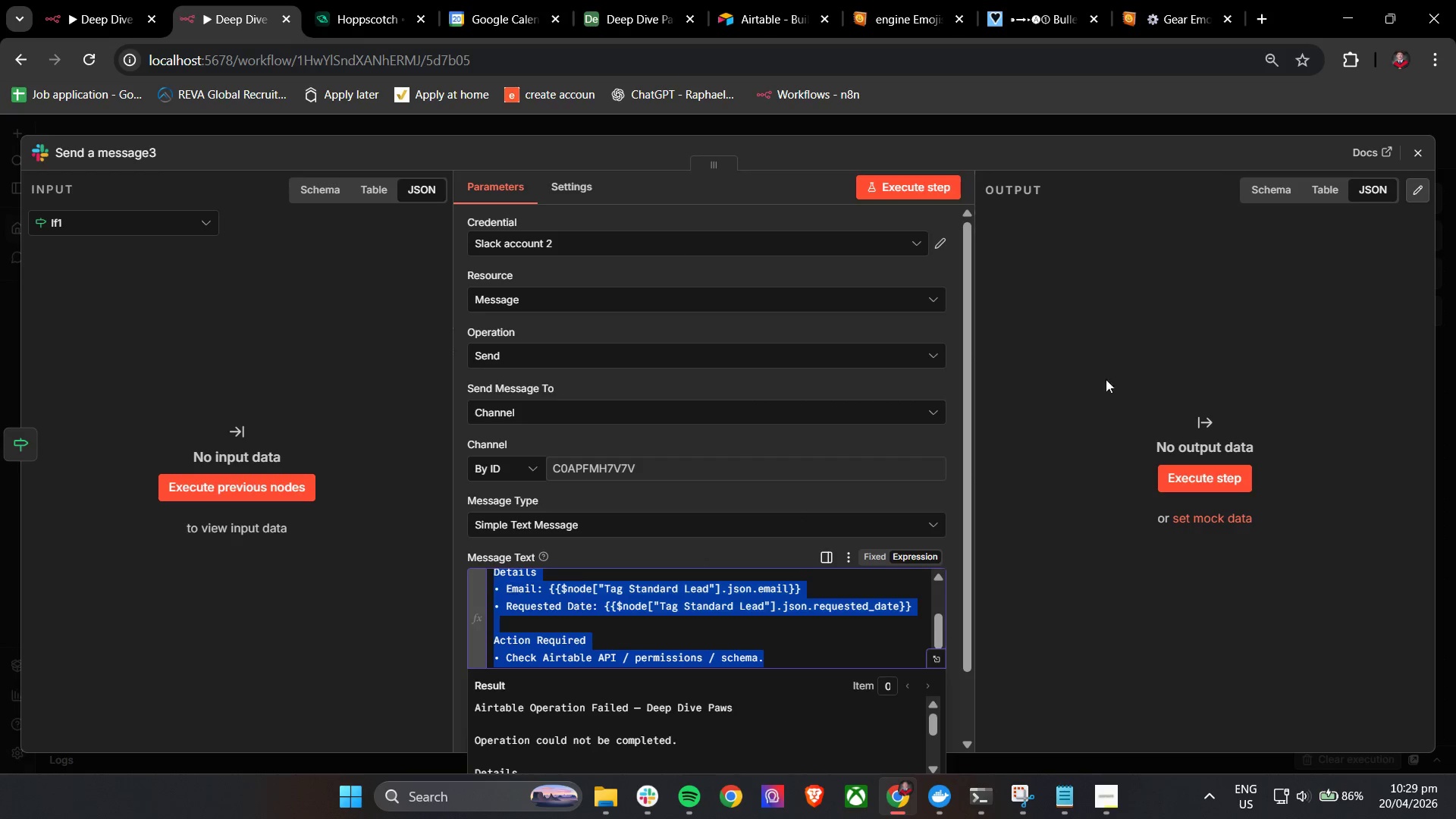 
key(Control+C)
 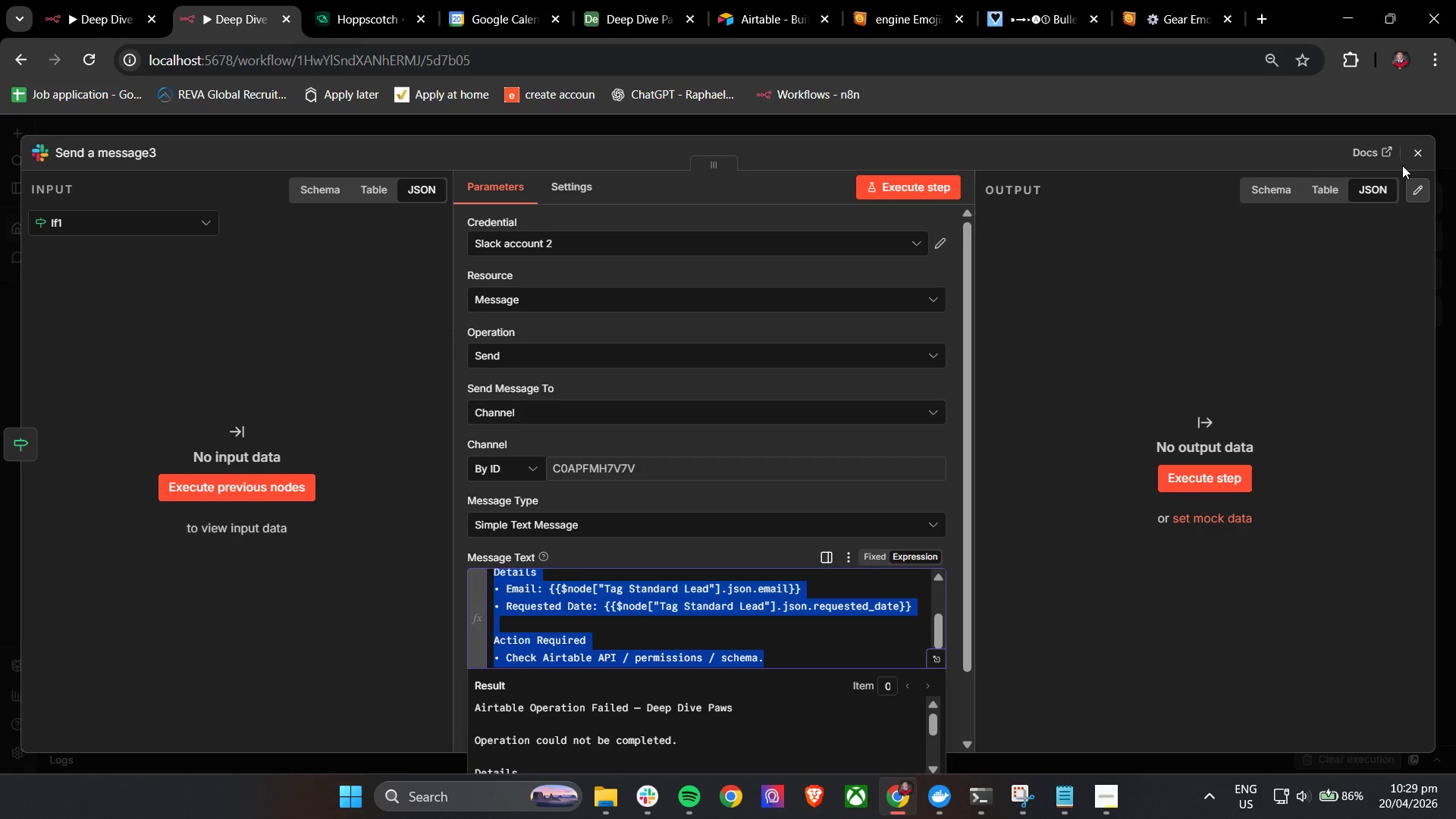 
left_click([1414, 153])
 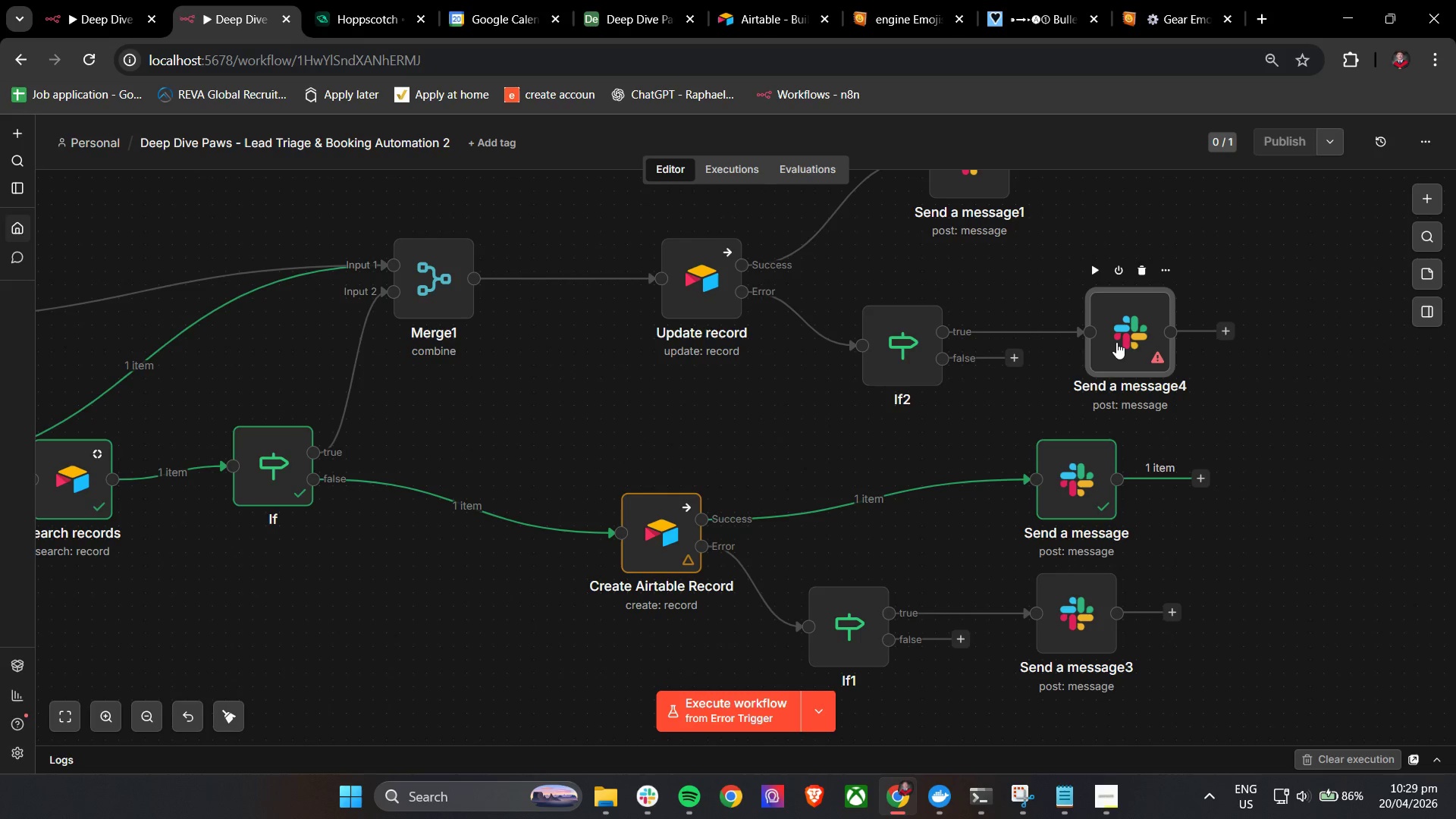 
double_click([1116, 342])
 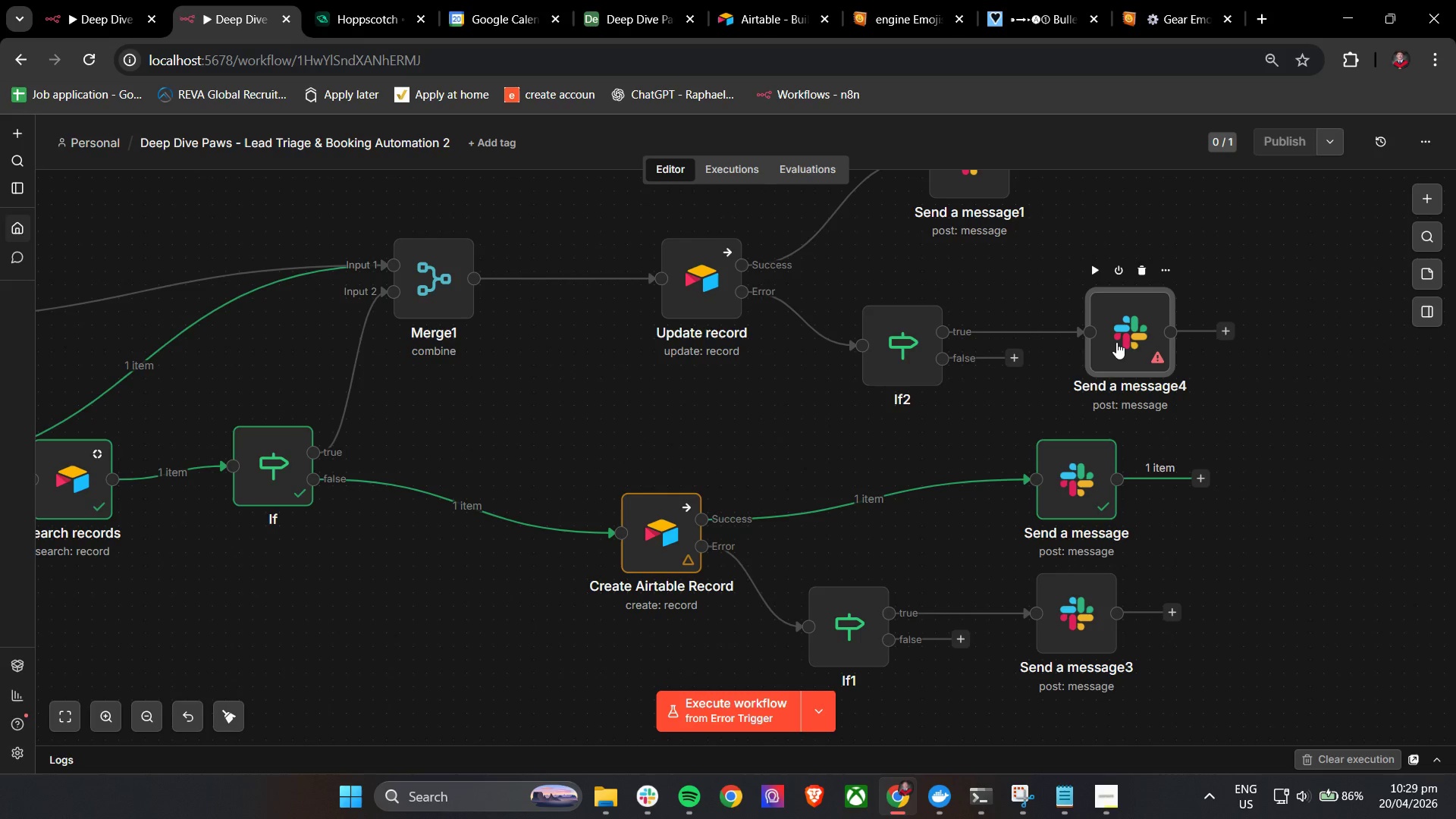 
triple_click([1116, 342])
 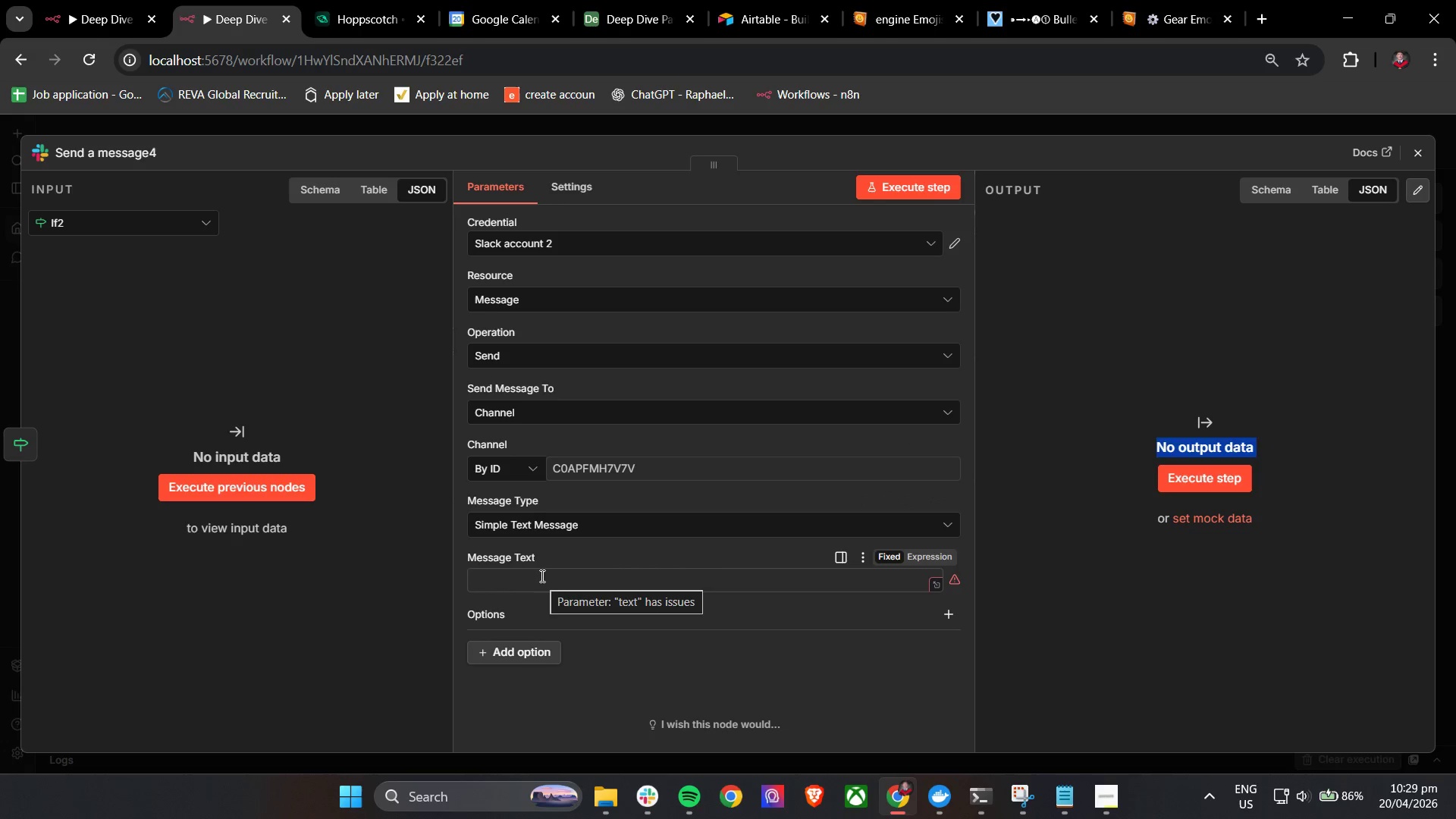 
double_click([927, 558])
 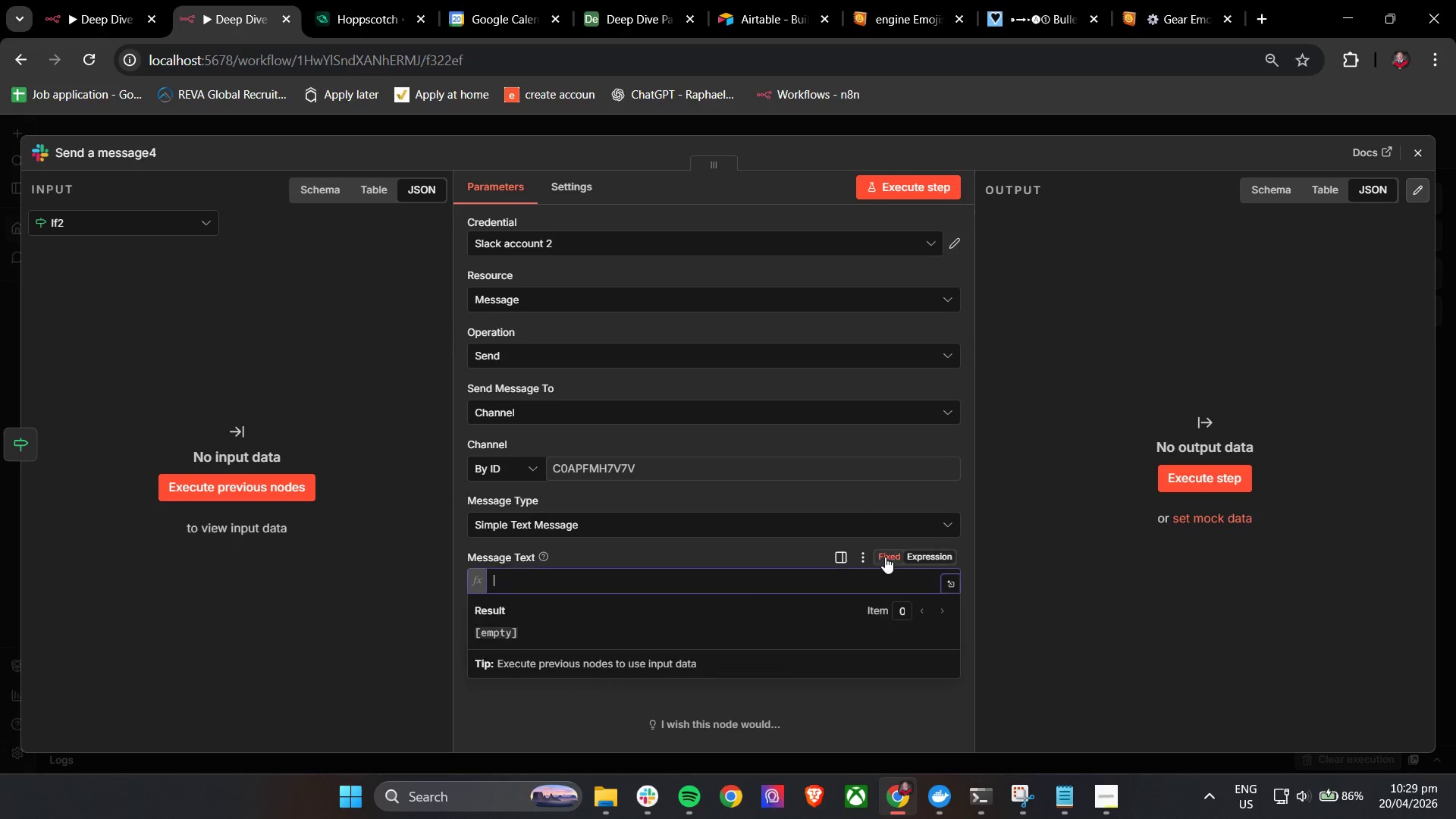 
left_click([884, 557])
 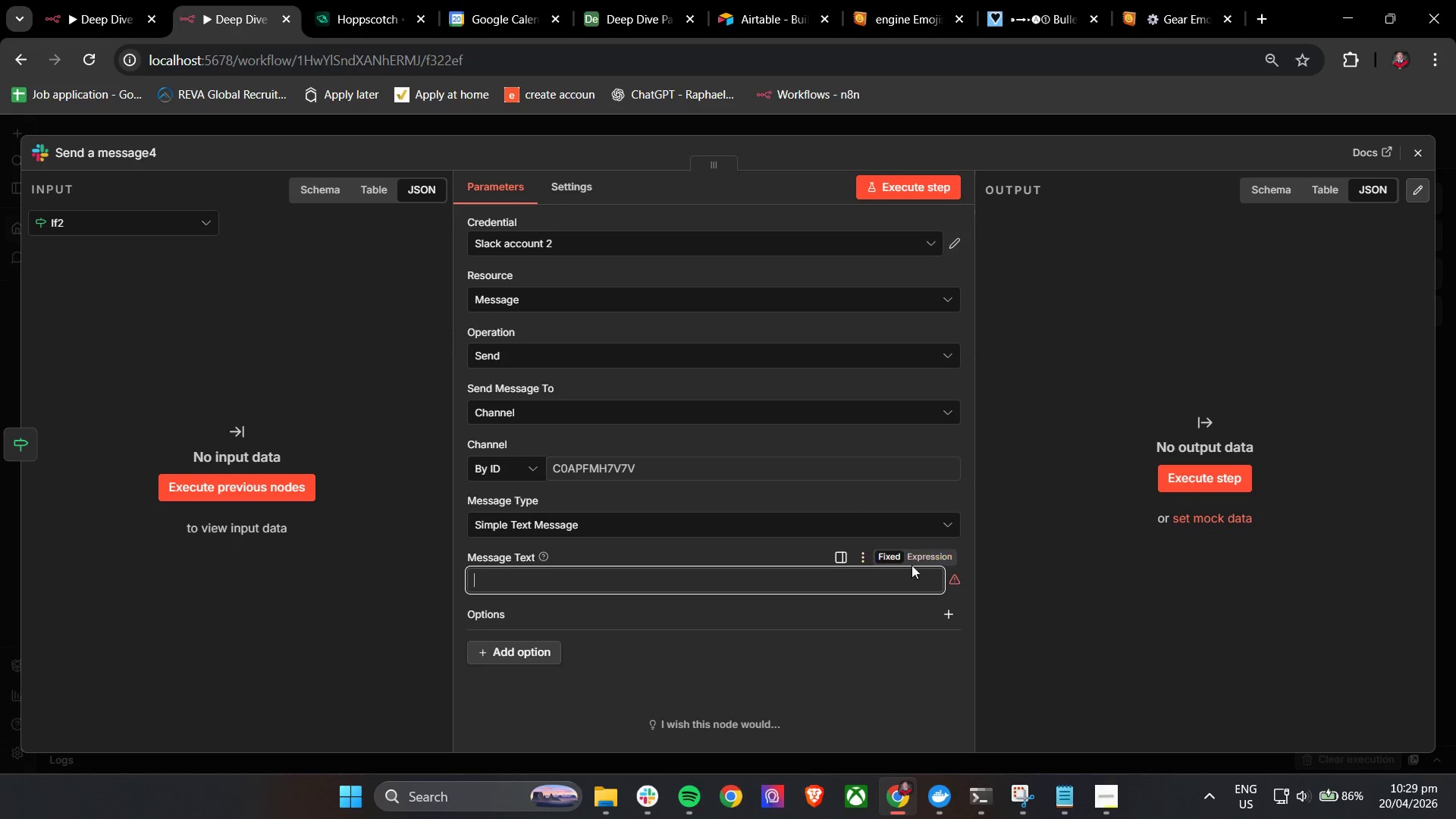 
left_click([919, 559])
 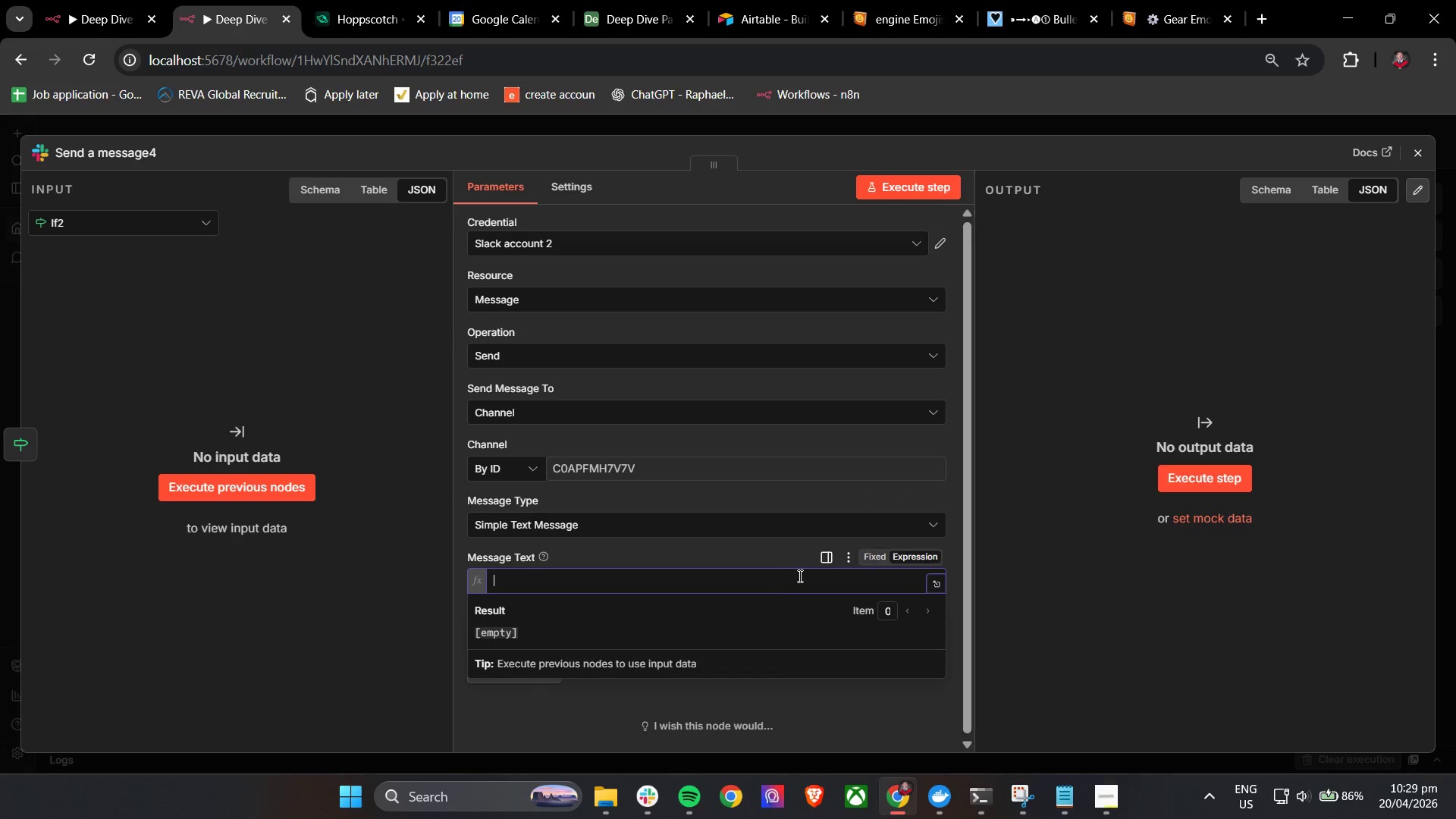 
left_click([791, 576])
 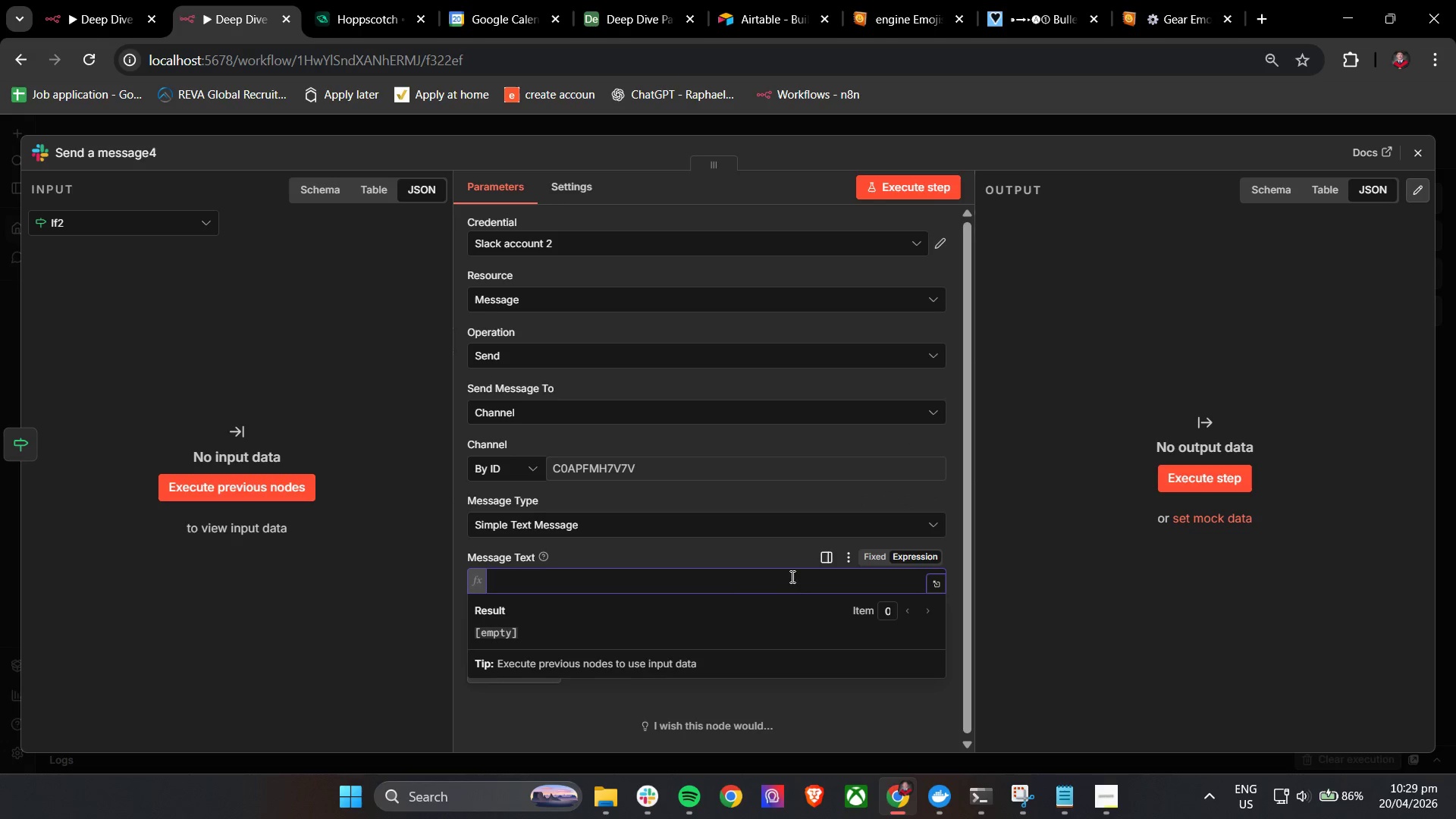 
key(Control+V)
 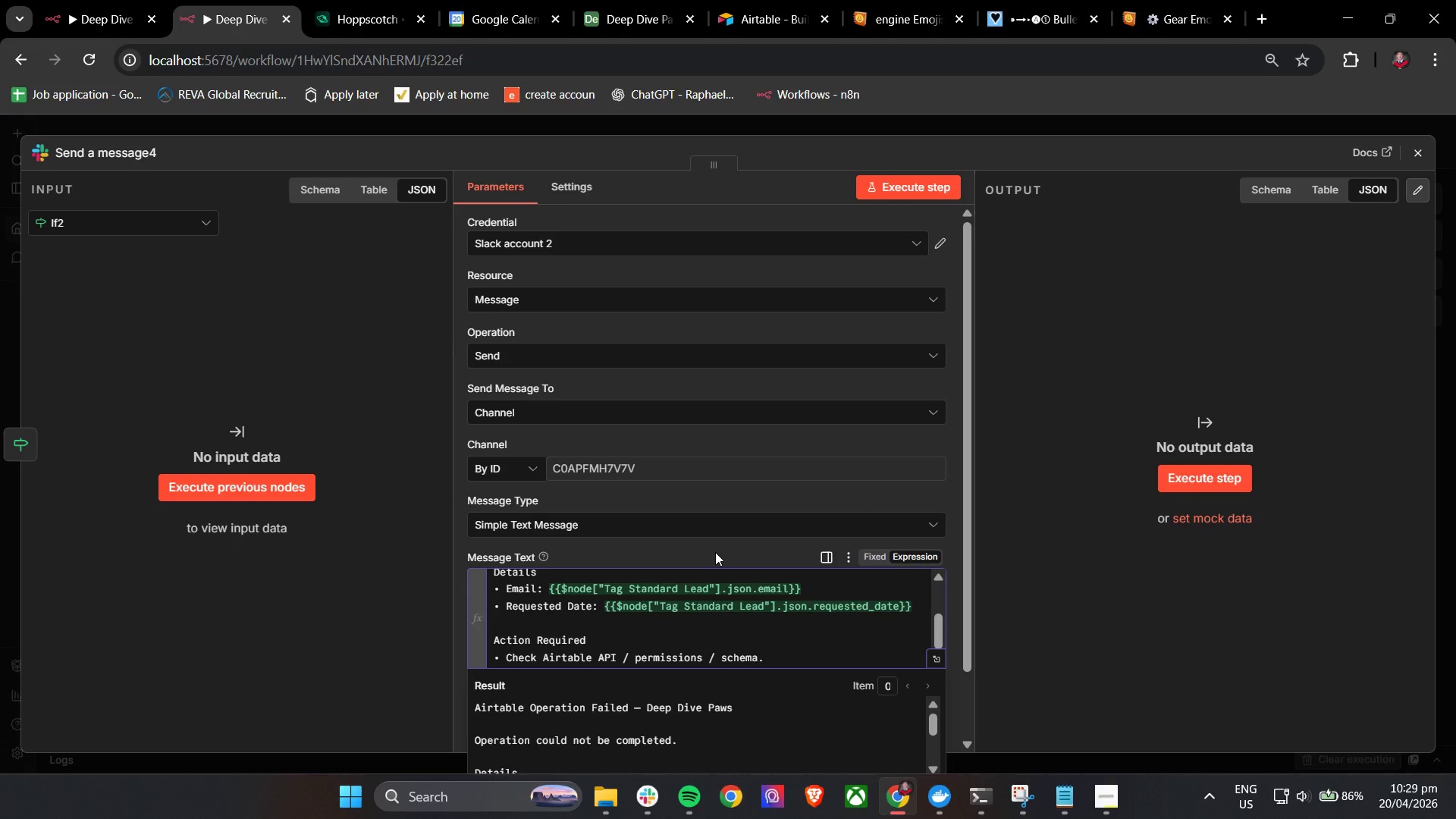 
left_click([715, 552])
 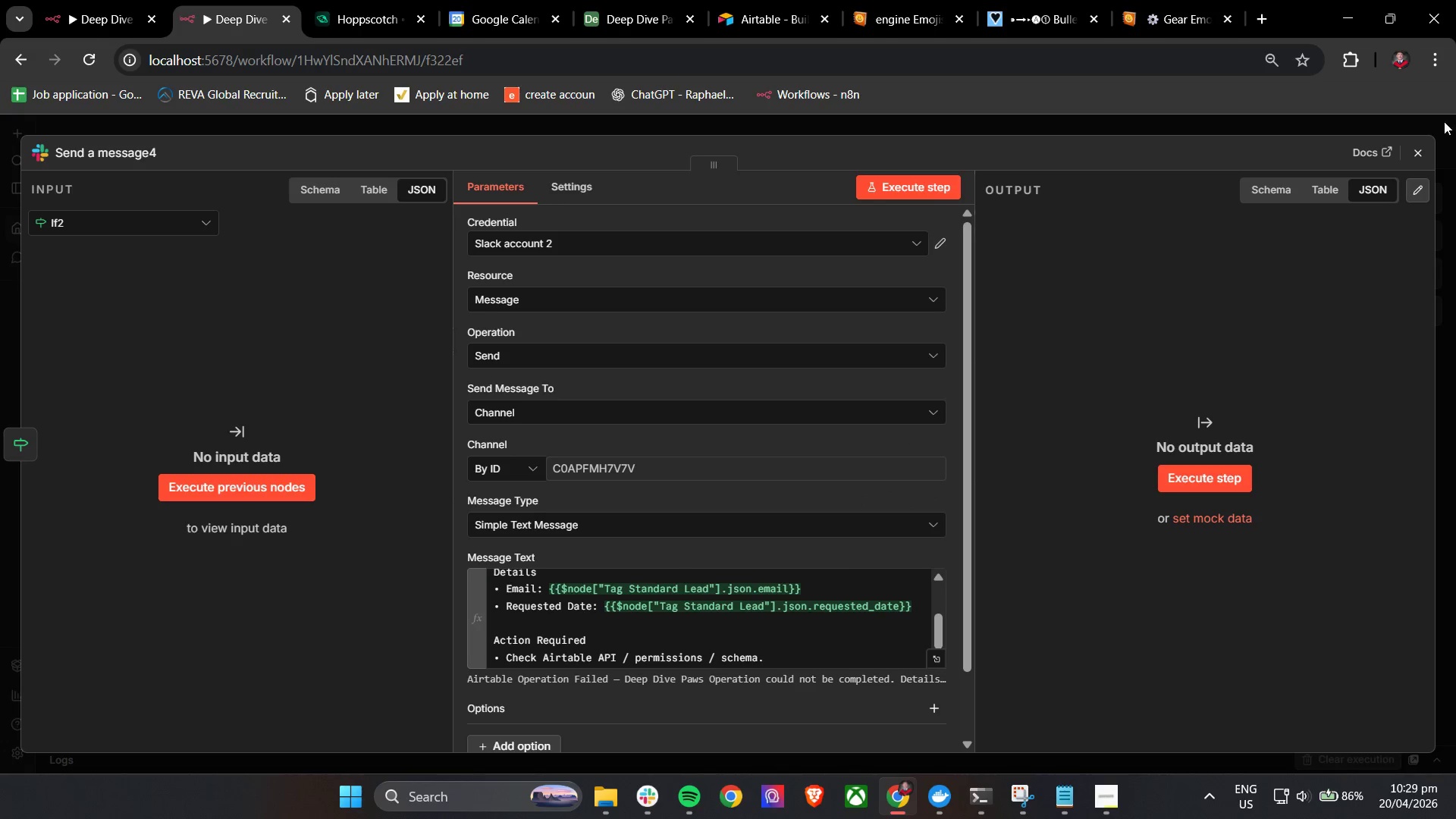 
left_click([1422, 156])
 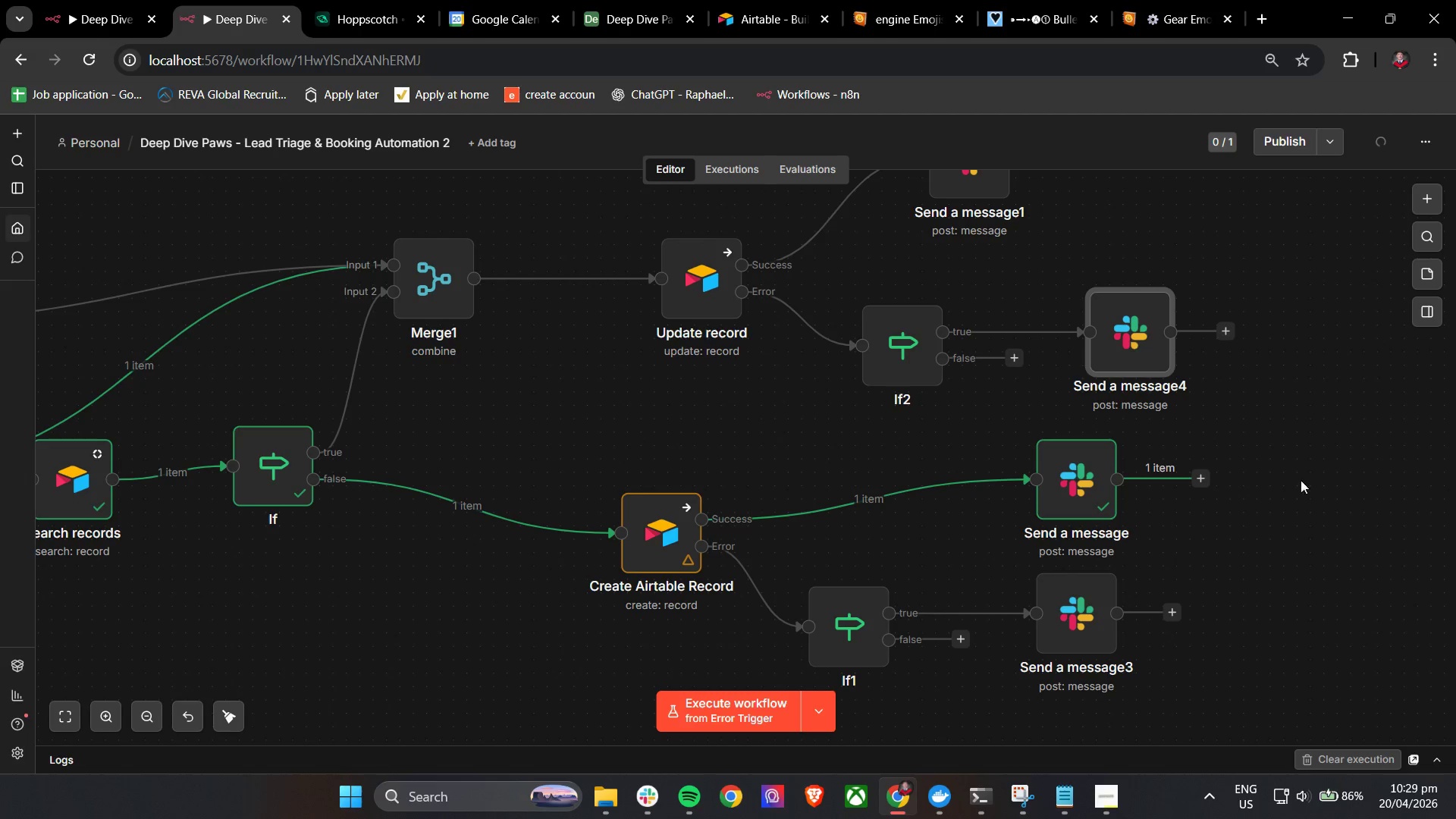 
hold_key(key=ControlLeft, duration=2.41)
left_click_drag(start_coordinate=[1315, 521], to_coordinate=[1154, 510])
 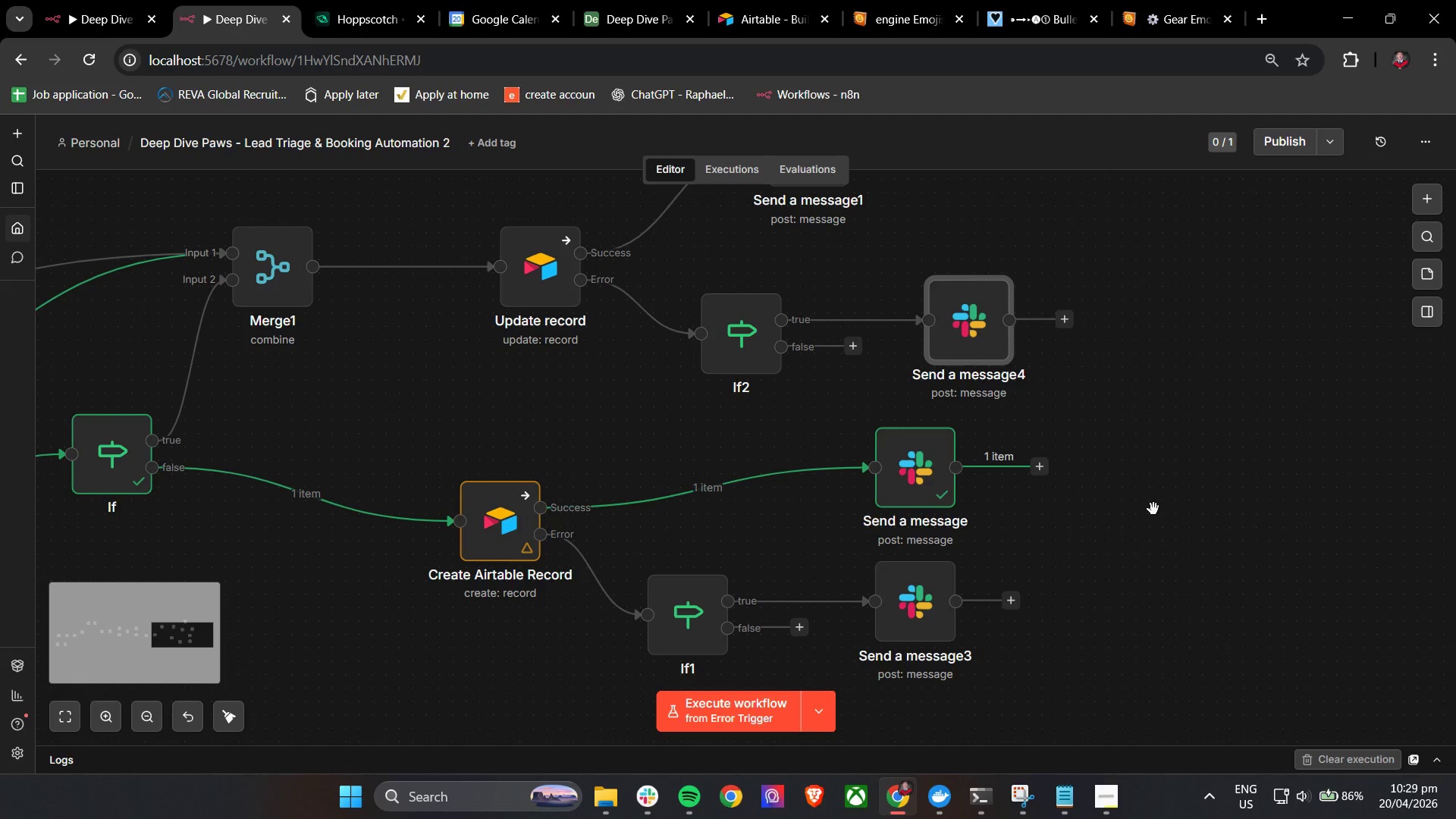 
scroll: coordinate [1191, 493], scroll_direction: down, amount: 6.0
 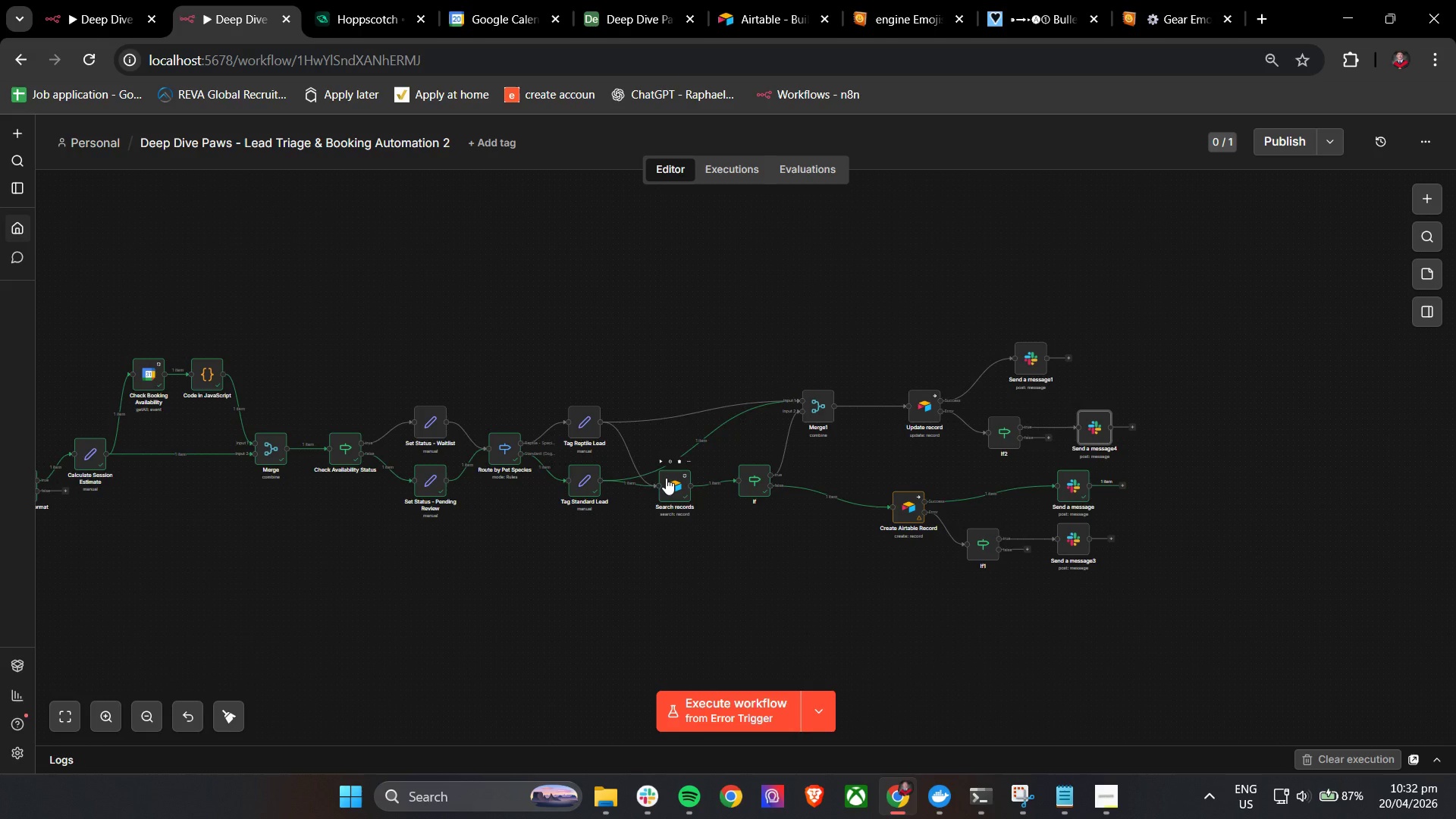 
wait(168.51)
 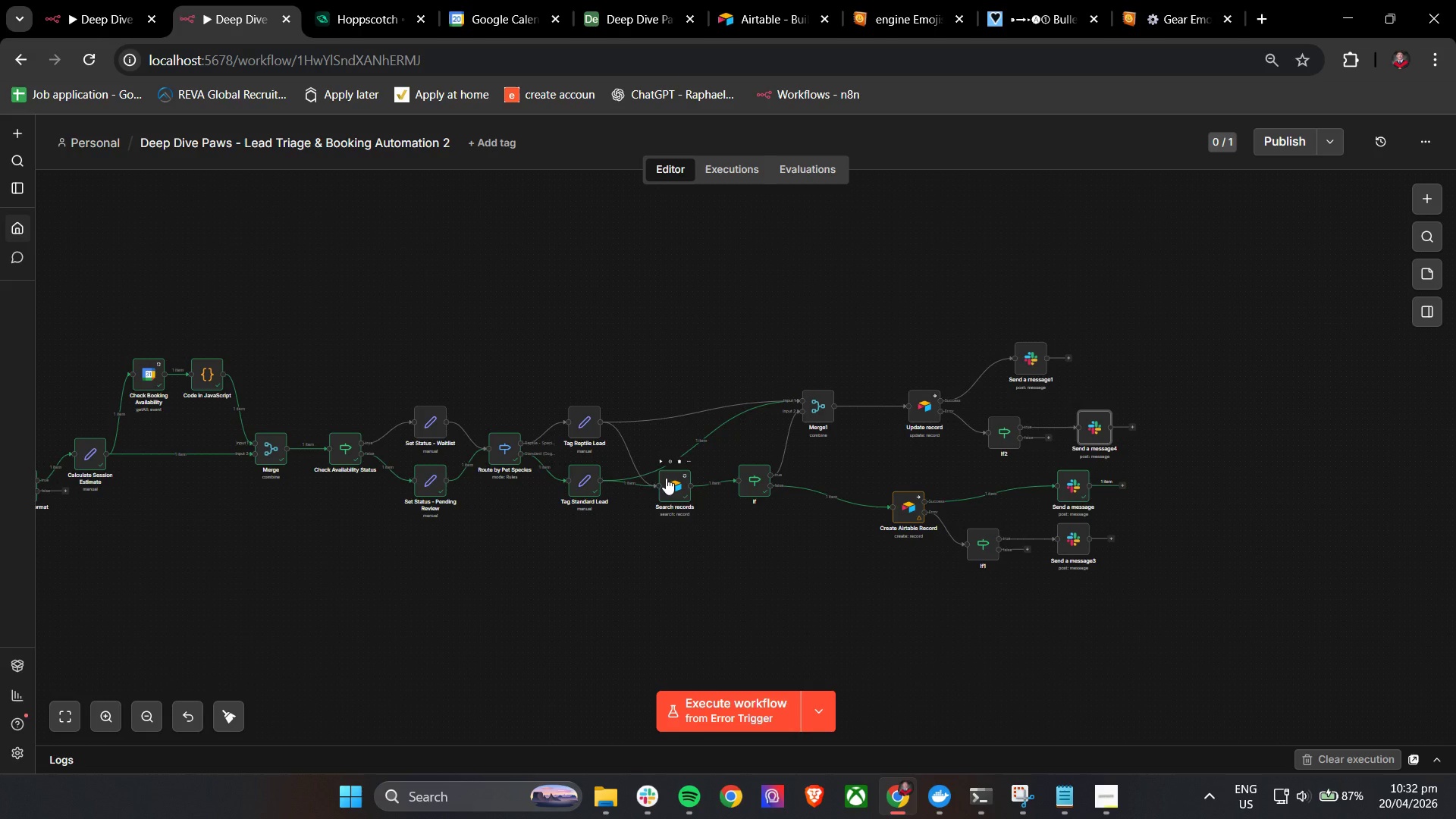 
scroll: coordinate [506, 512], scroll_direction: down, amount: 2.0
 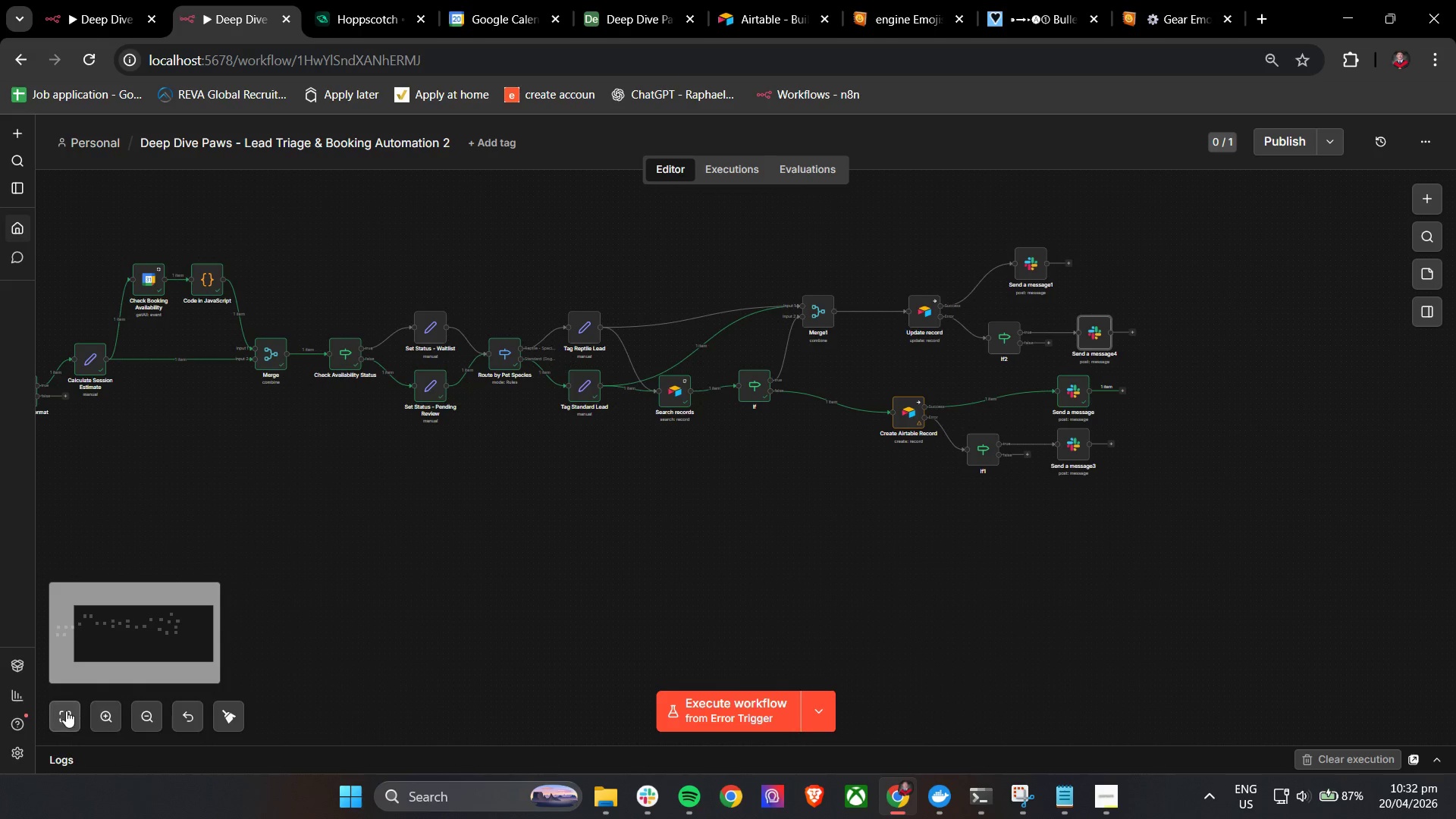 
left_click([64, 713])
 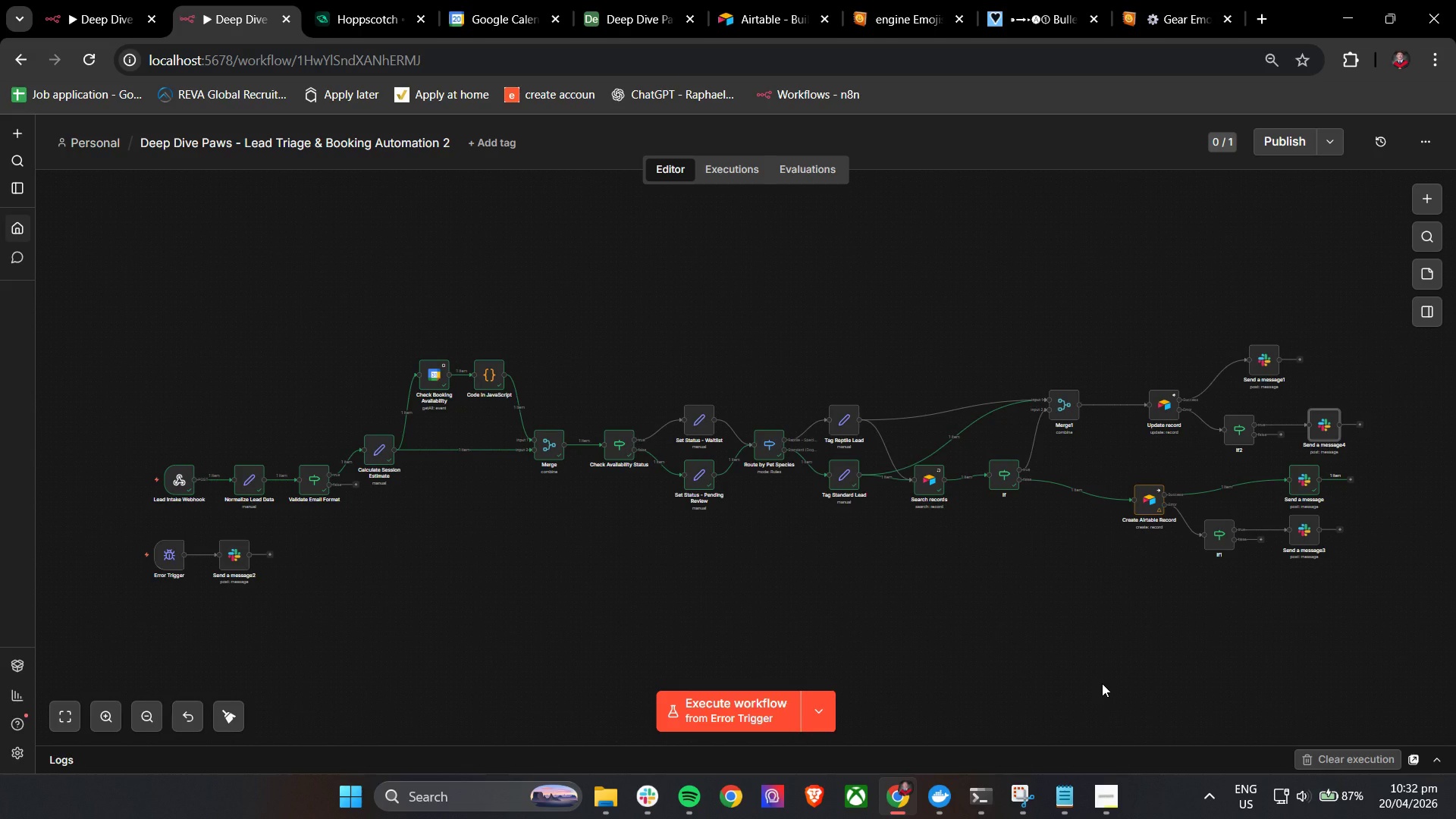 
wait(11.48)
 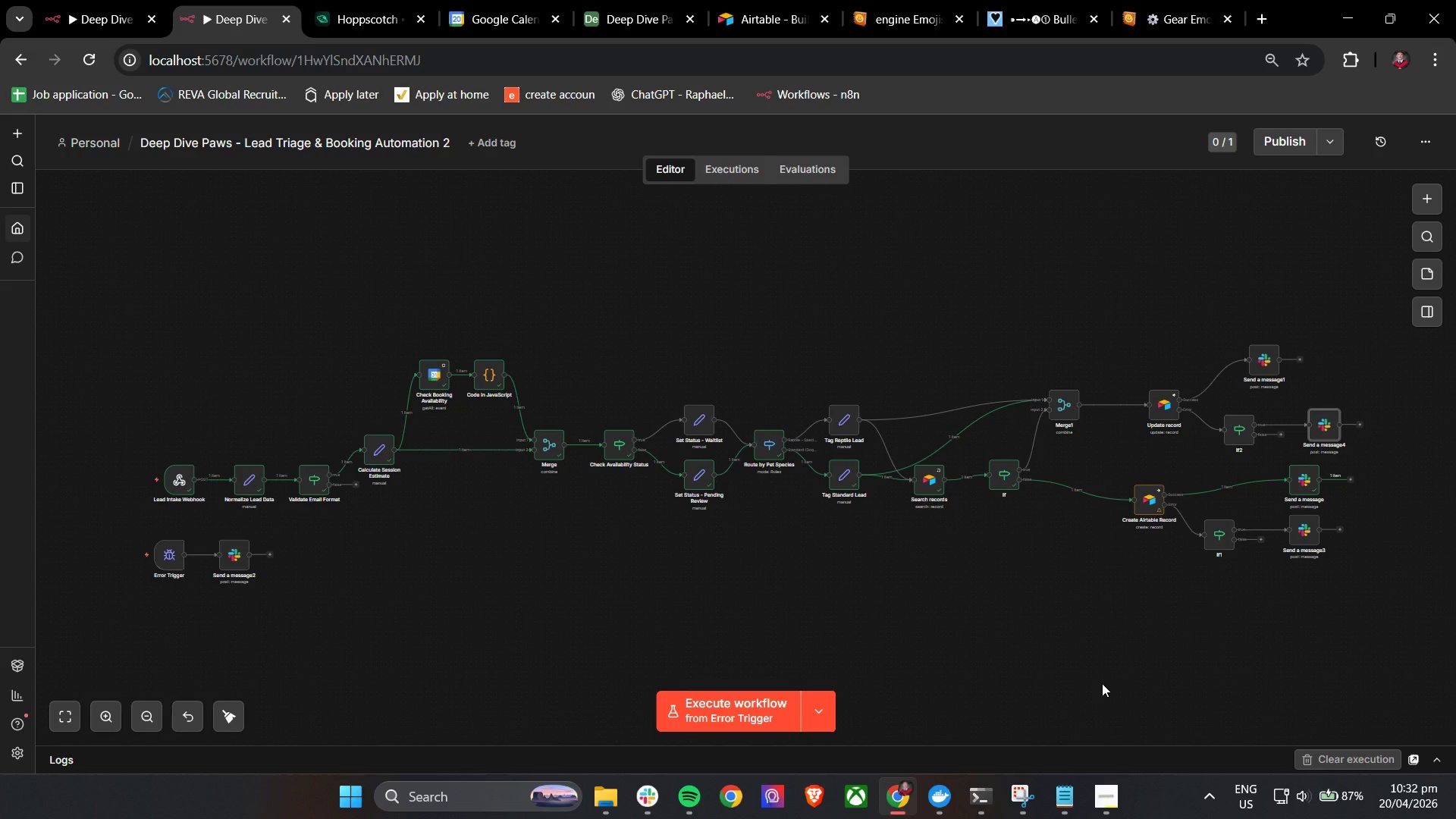 
hold_key(key=ControlLeft, duration=1.8)
scroll: coordinate [158, 513], scroll_direction: up, amount: 8.0
 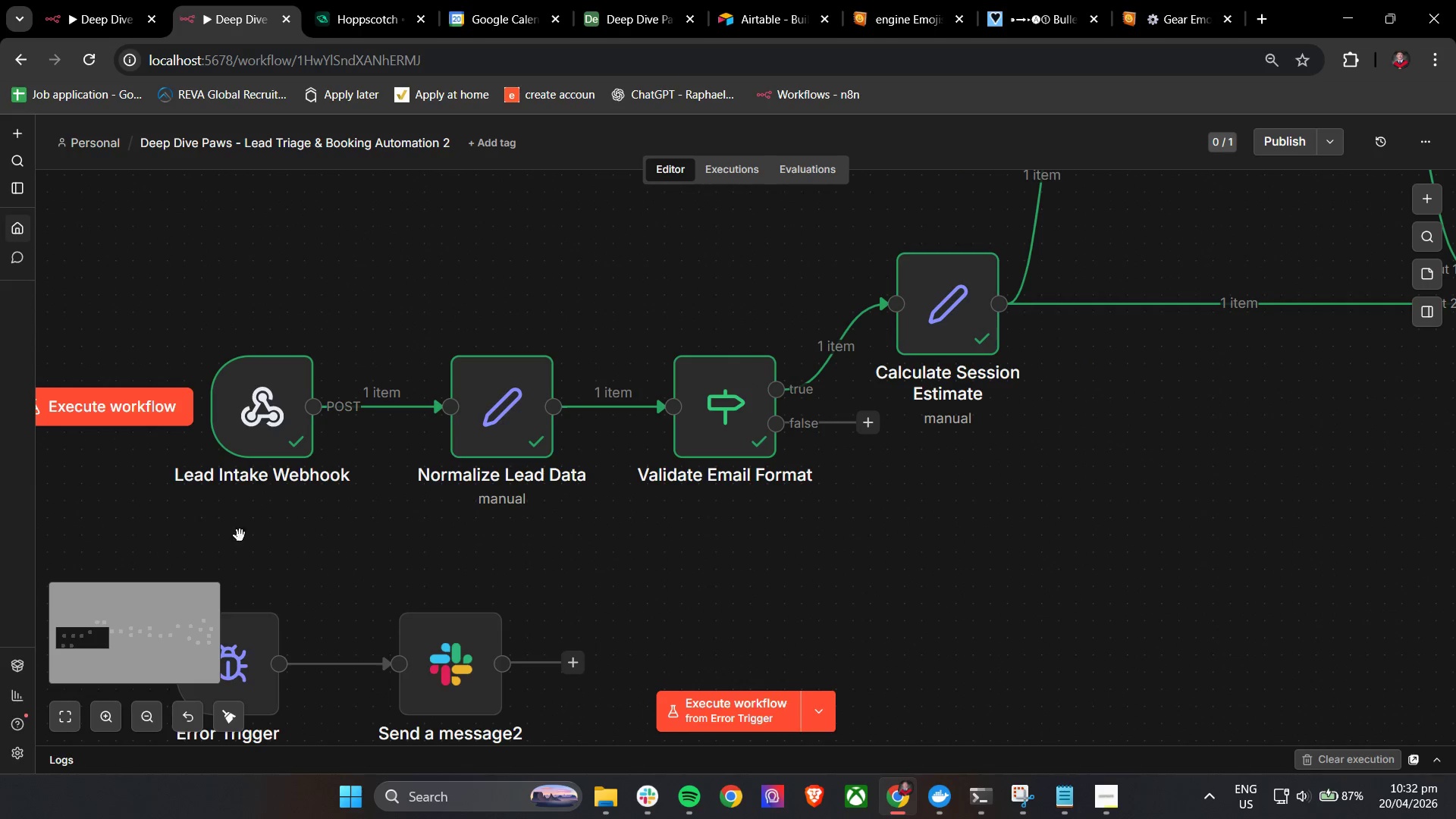 
left_click_drag(start_coordinate=[268, 541], to_coordinate=[324, 534])
 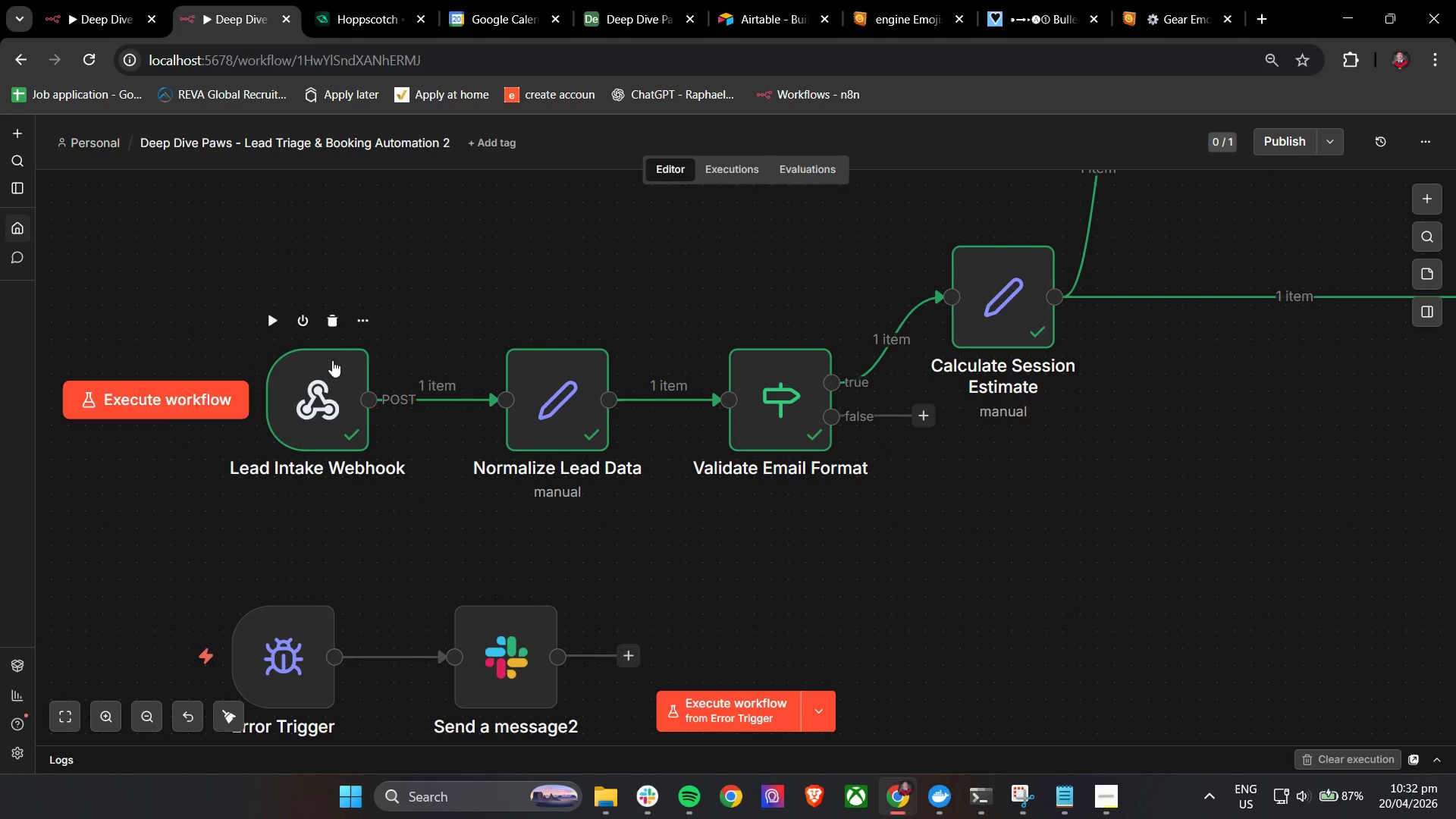 
double_click([331, 375])
 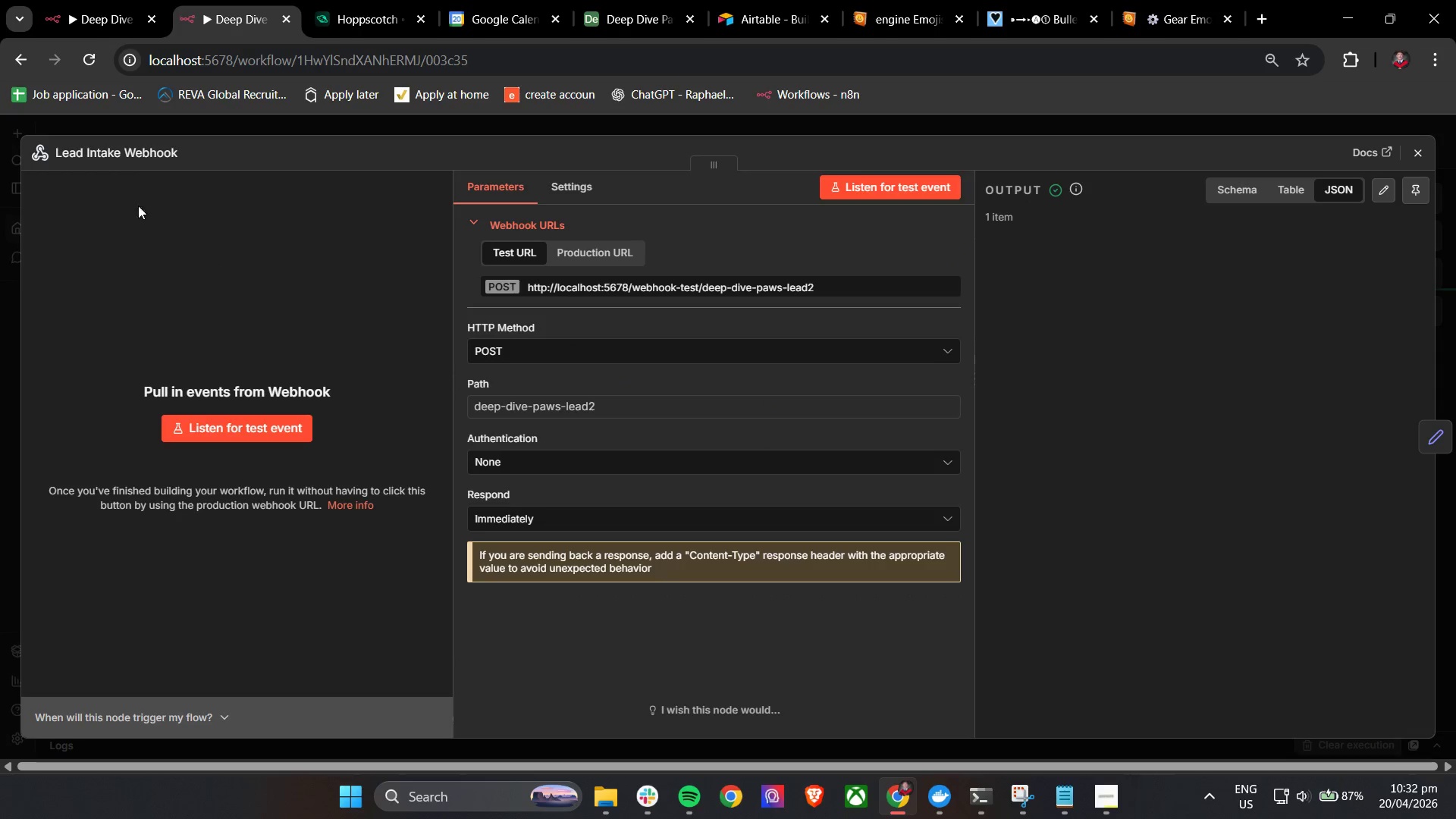 
left_click([91, 160])
 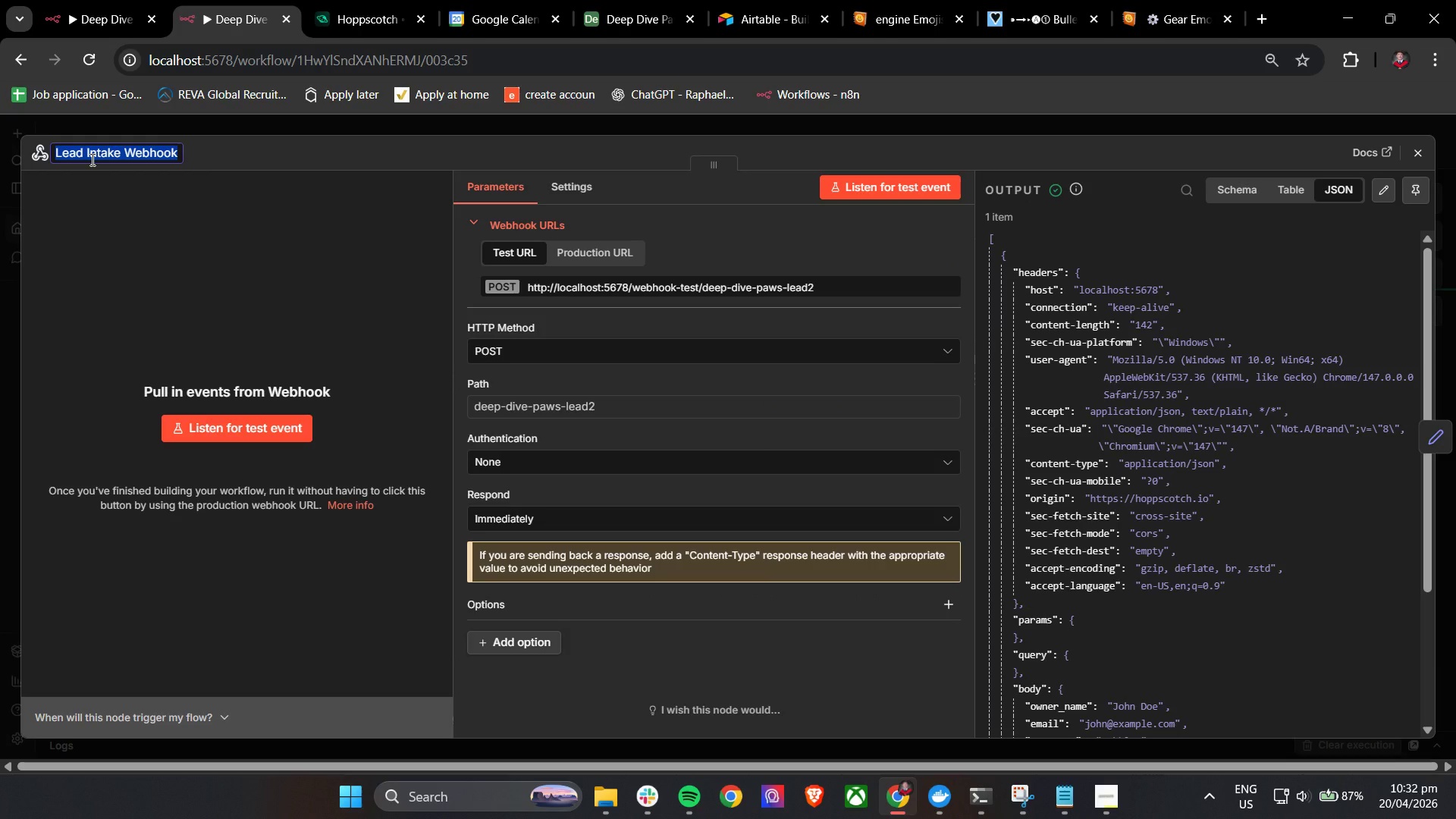 
hold_key(key=ShiftLeft, duration=0.53)
 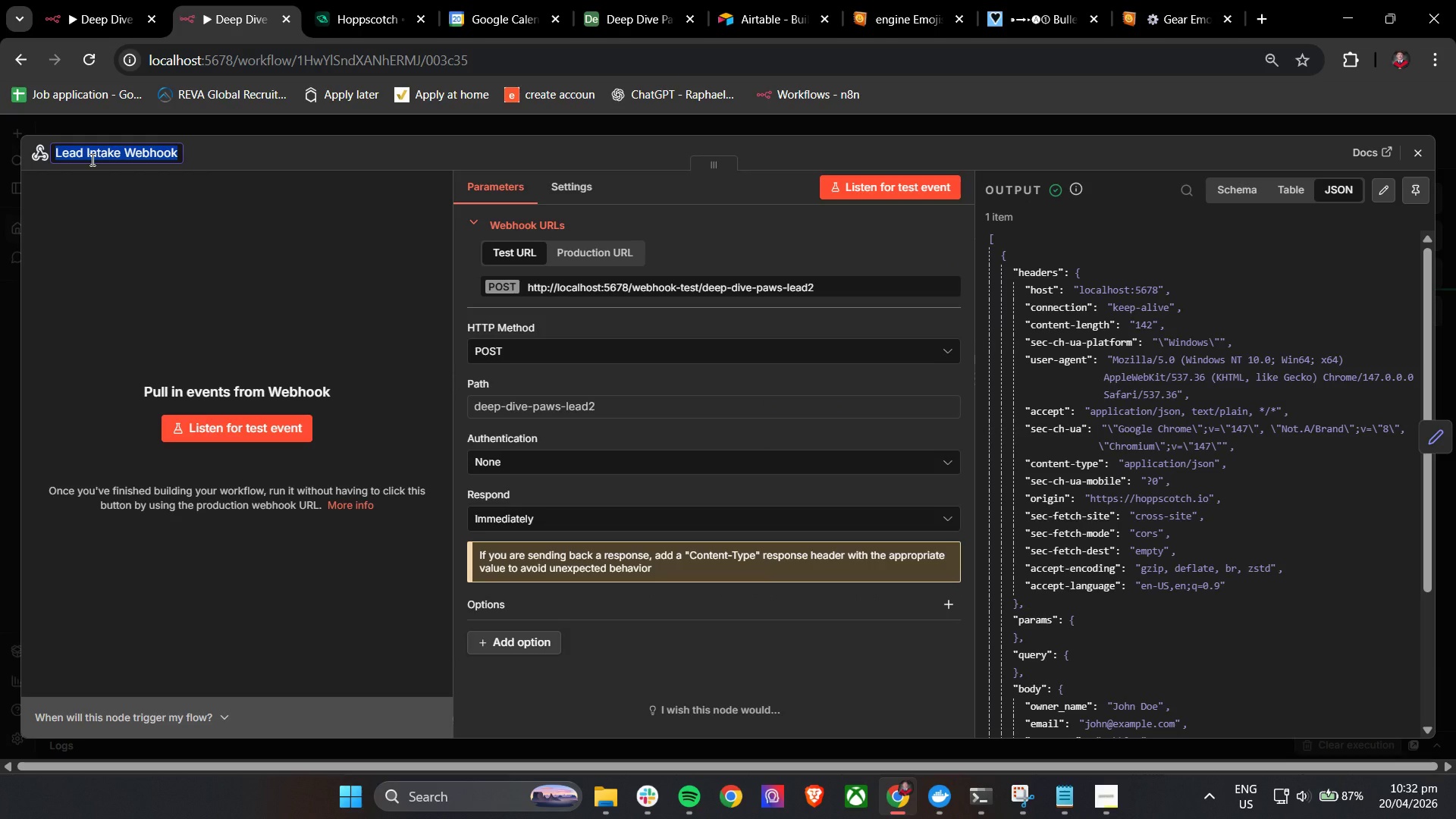 
type(Webhook - Recie)
key(Backspace)
key(Backspace)
type(e)
key(Backspace)
type(i)
key(Backspace)
type(eive LE)
key(Backspace)
type(ead Data)
 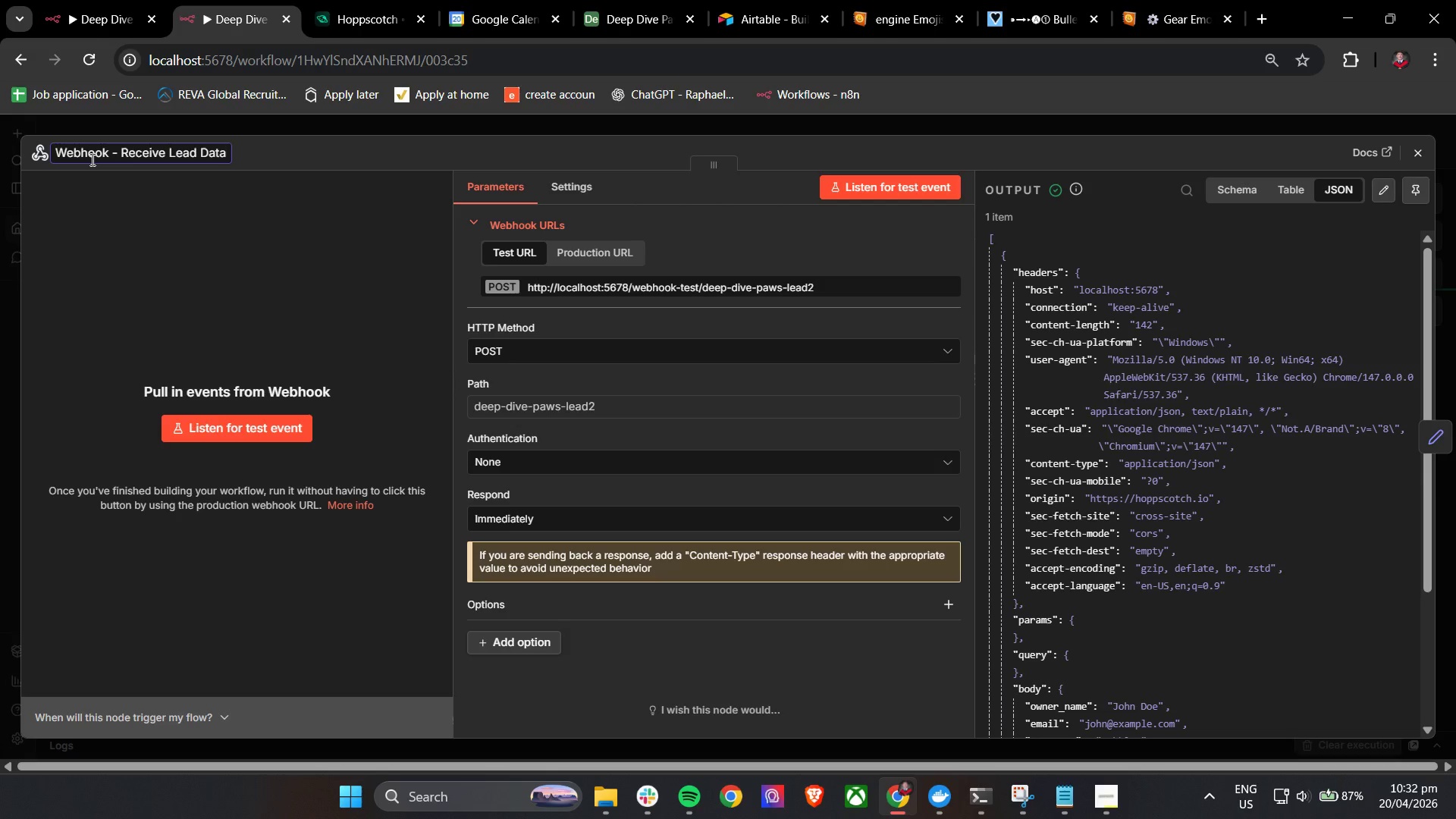 
left_click([1418, 152])
 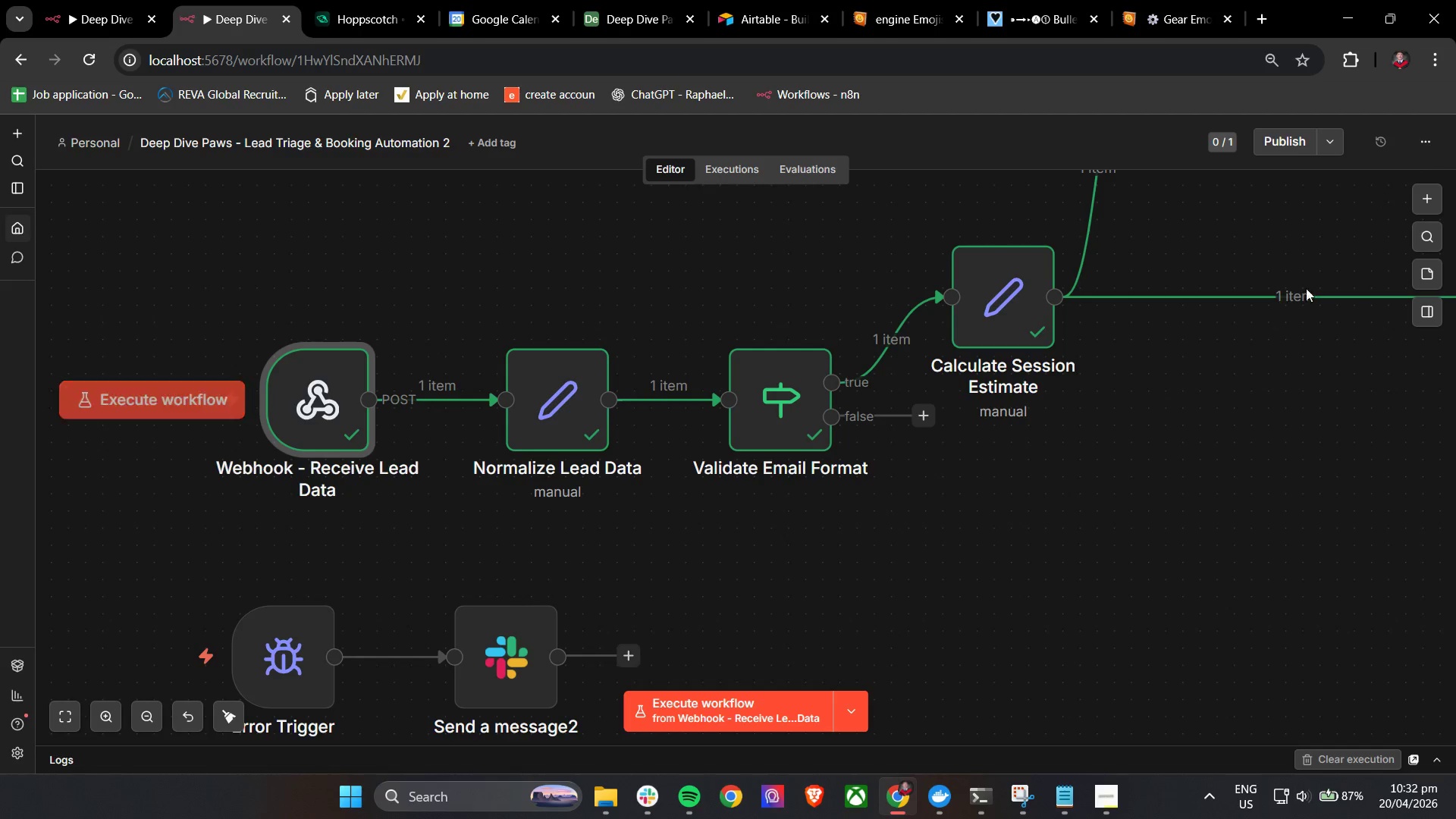 
hold_key(key=ControlLeft, duration=0.58)
left_click_drag(start_coordinate=[1200, 526], to_coordinate=[1152, 521])
 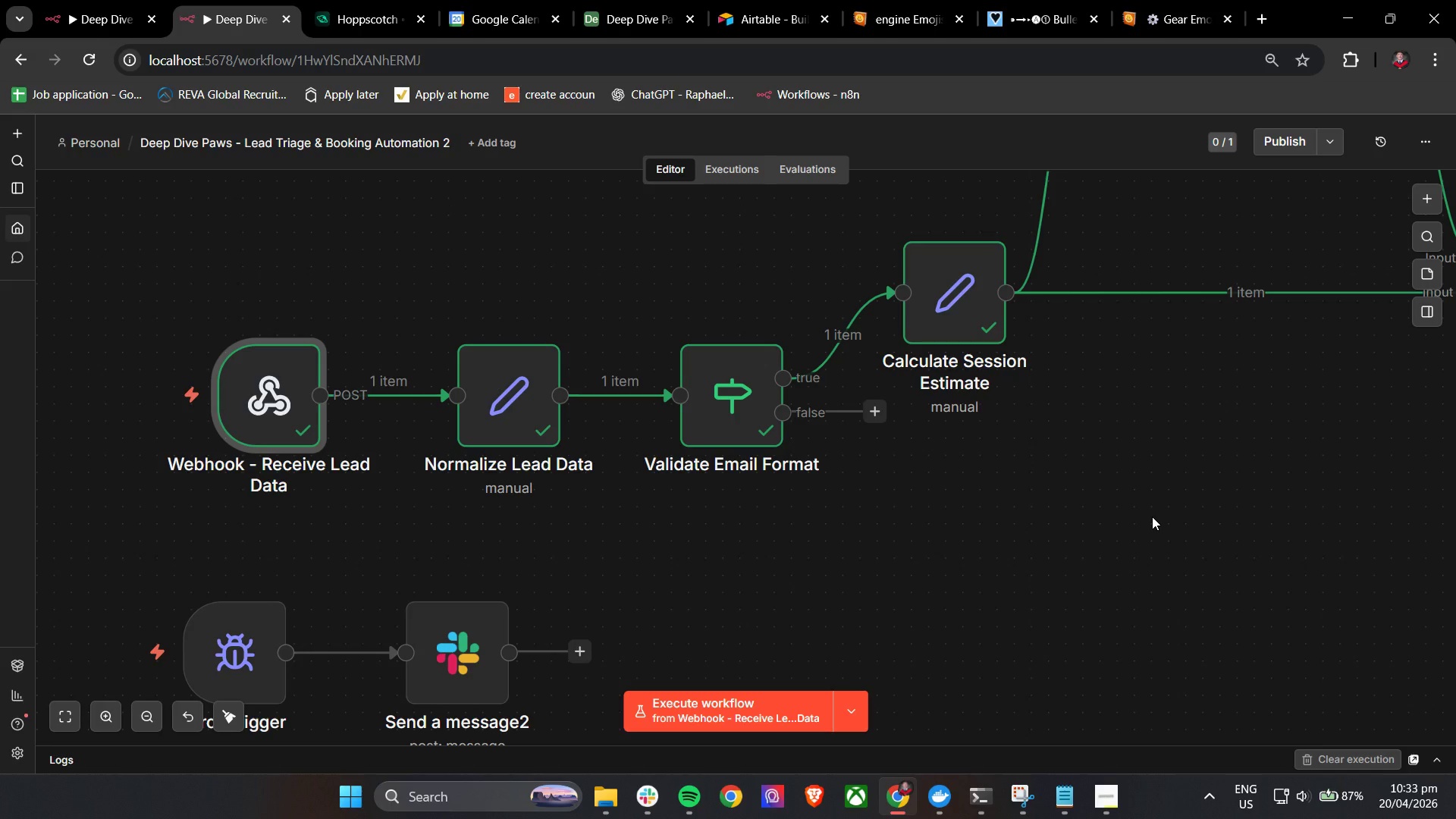 
wait(14.88)
 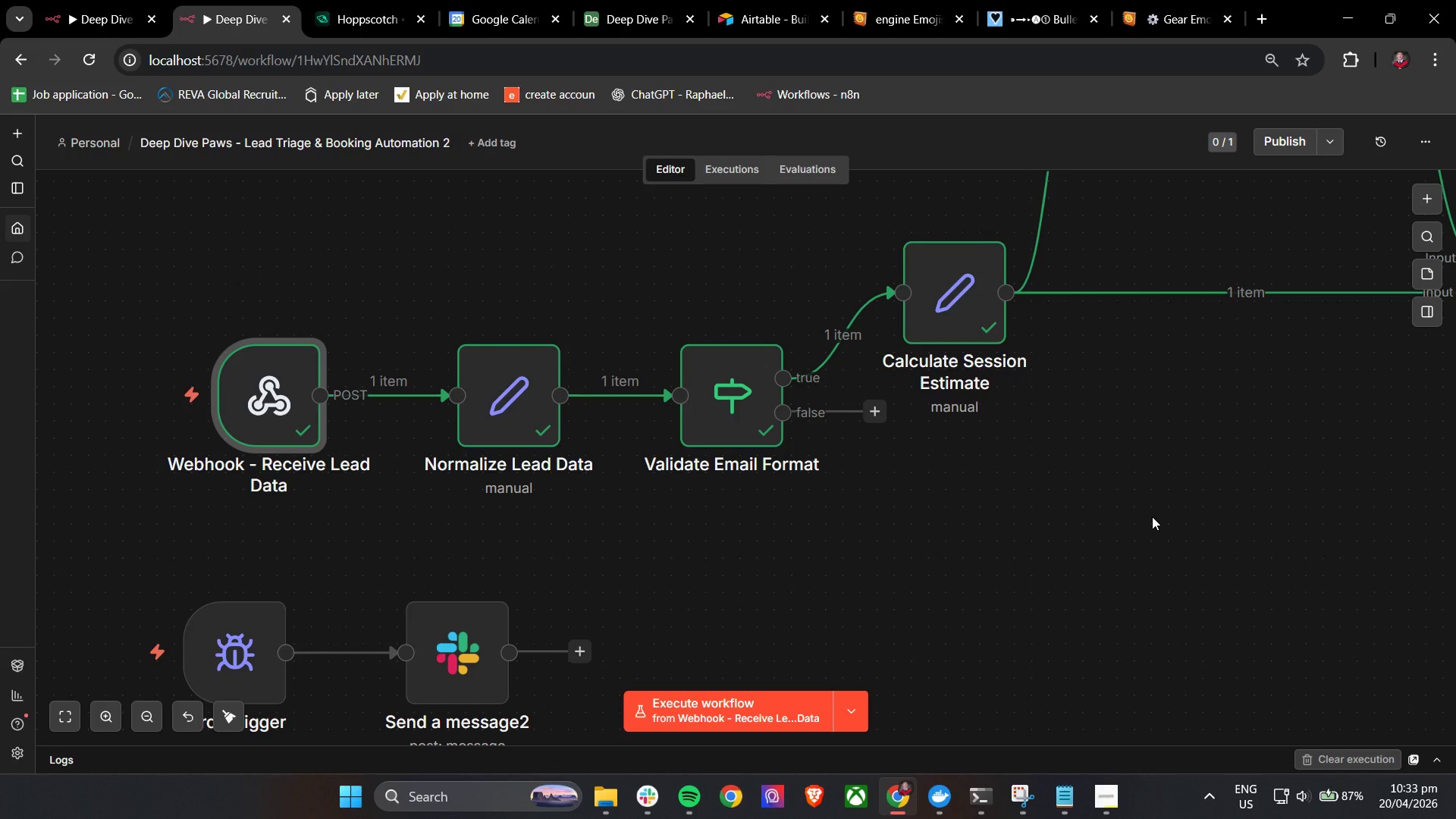 
double_click([735, 412])
 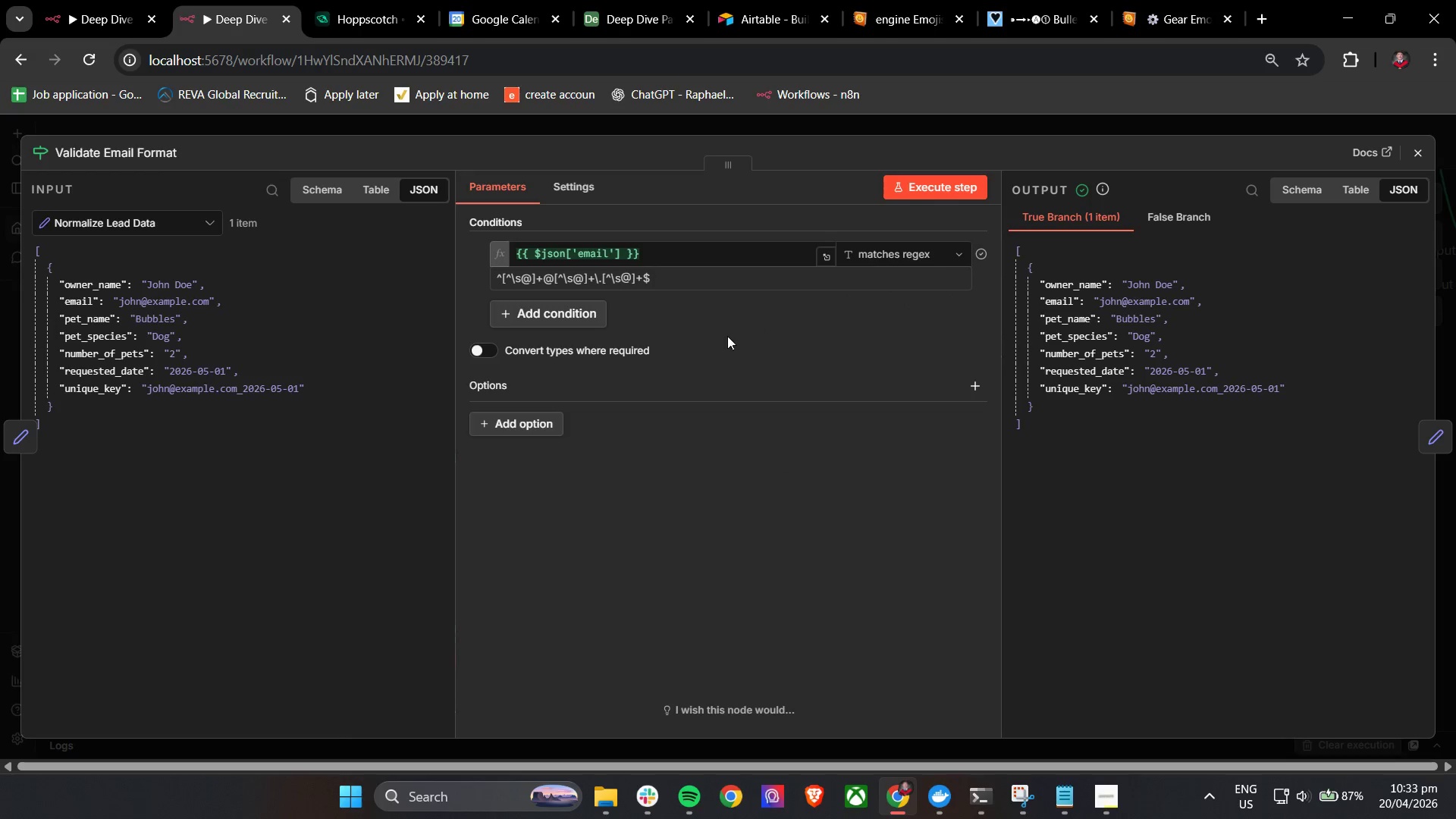 
left_click([588, 318])
 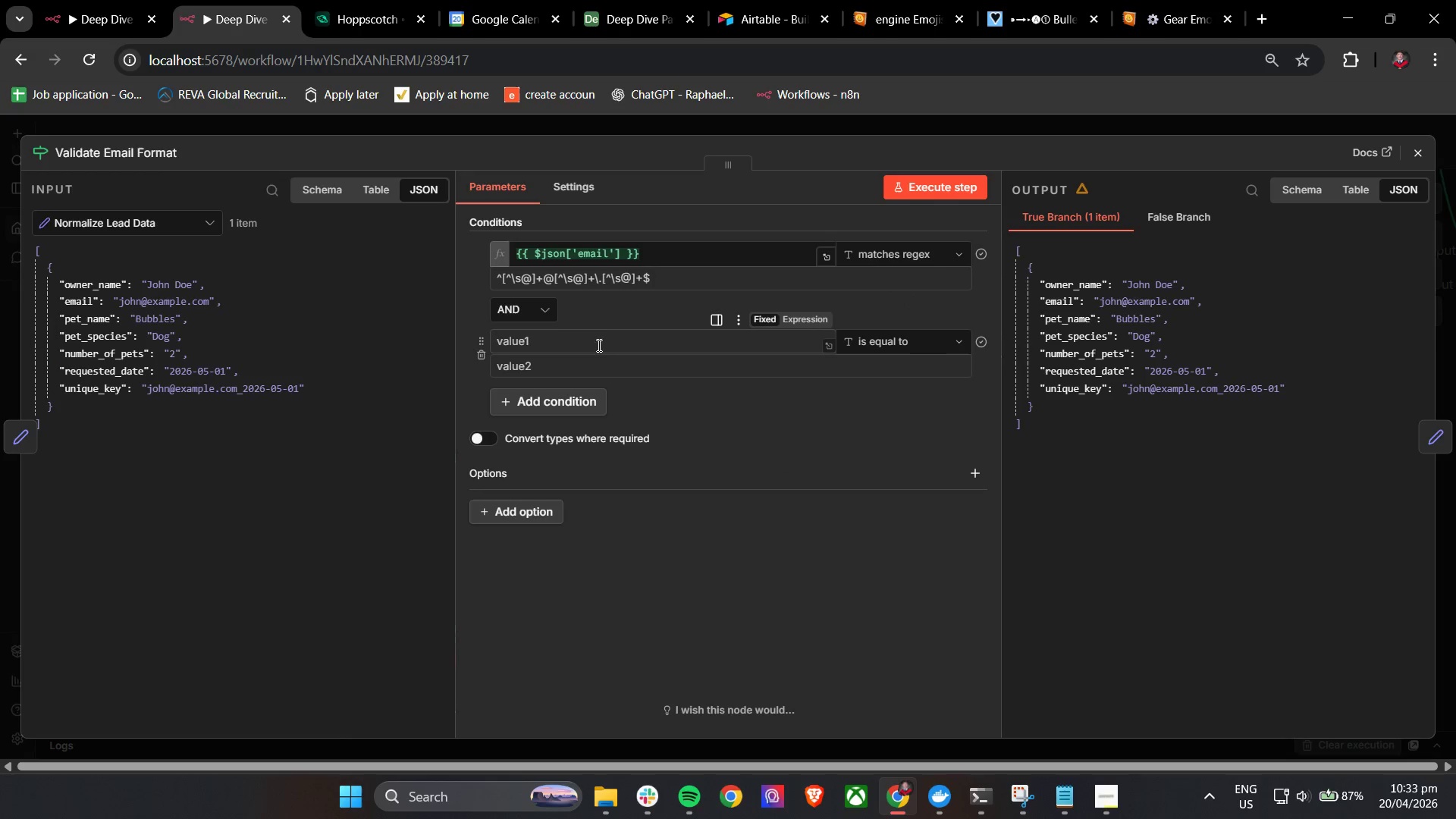 
left_click([575, 340])
 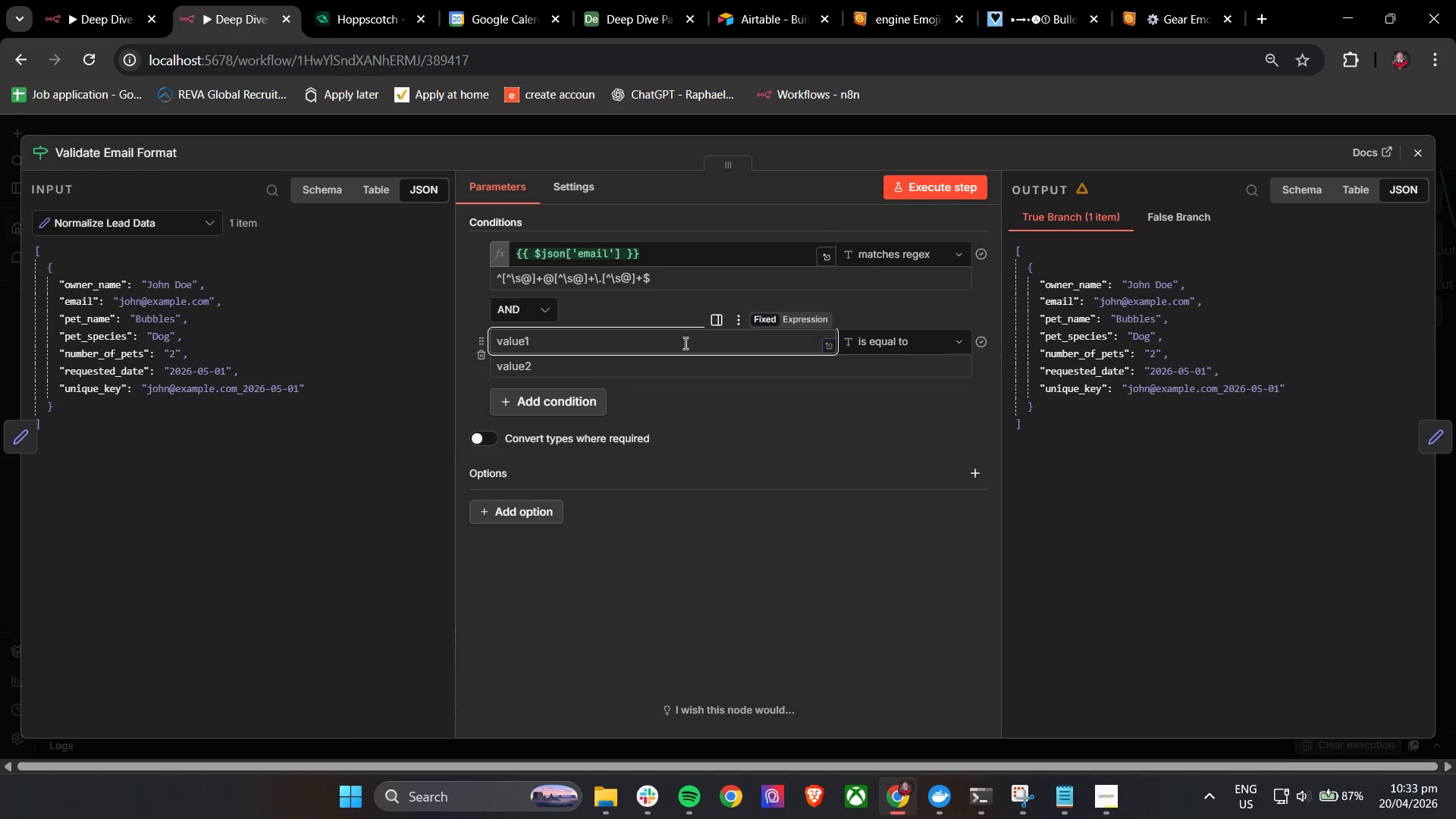 
left_click([662, 255])
 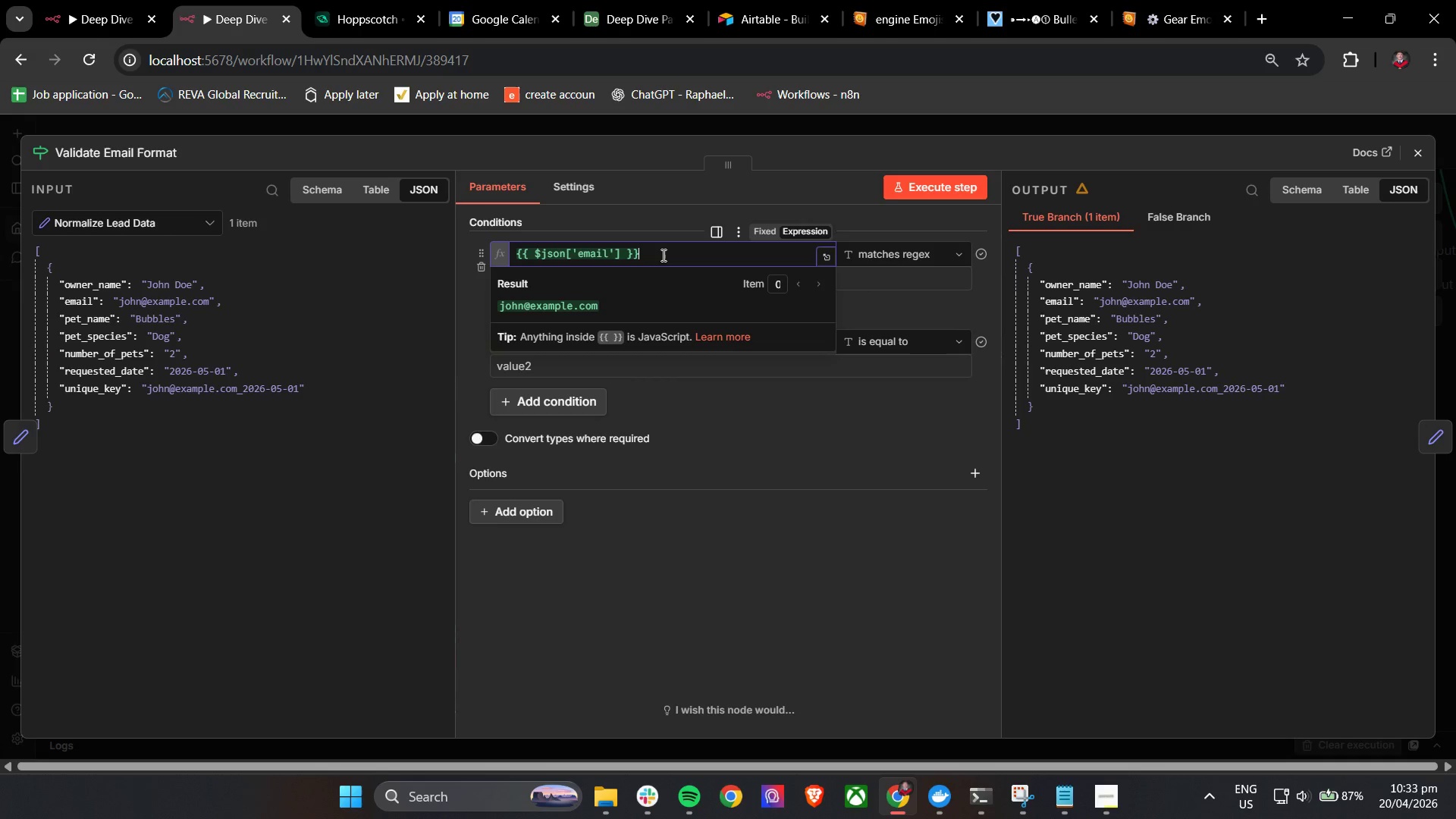 
key(Control+A)
 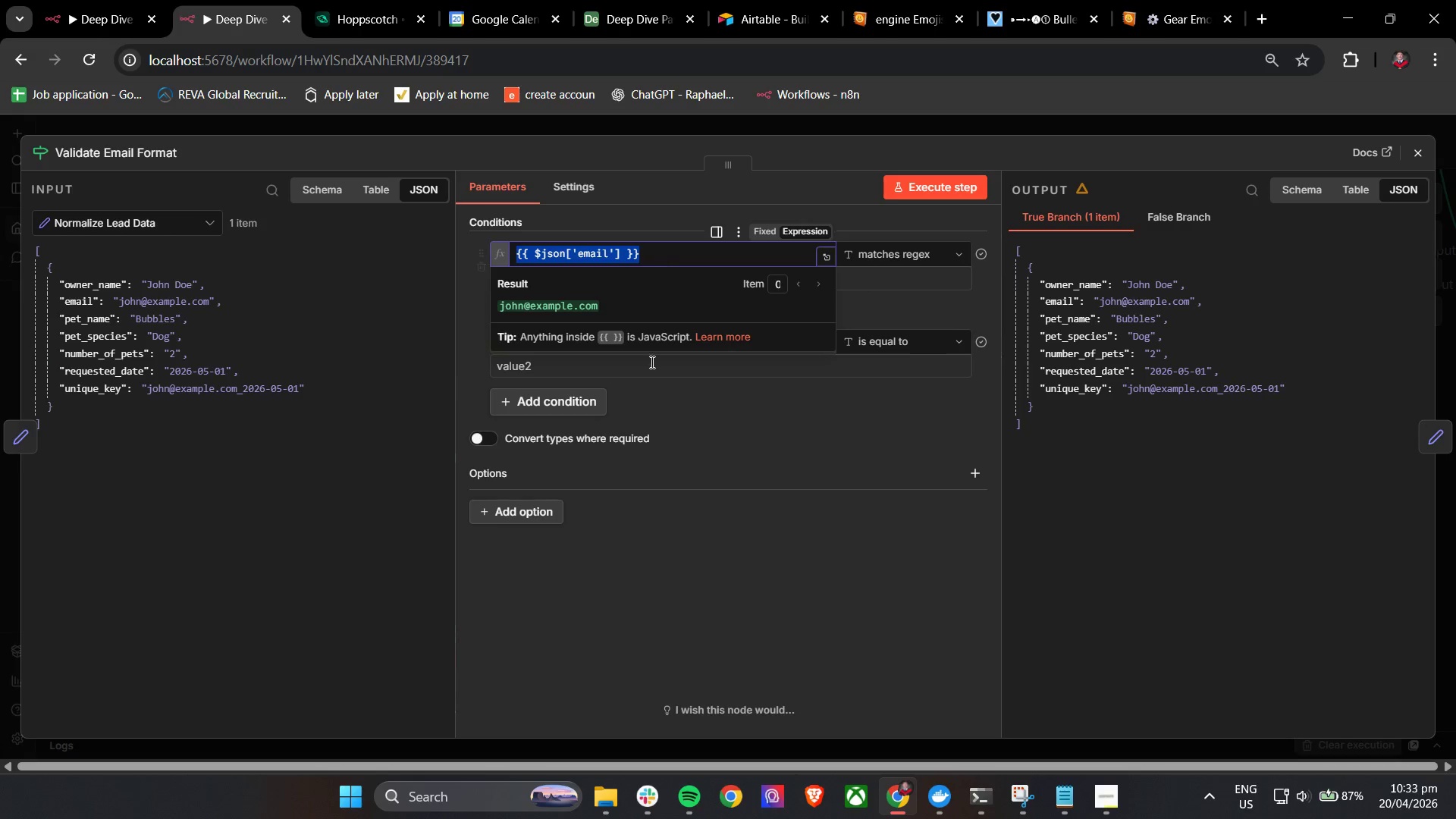 
key(Control+C)
 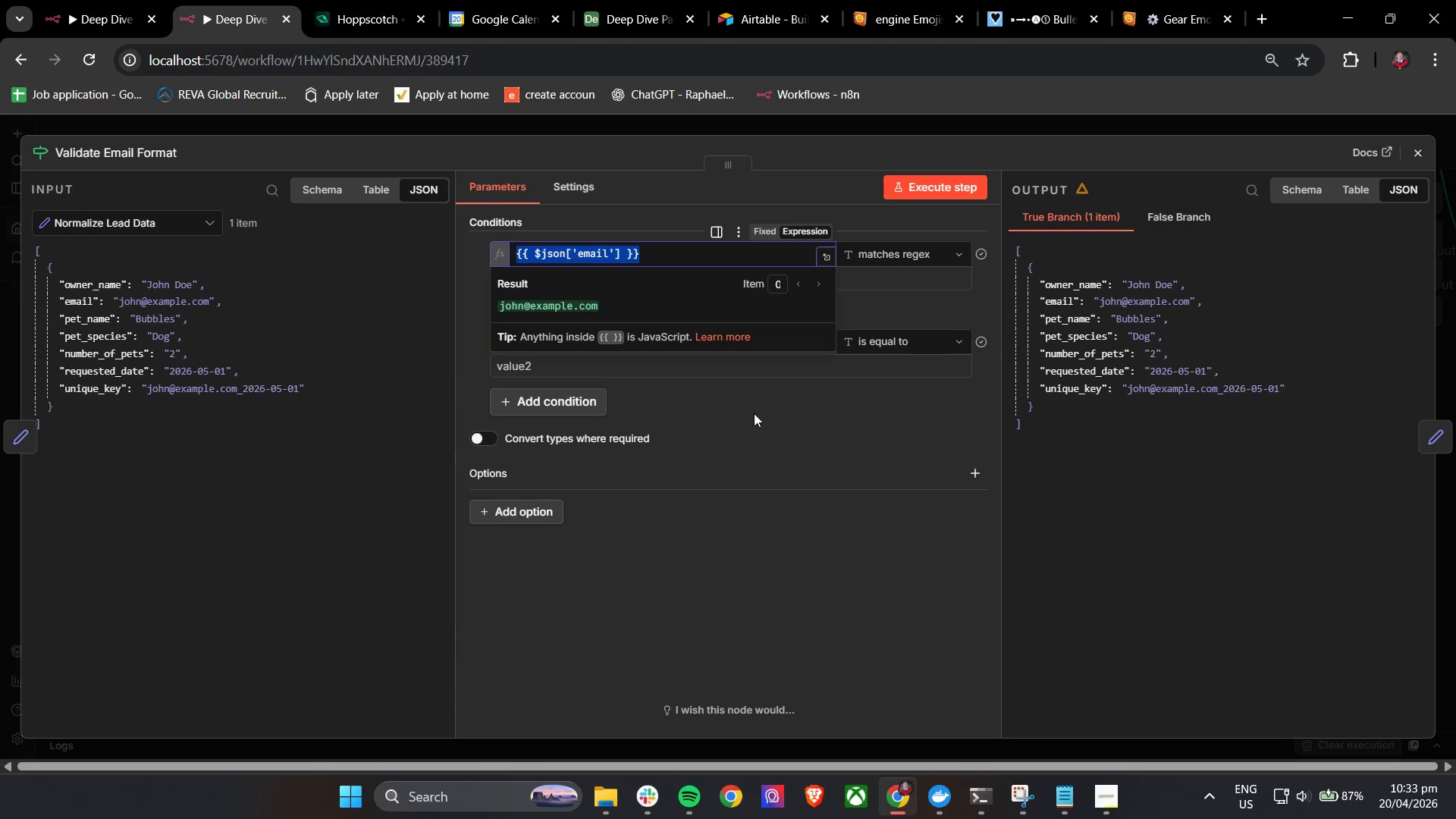 
left_click([758, 413])
 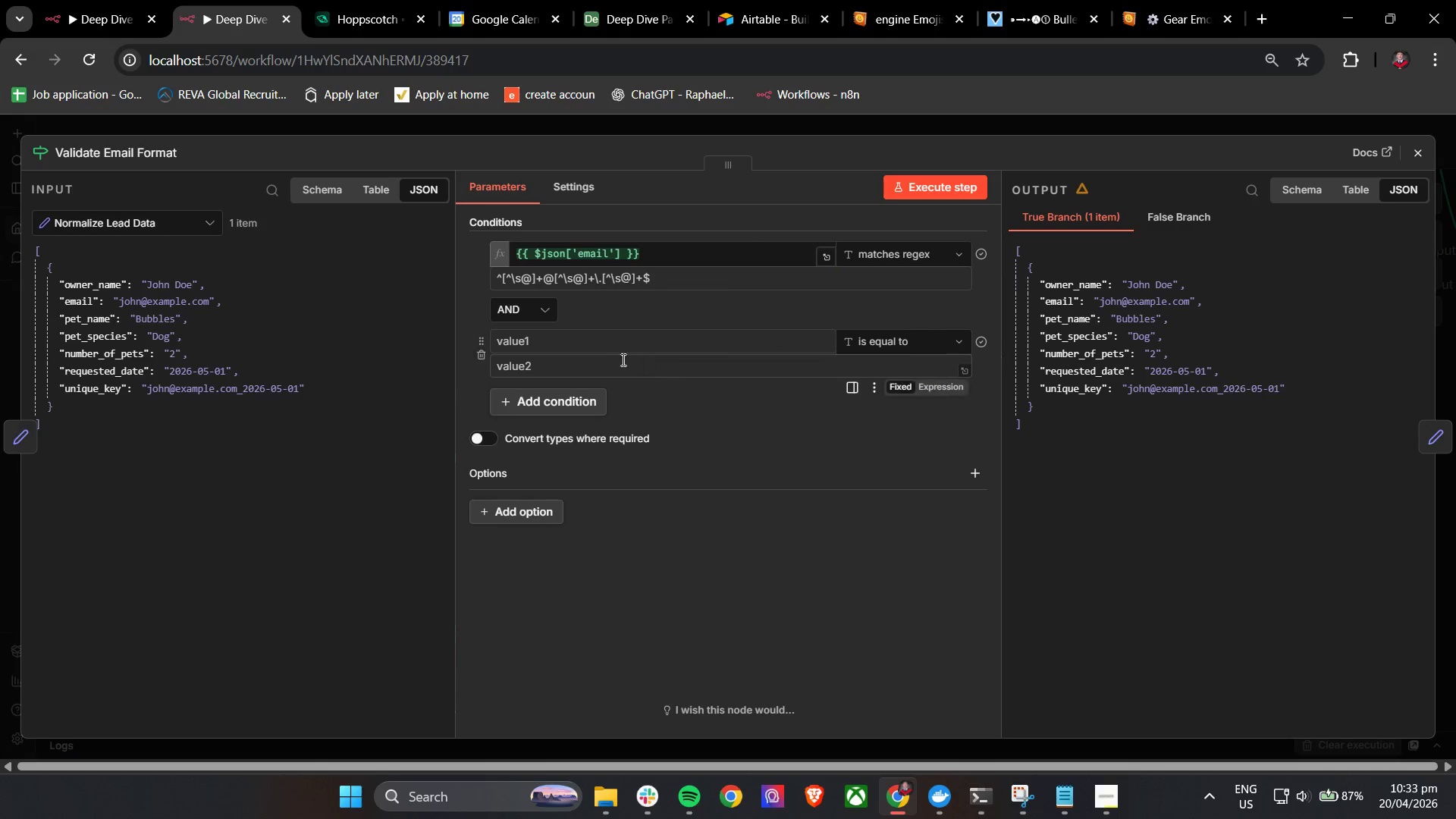 
left_click([616, 354])
 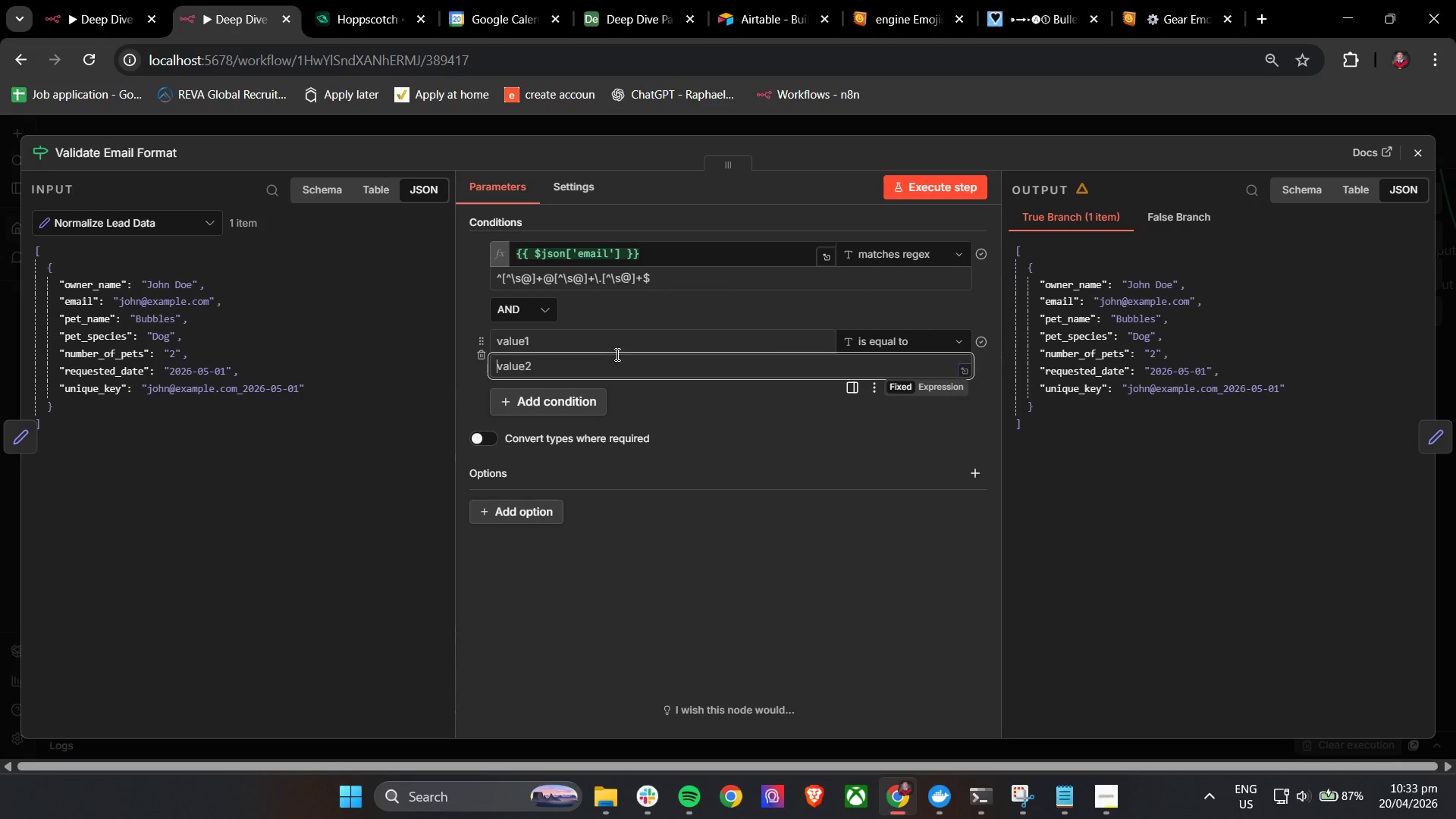 
double_click([618, 339])
 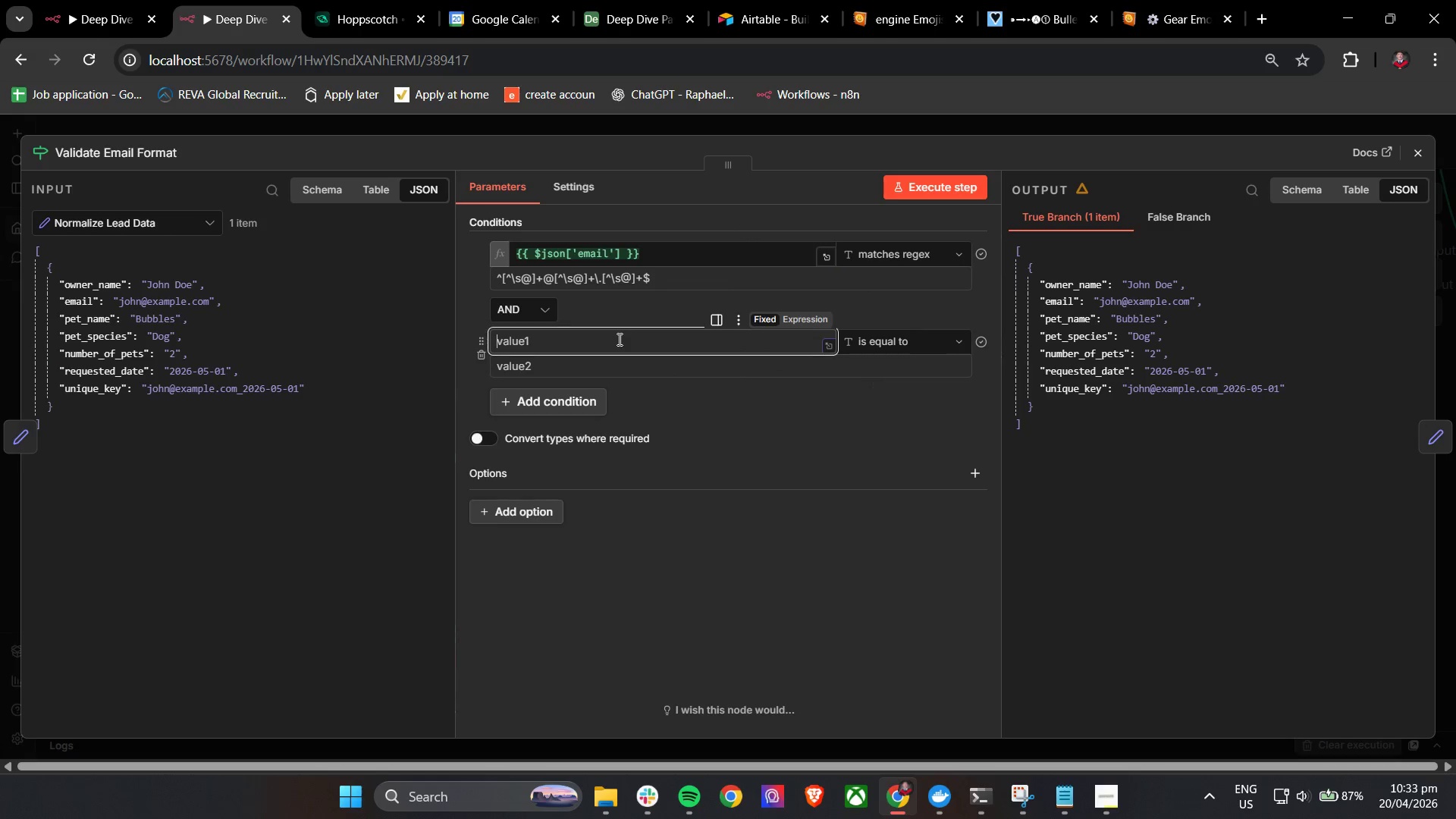 
key(Control+V)
 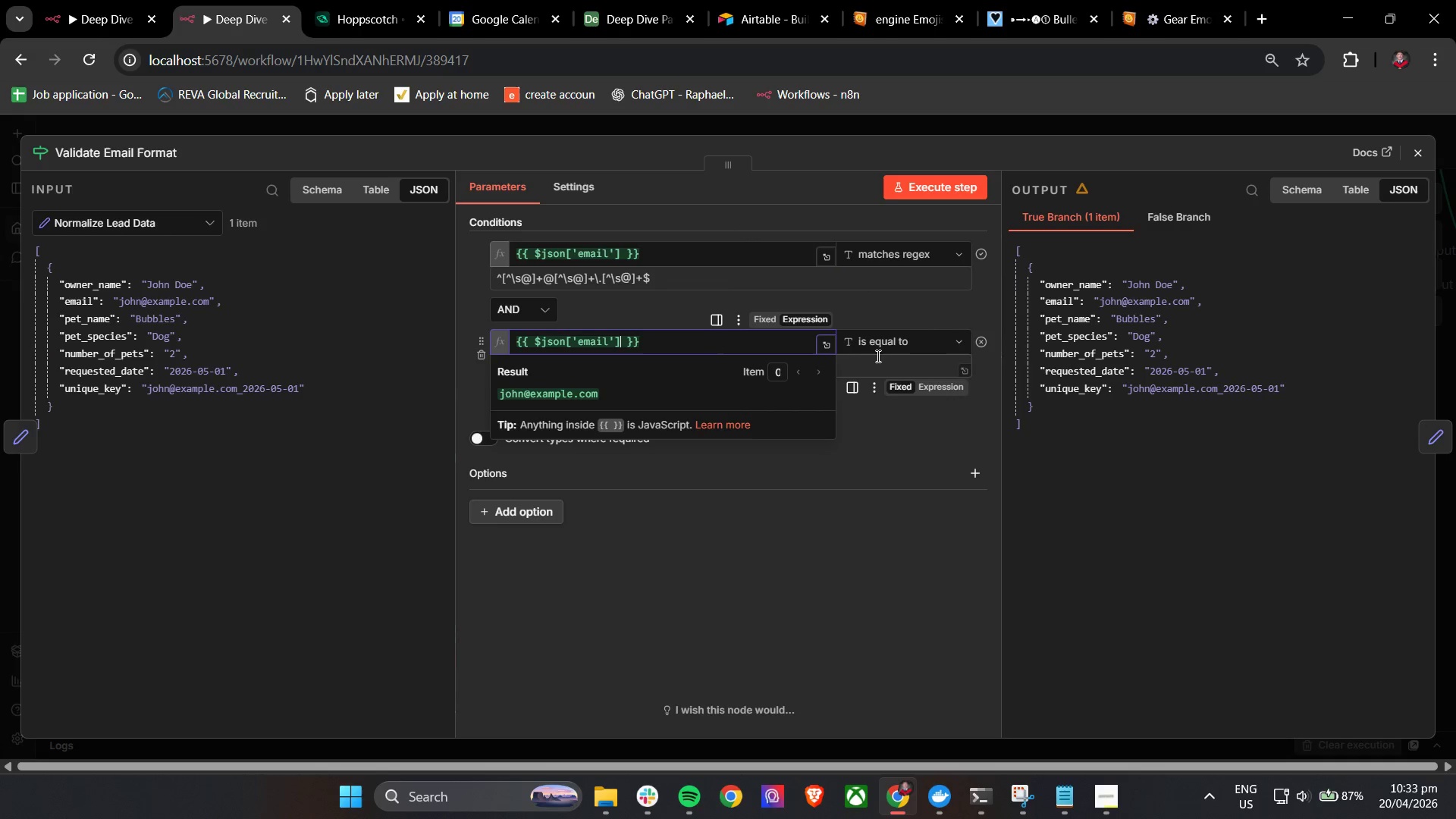 
left_click([888, 350])
 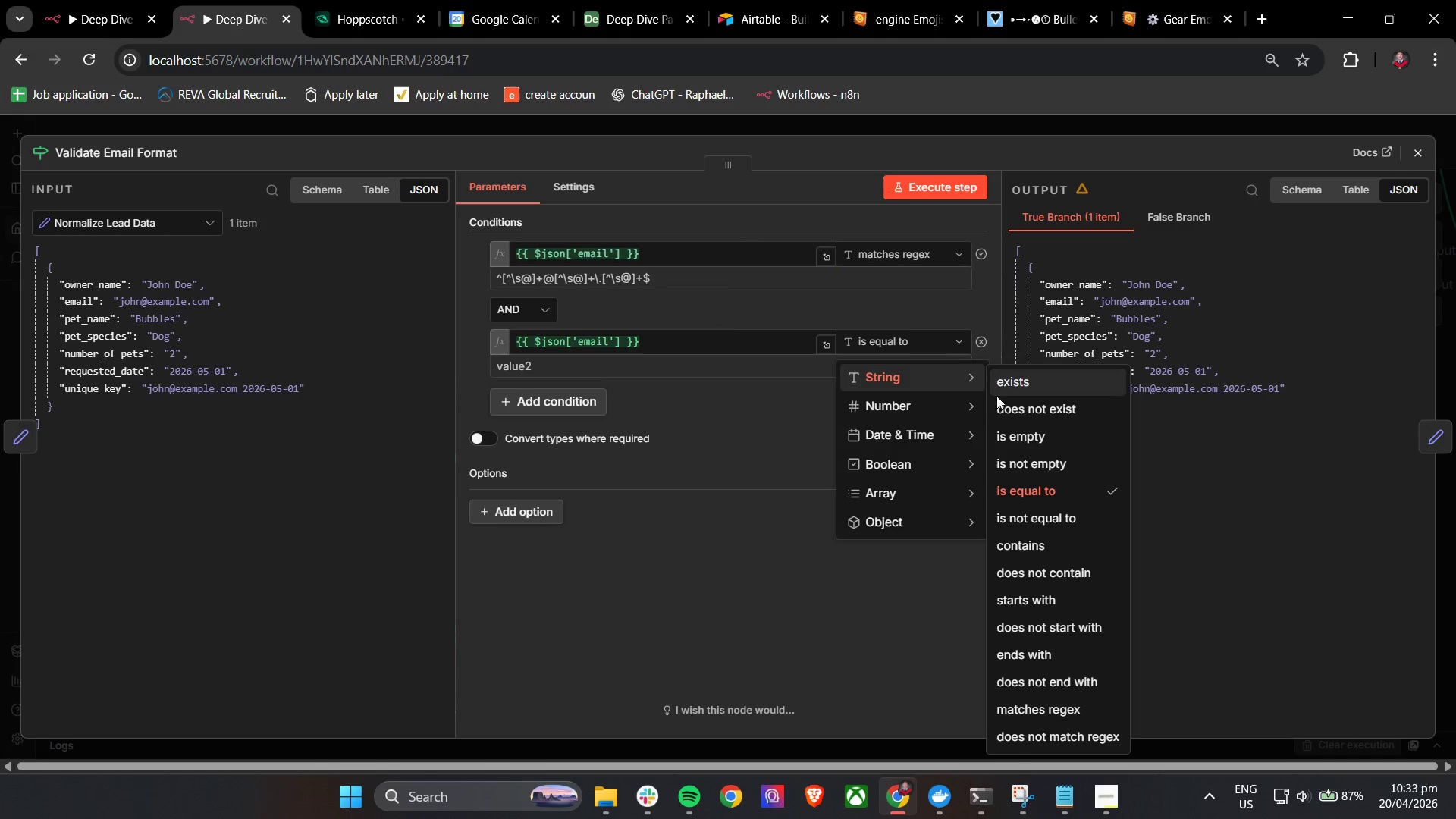 
left_click([1013, 389])
 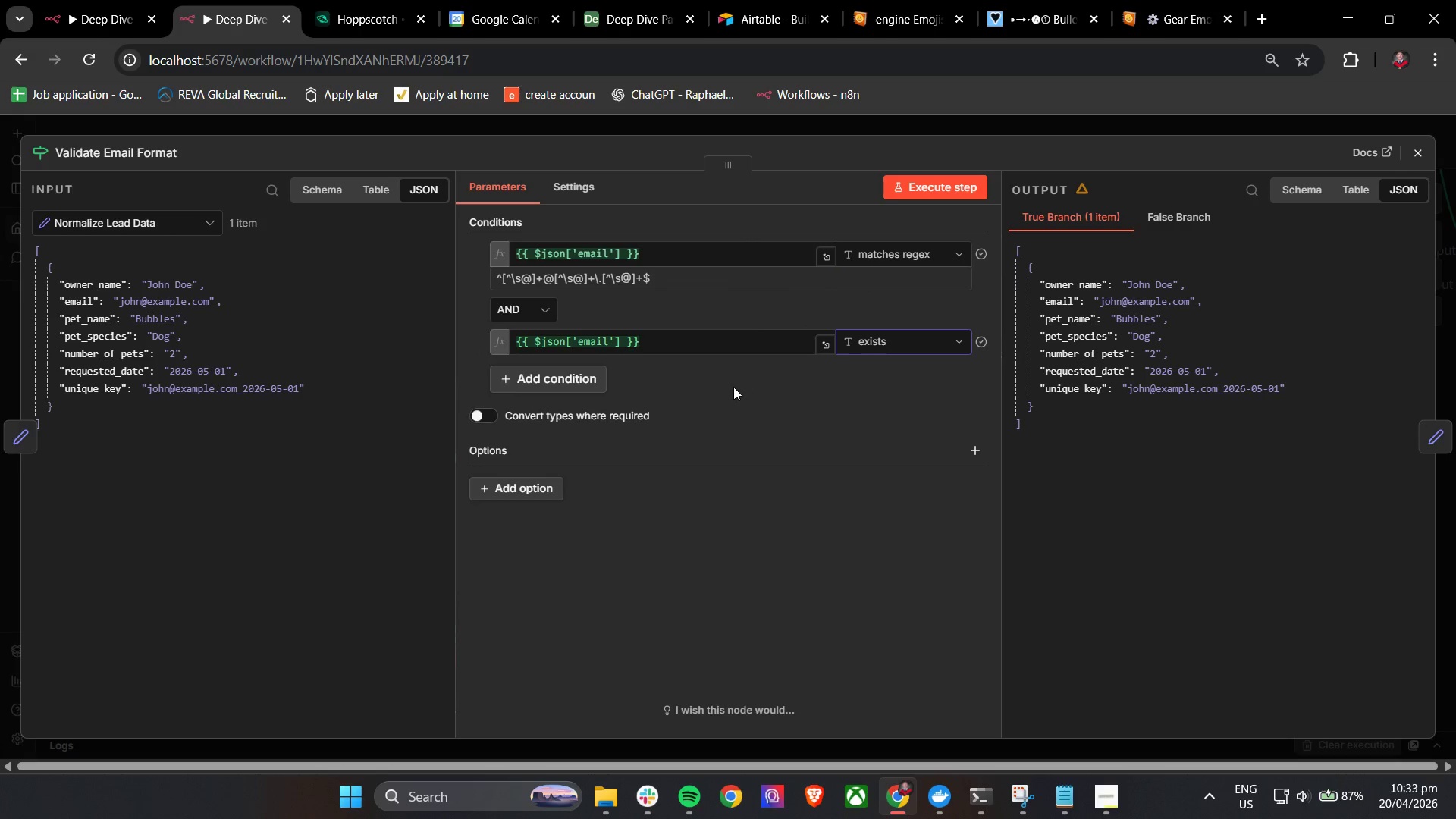 
left_click([733, 391])
 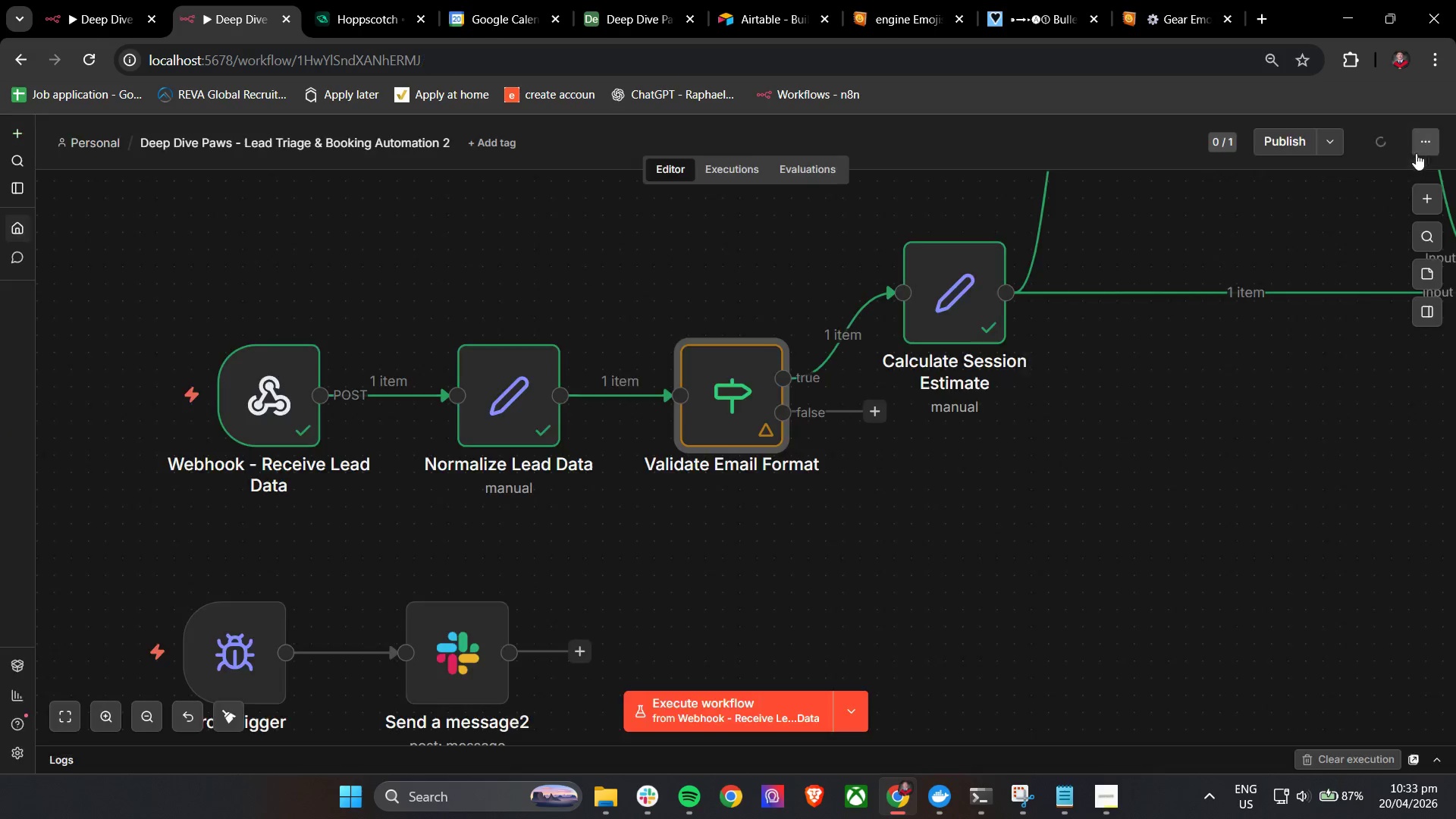 
hold_key(key=ControlLeft, duration=0.38)
 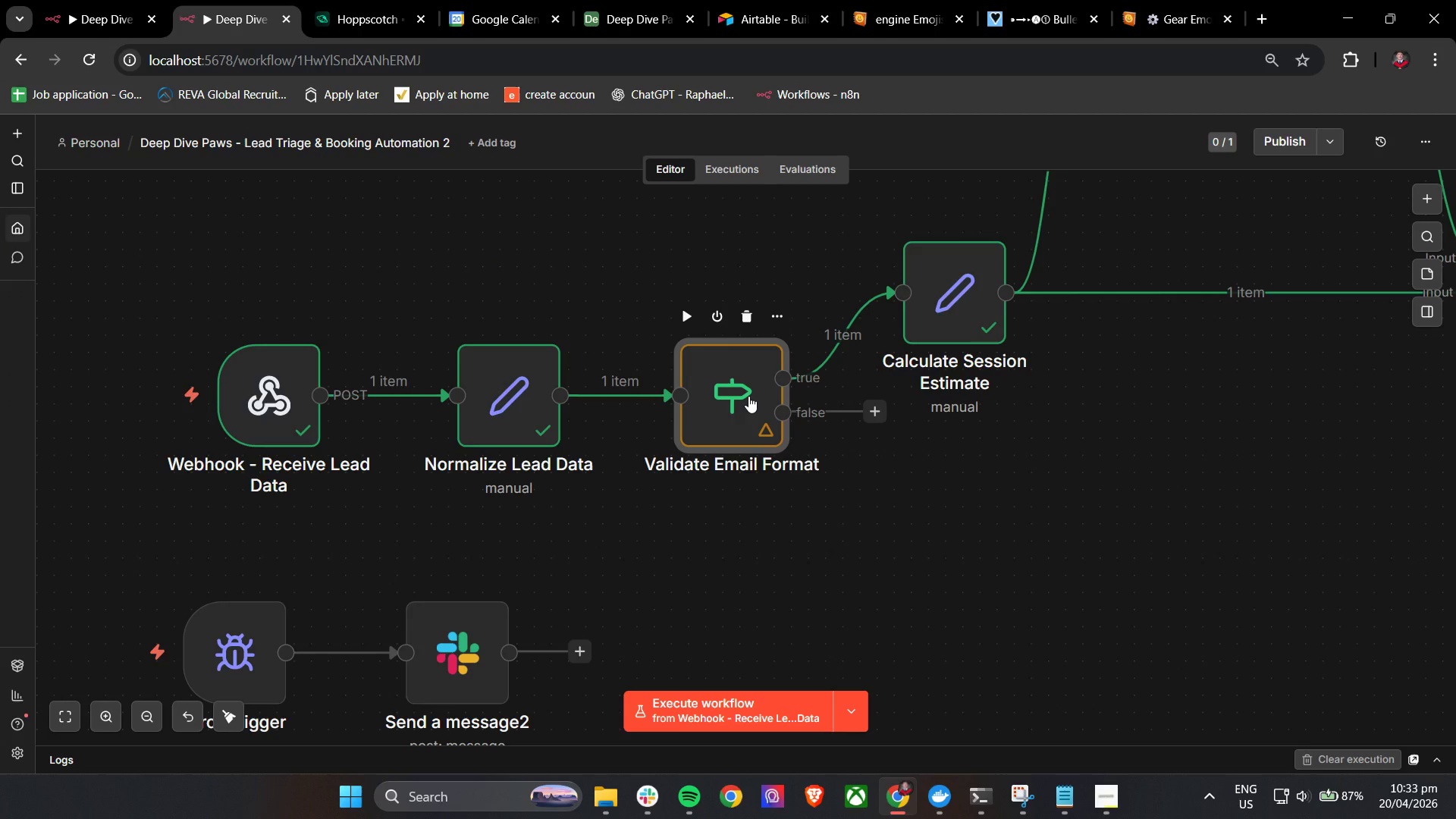 
double_click([748, 396])
 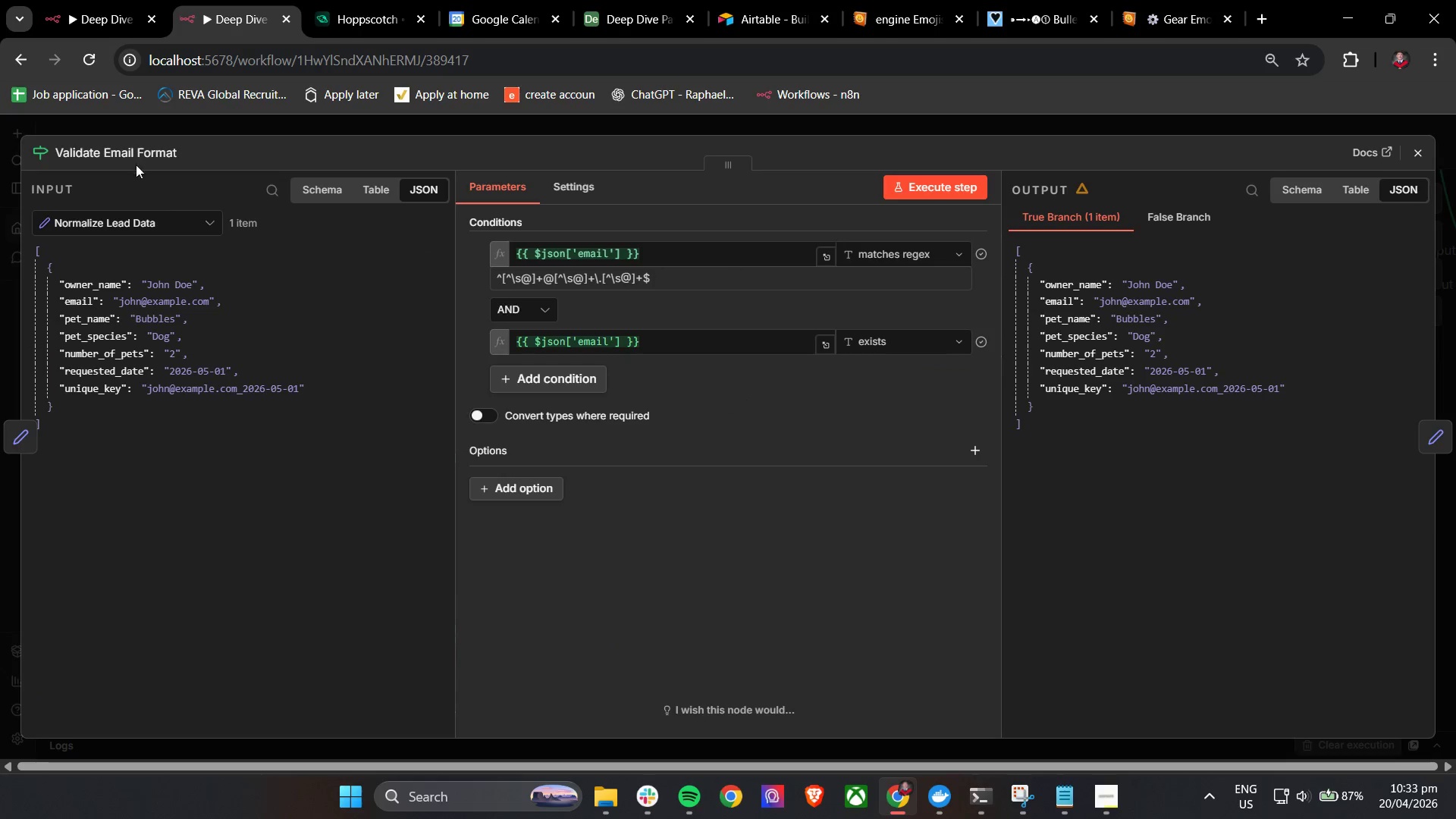 
left_click([137, 155])
 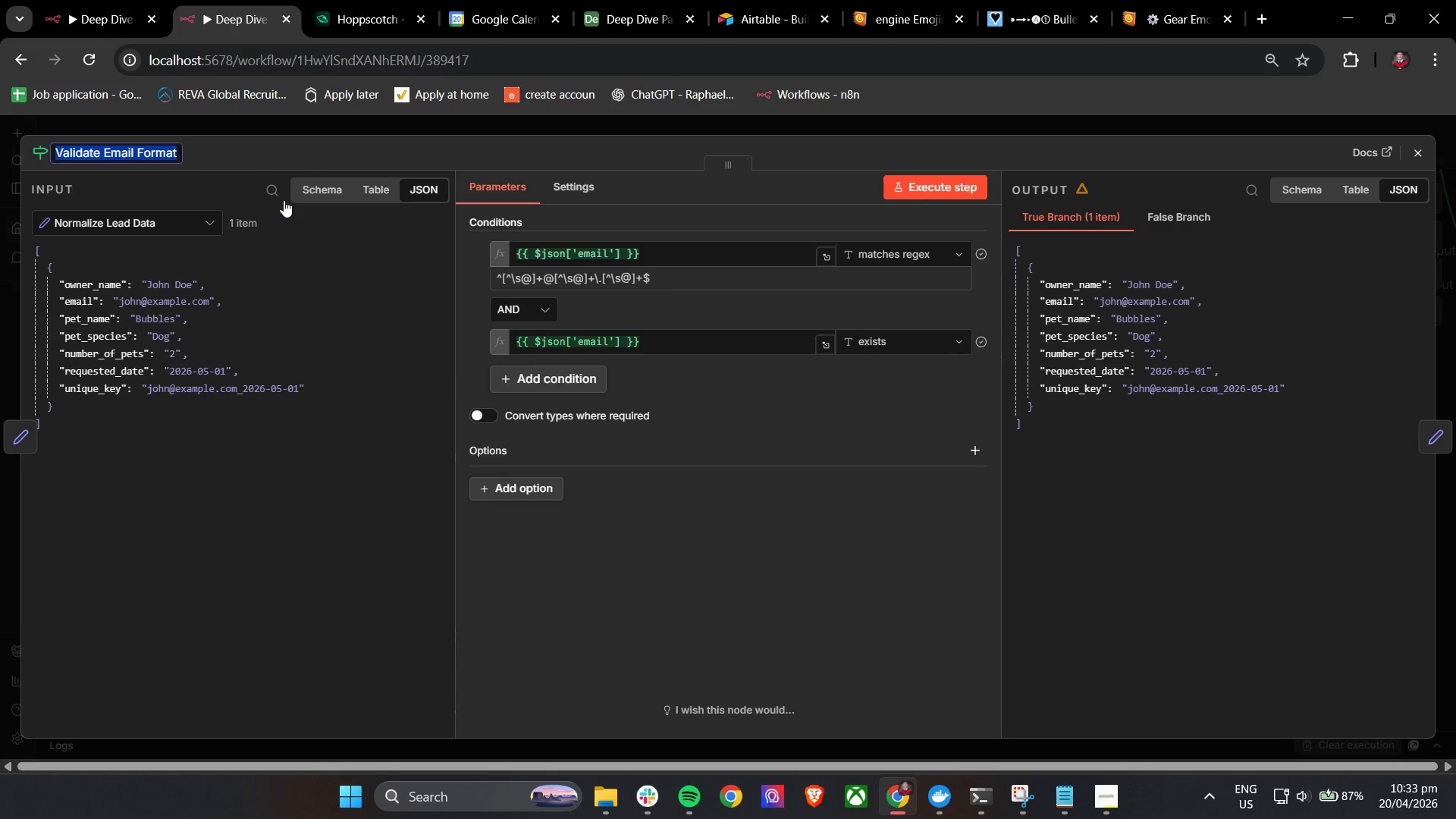 
key(ArrowRight)
 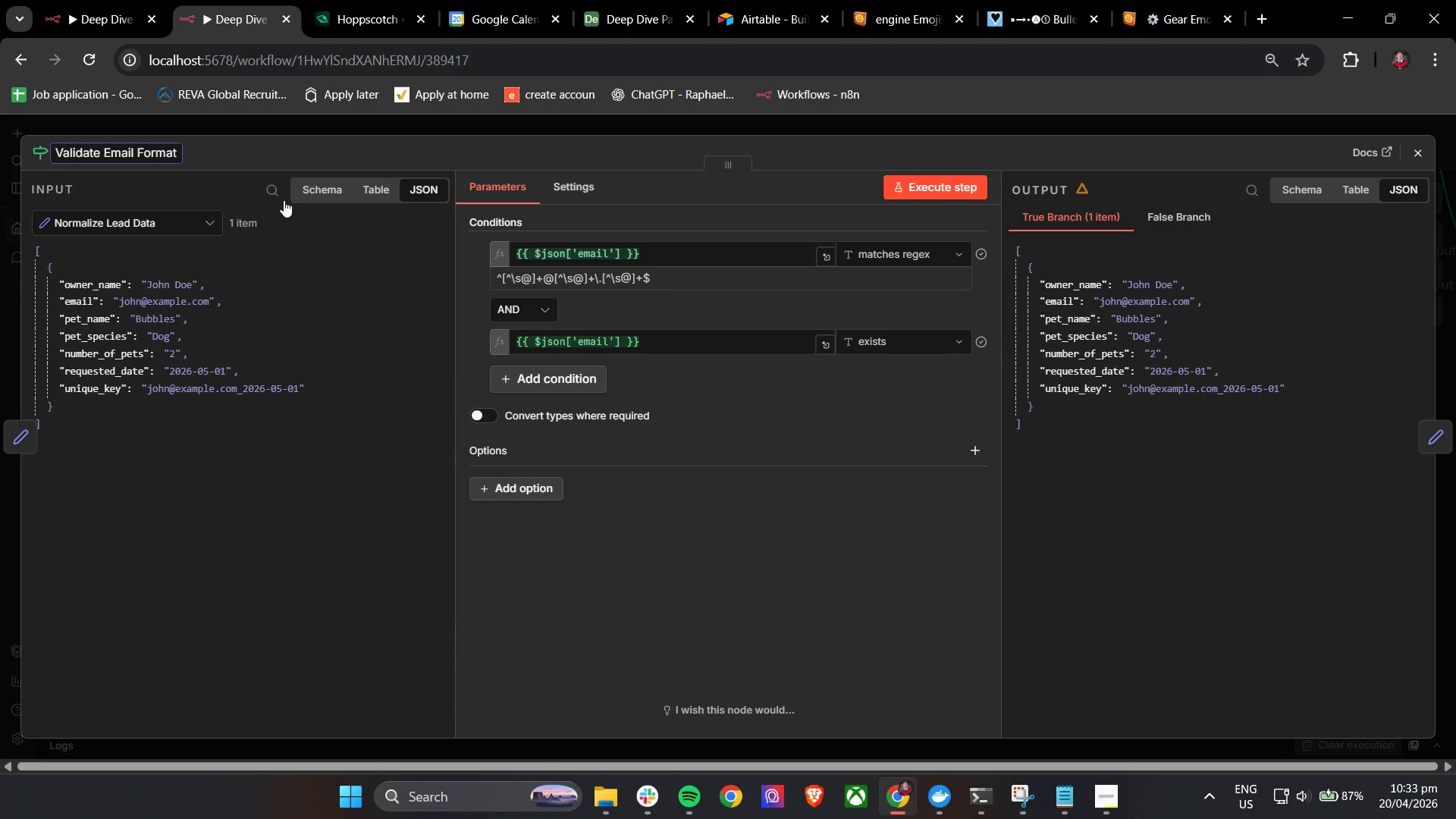 
key(Backspace)
key(Backspace)
key(Backspace)
key(Backspace)
key(Backspace)
key(Backspace)
type(Presence)
key(Backspace)
key(Backspace)
type(se)
 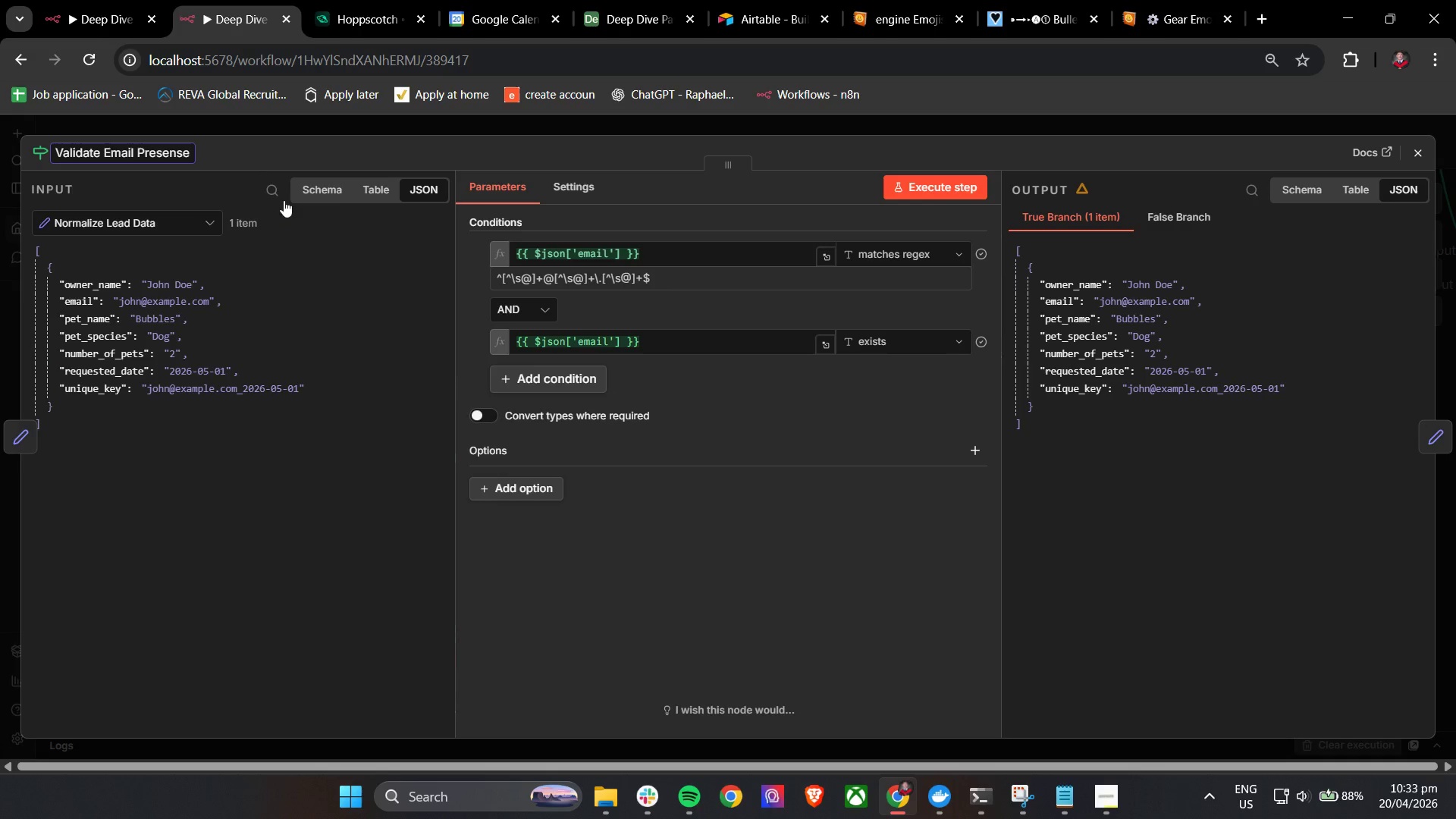 
left_click([383, 147])
 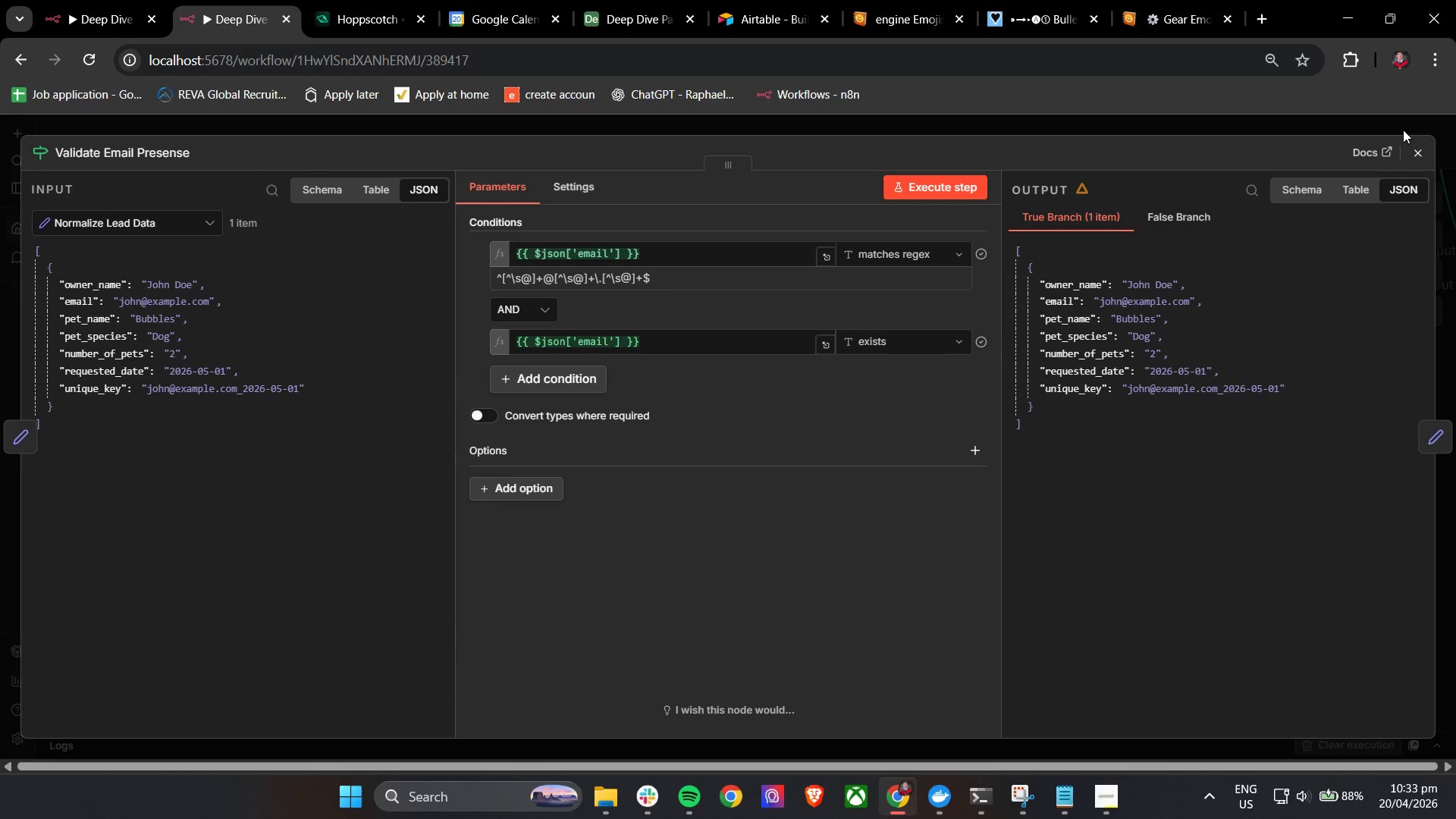 
left_click([1423, 155])
 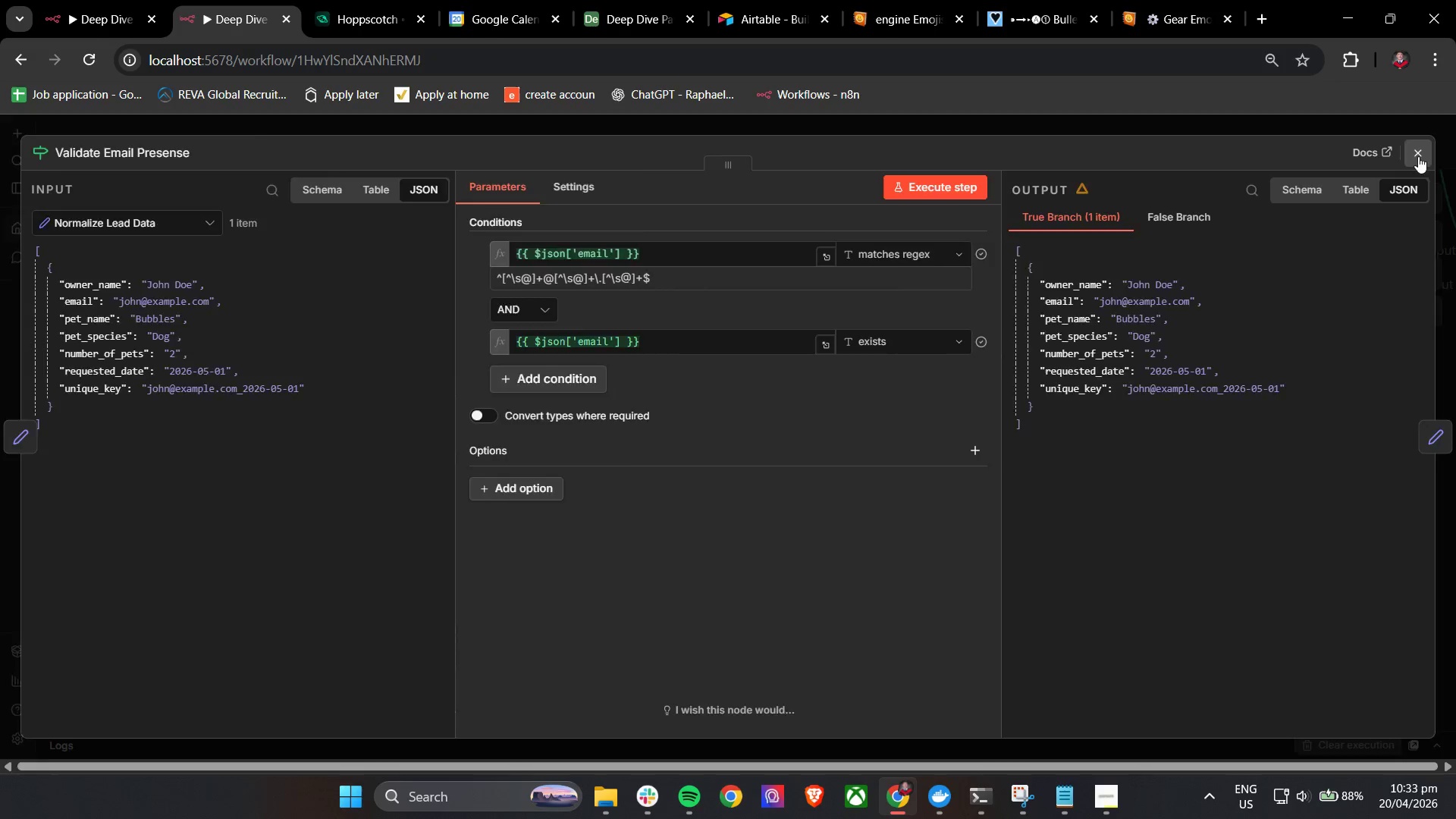 
hold_key(key=ControlLeft, duration=0.83)
left_click_drag(start_coordinate=[1258, 559], to_coordinate=[1116, 576])
 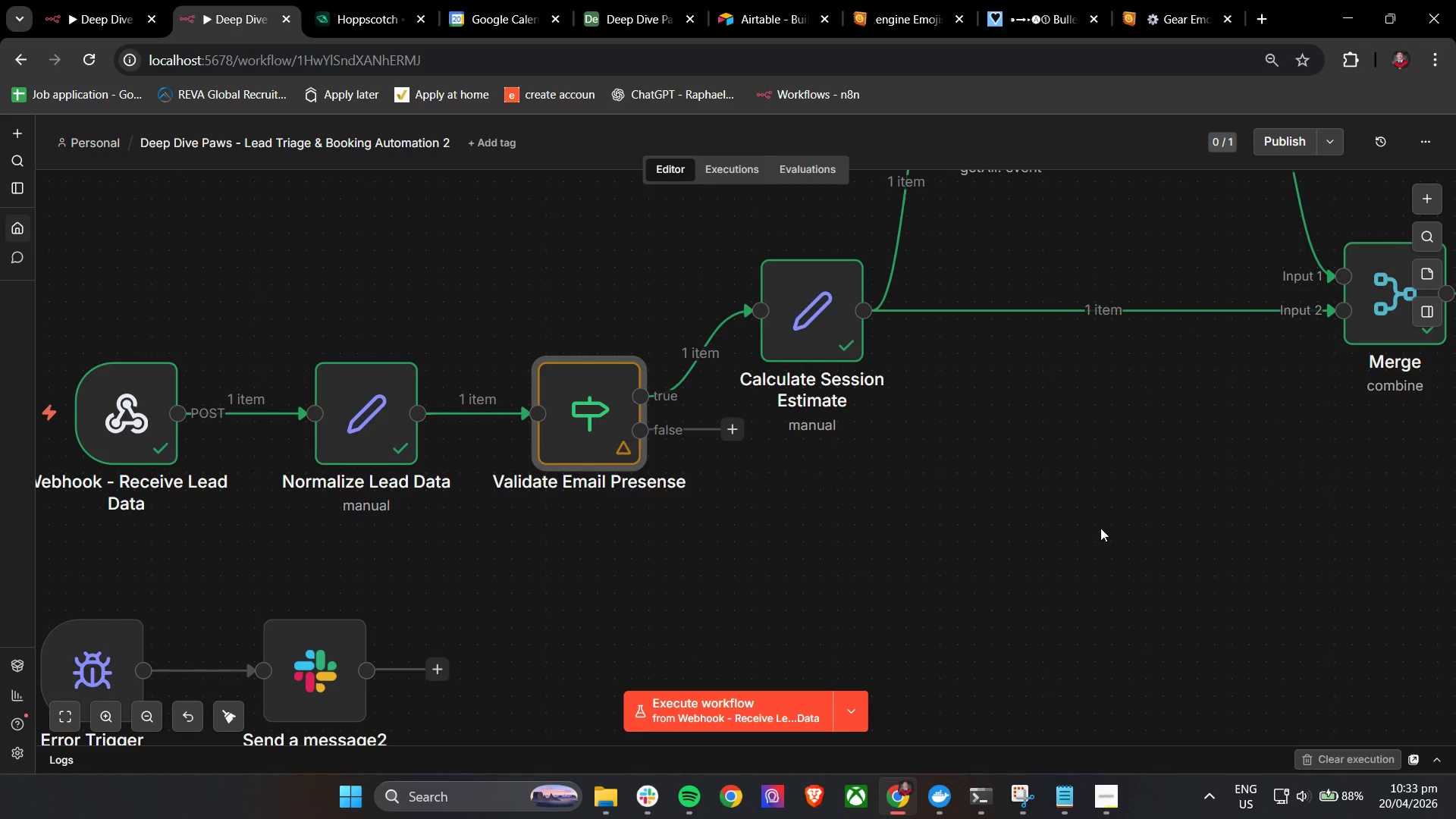 
hold_key(key=ControlLeft, duration=1.77)
left_click_drag(start_coordinate=[1152, 472], to_coordinate=[871, 594])
 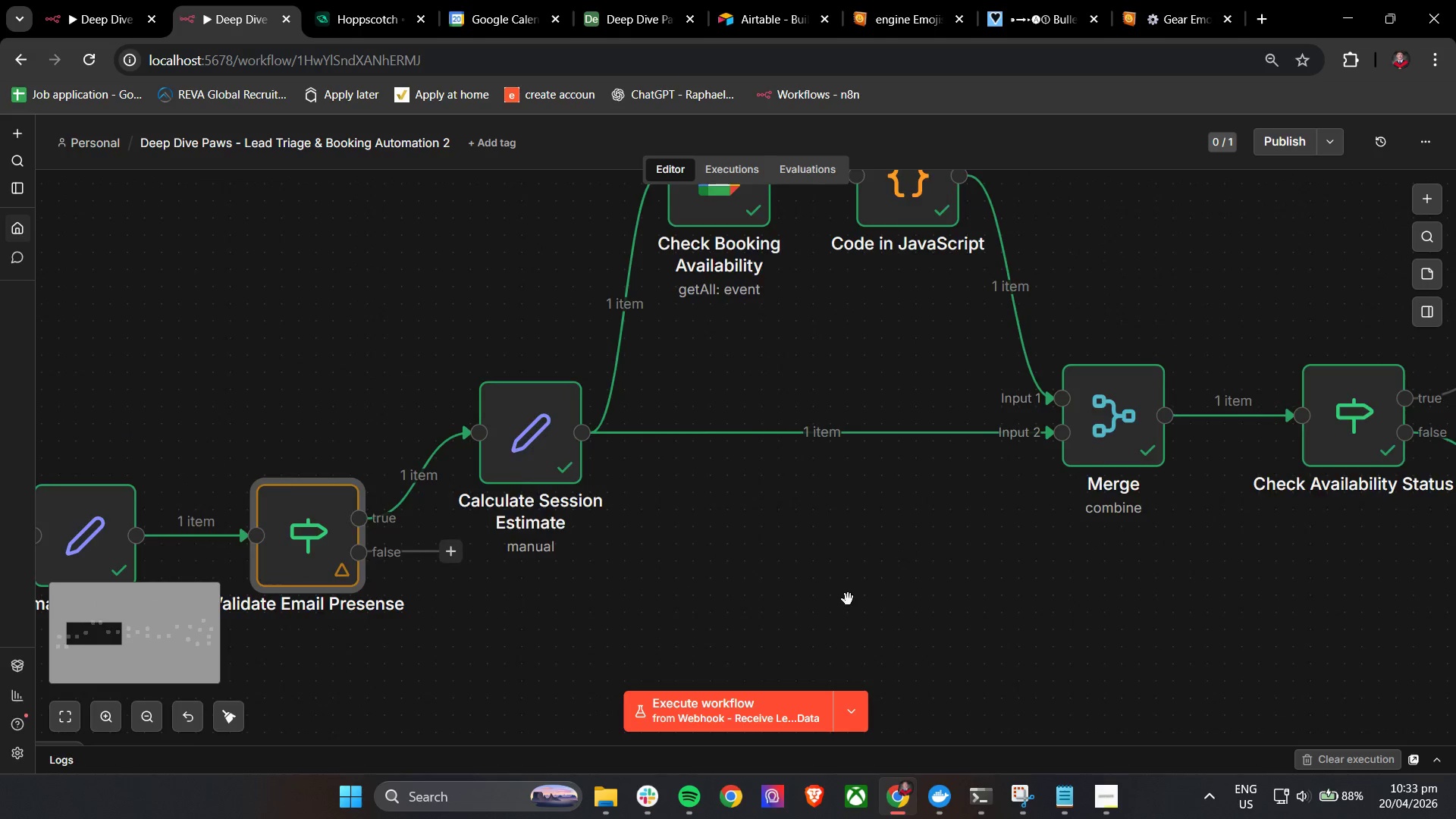 
left_click_drag(start_coordinate=[1054, 610], to_coordinate=[890, 601])
 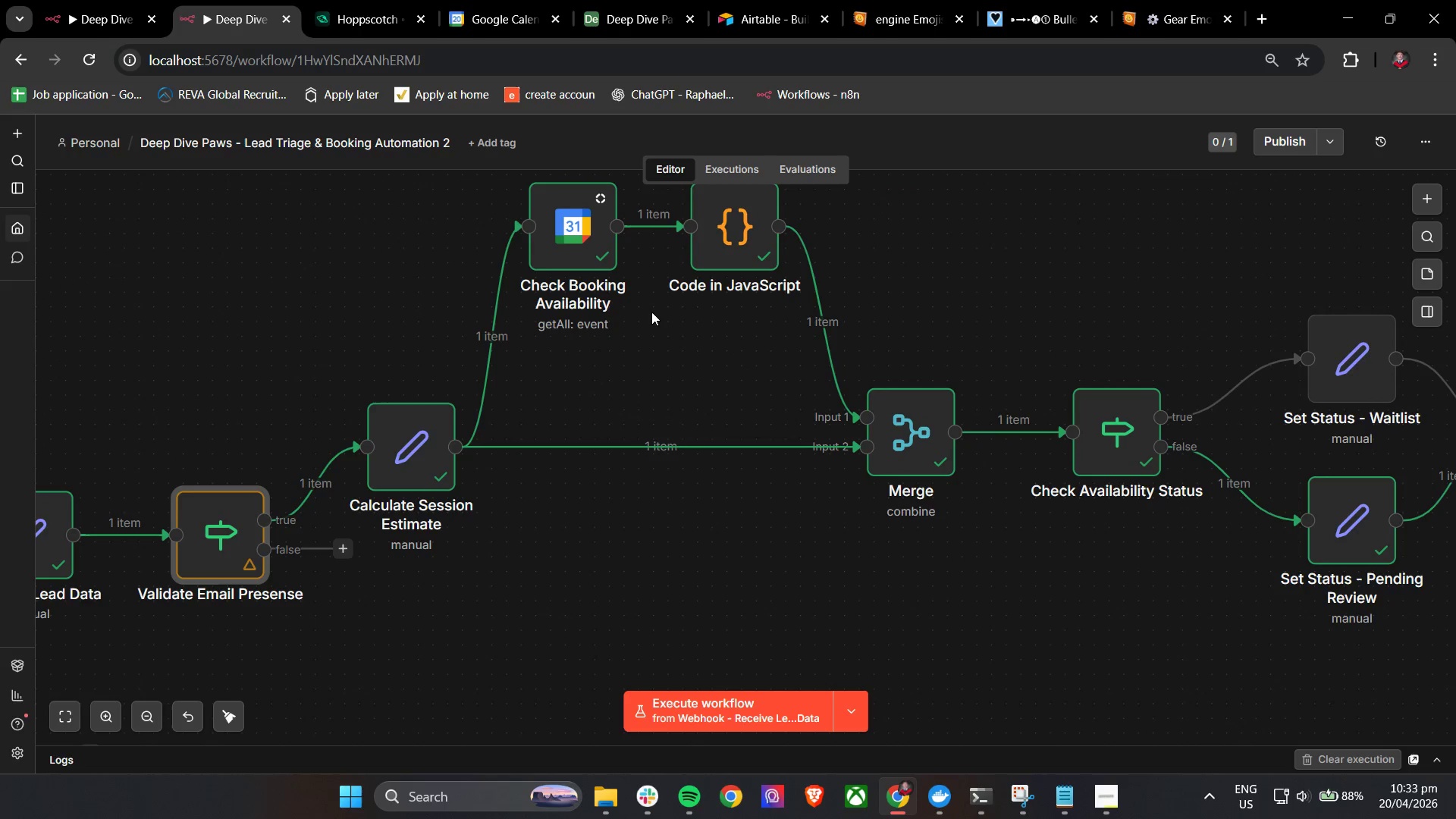 
scroll: coordinate [849, 599], scroll_direction: down, amount: 1.0
 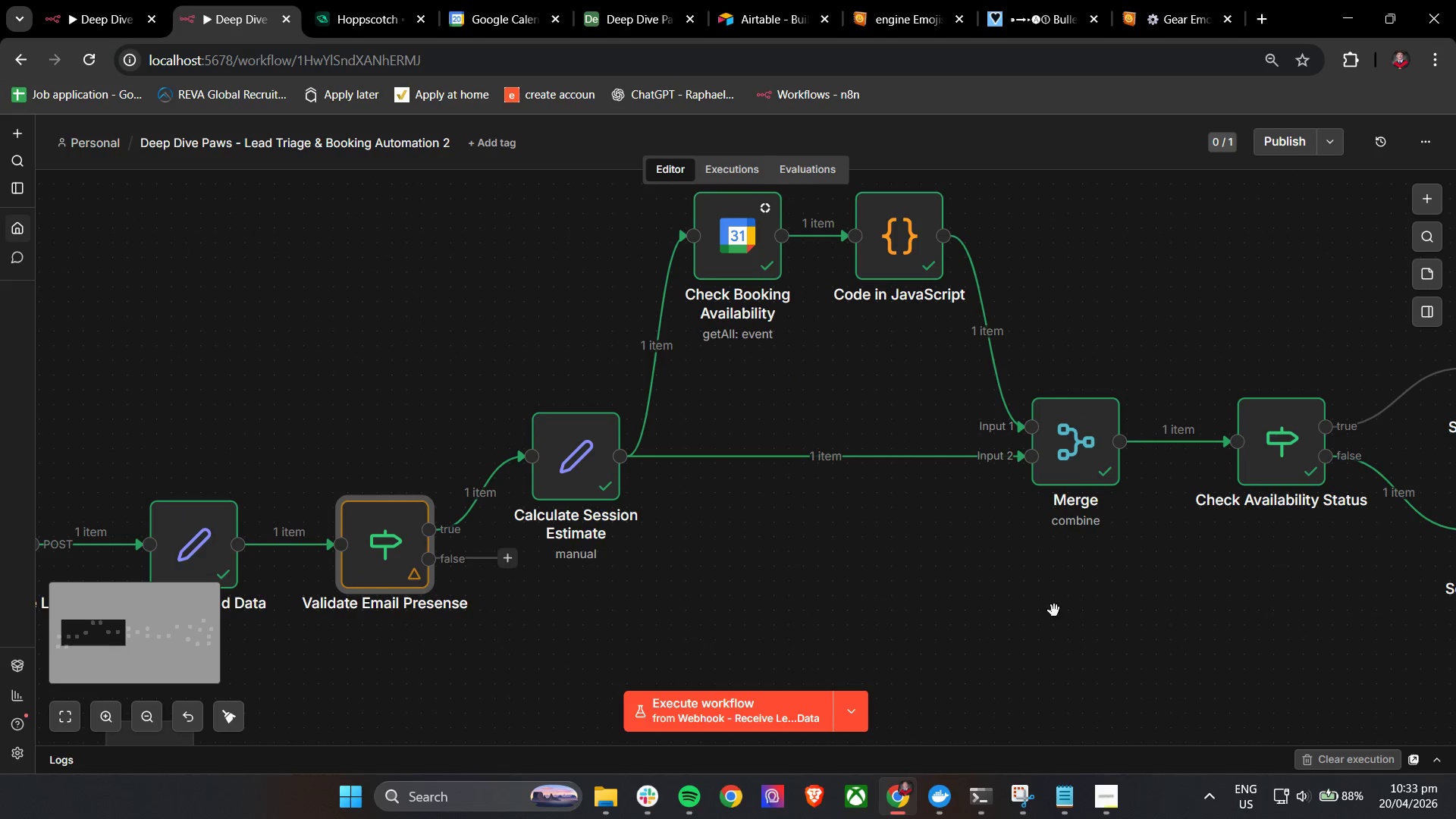 
double_click([723, 253])
 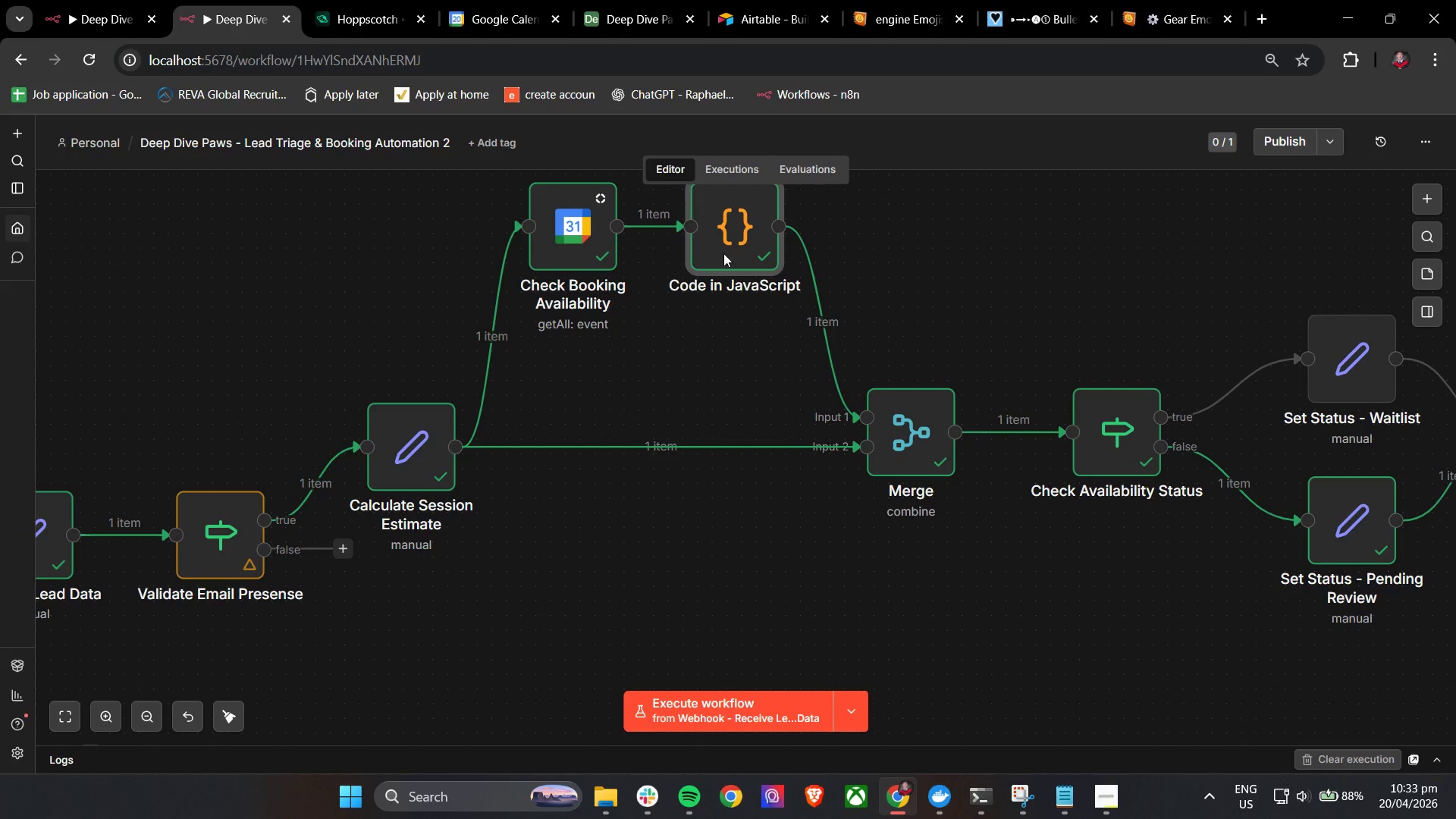 
triple_click([723, 253])
 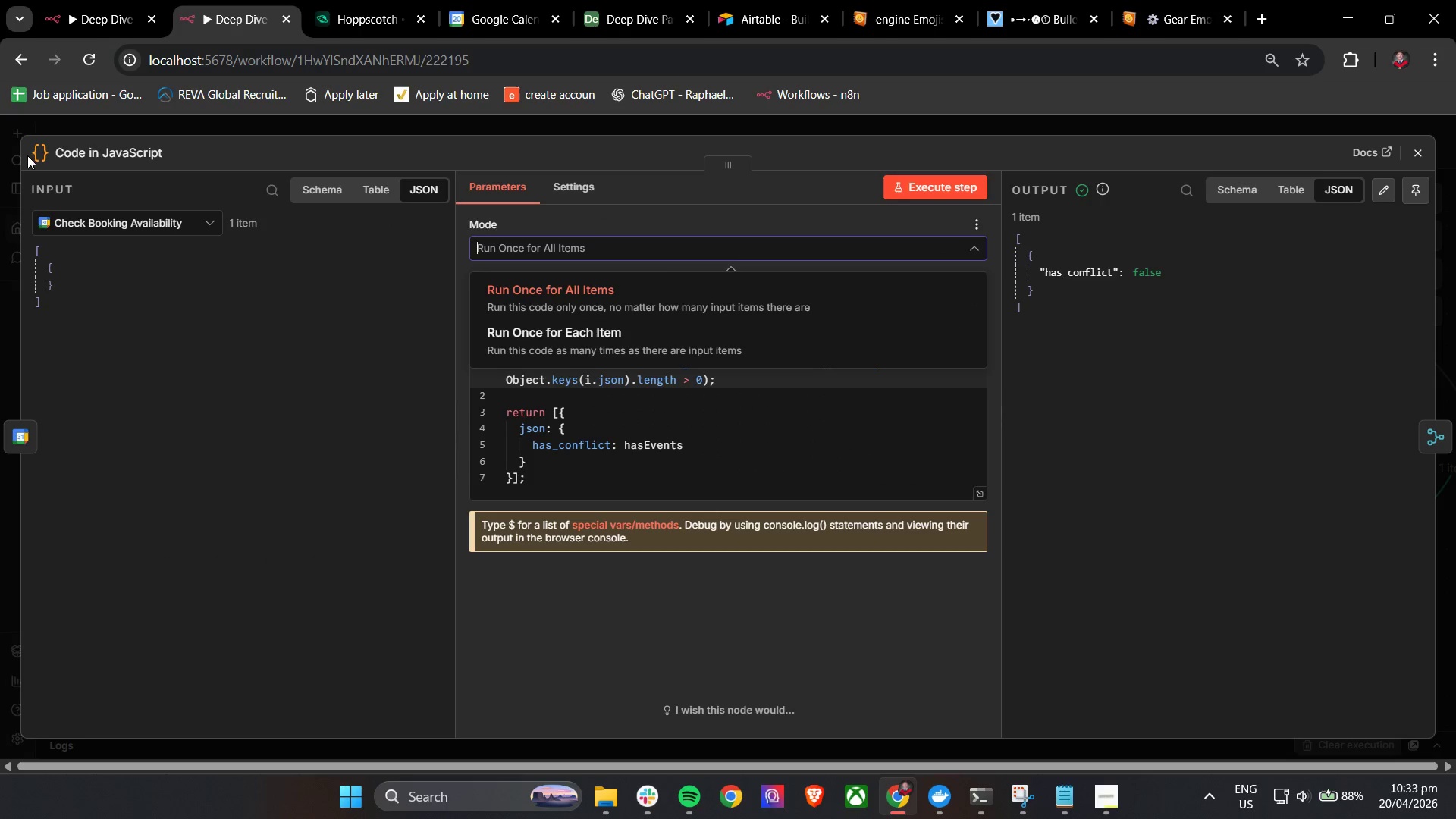 
left_click([82, 147])
 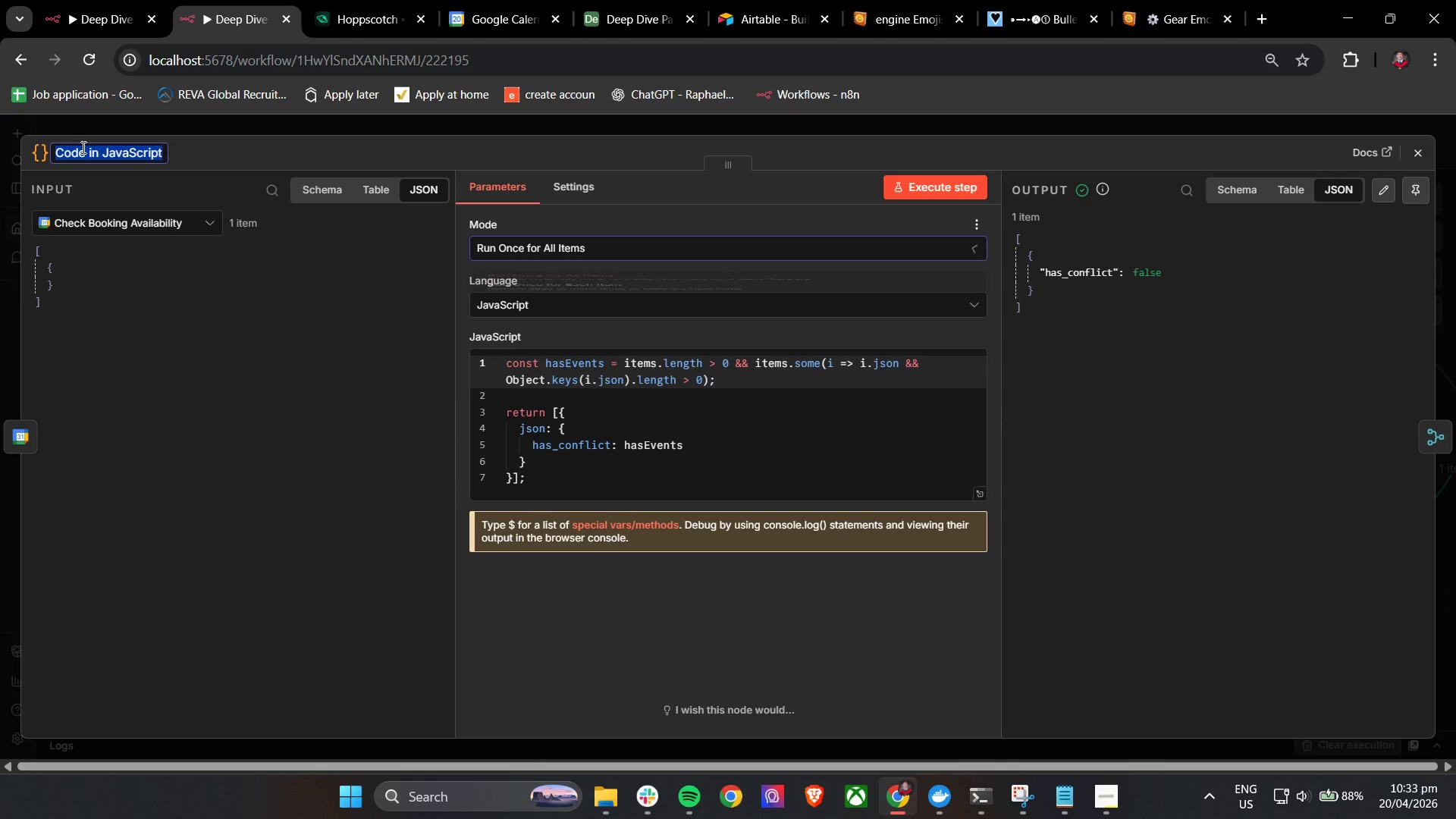 
type(Deternmine )
 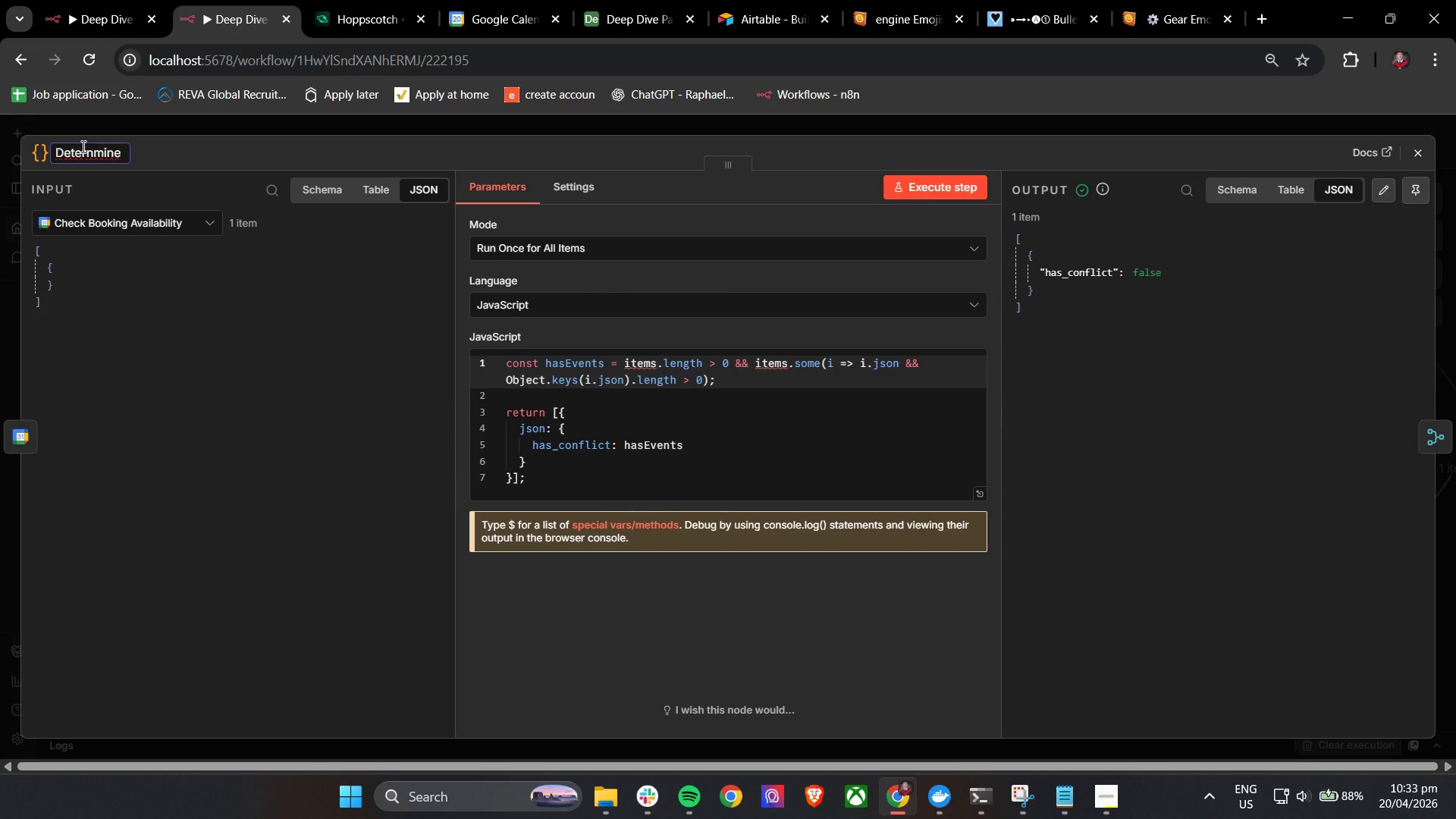 
key(Control+ControlLeft)
 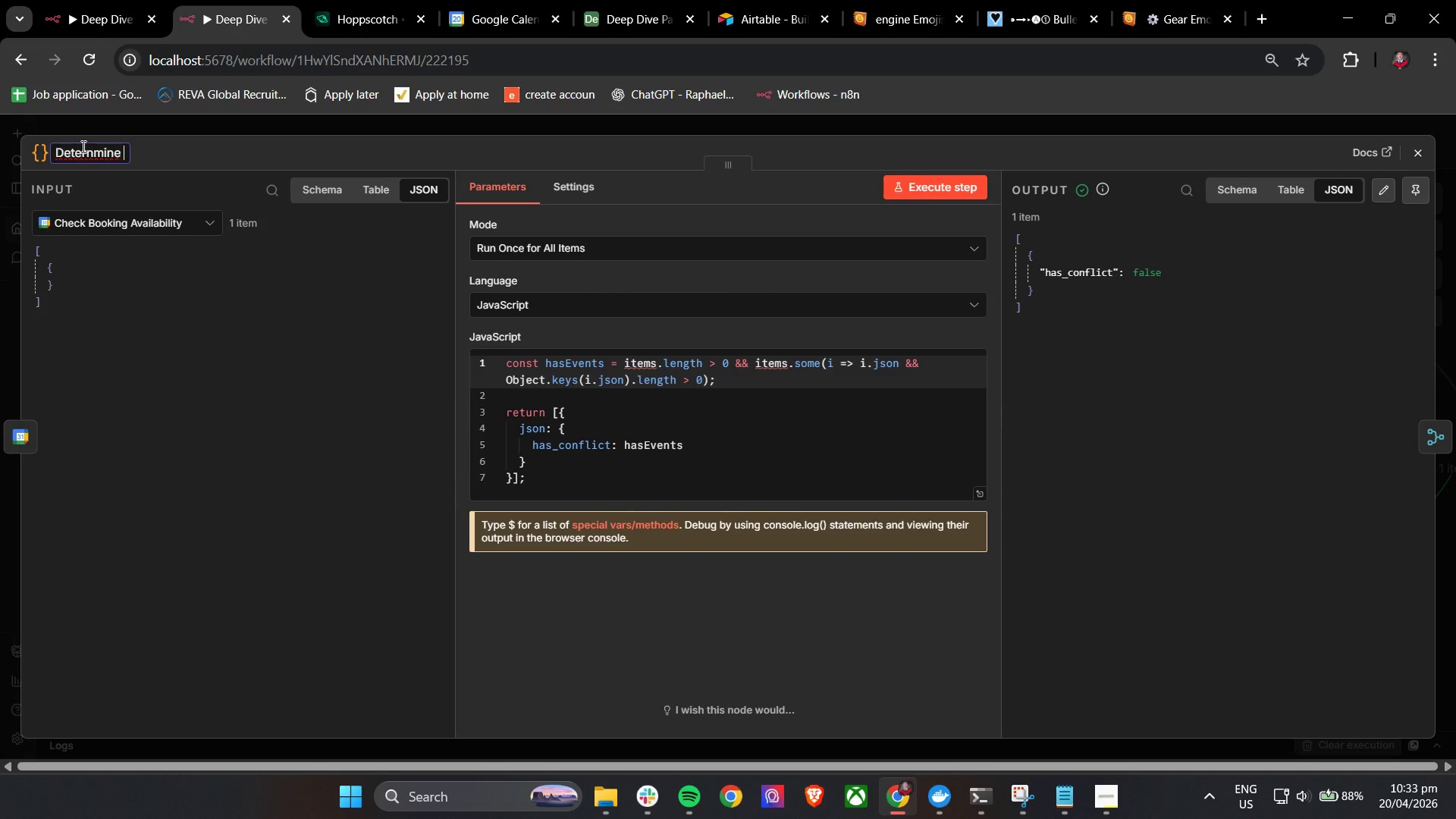 
key(Control+A)
 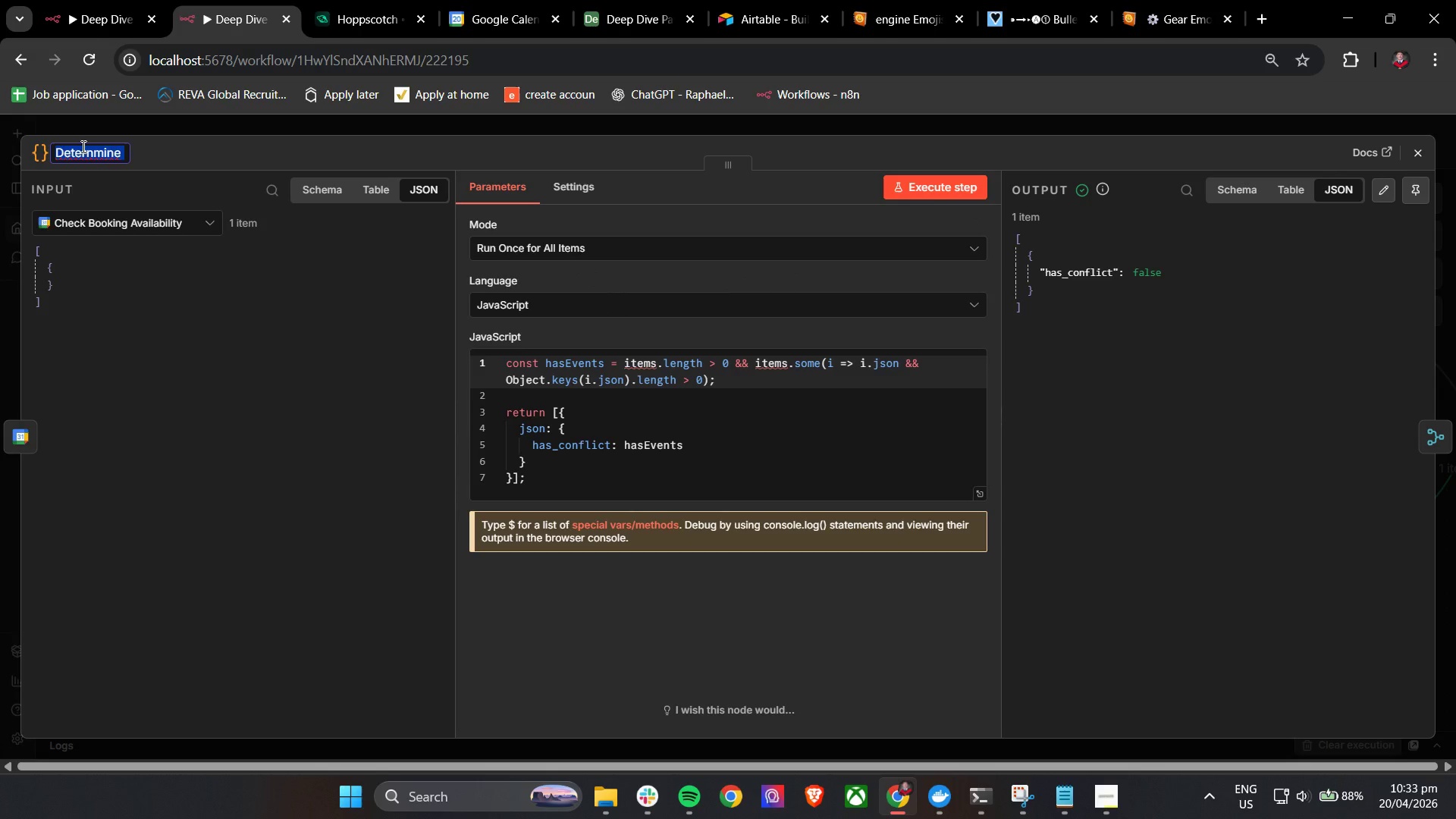 
type(Determine Conlict )
key(Backspace)
key(Backspace)
key(Backspace)
key(Backspace)
key(Backspace)
type(flict Status)
 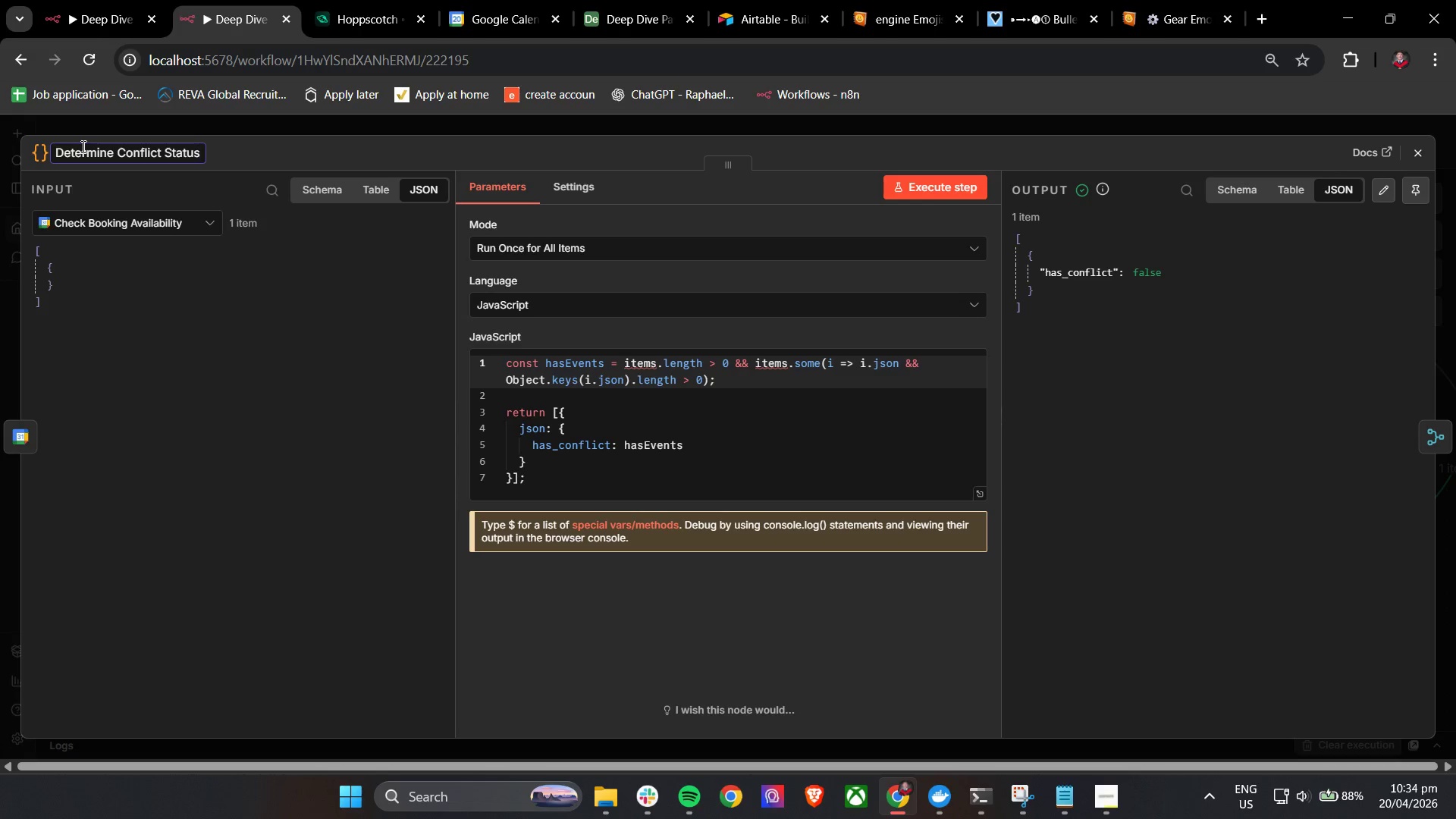 
left_click([1417, 151])
 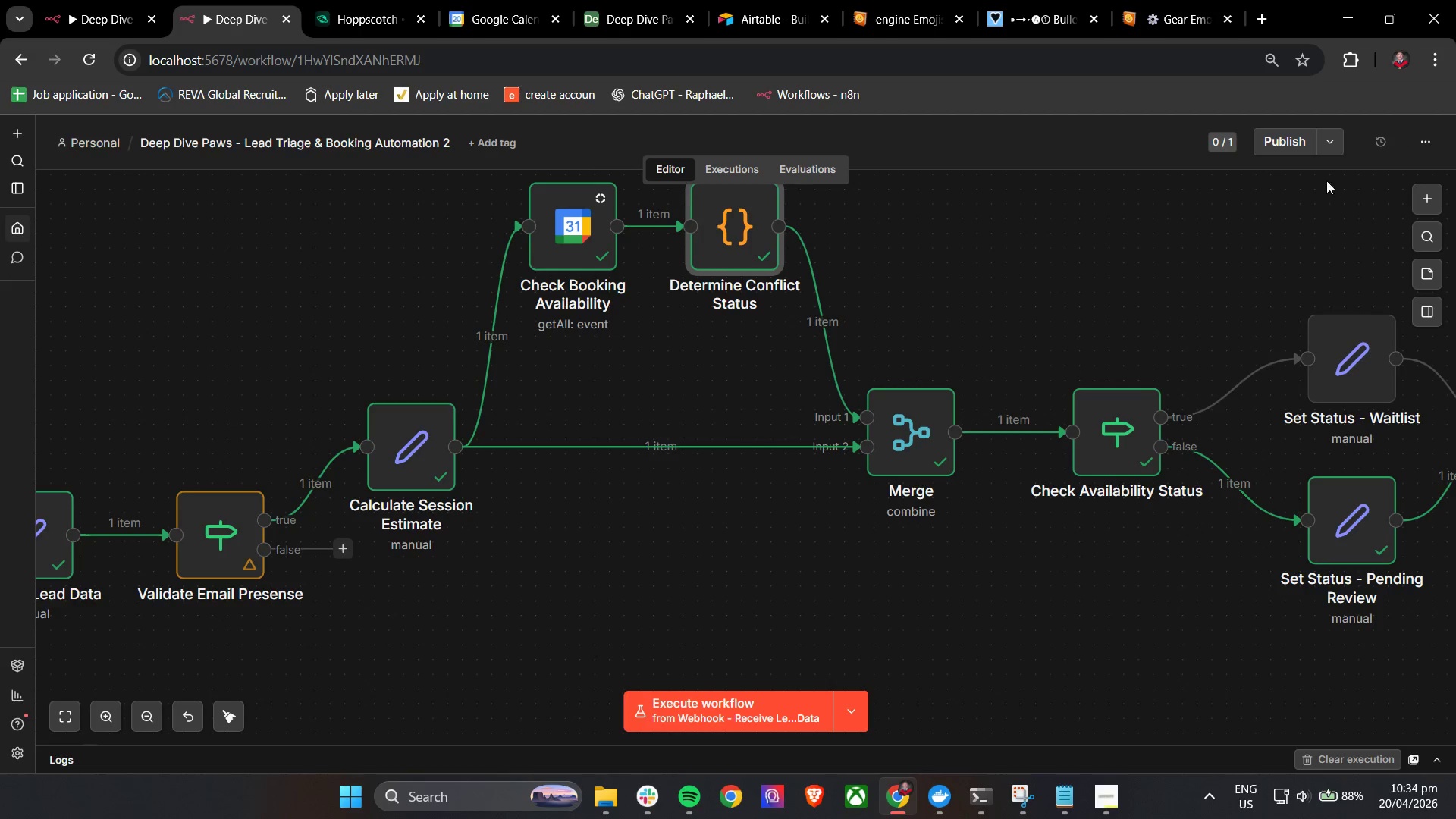 
hold_key(key=ControlLeft, duration=0.75)
left_click_drag(start_coordinate=[1125, 579], to_coordinate=[966, 541])
 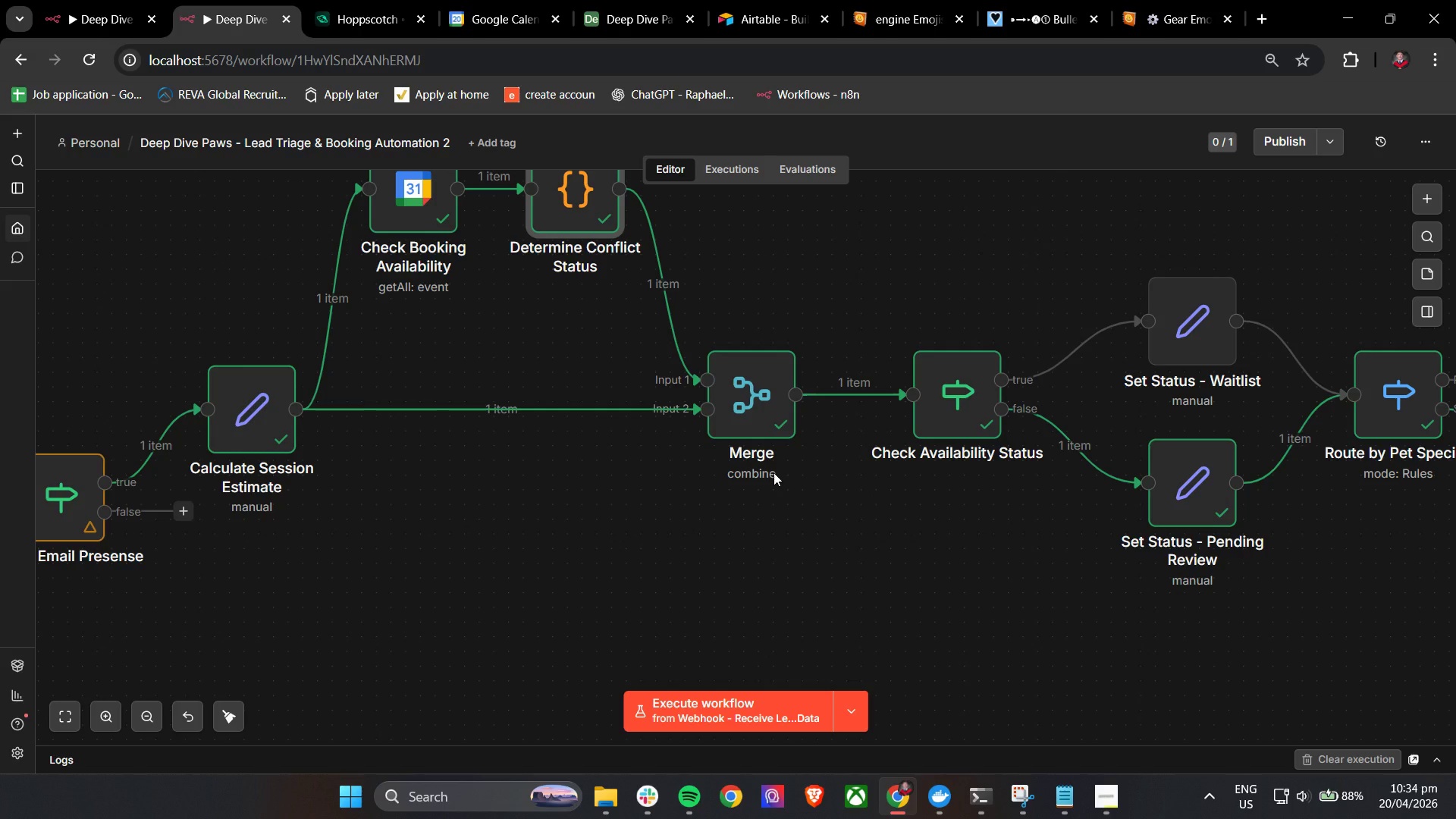 
wait(15.38)
 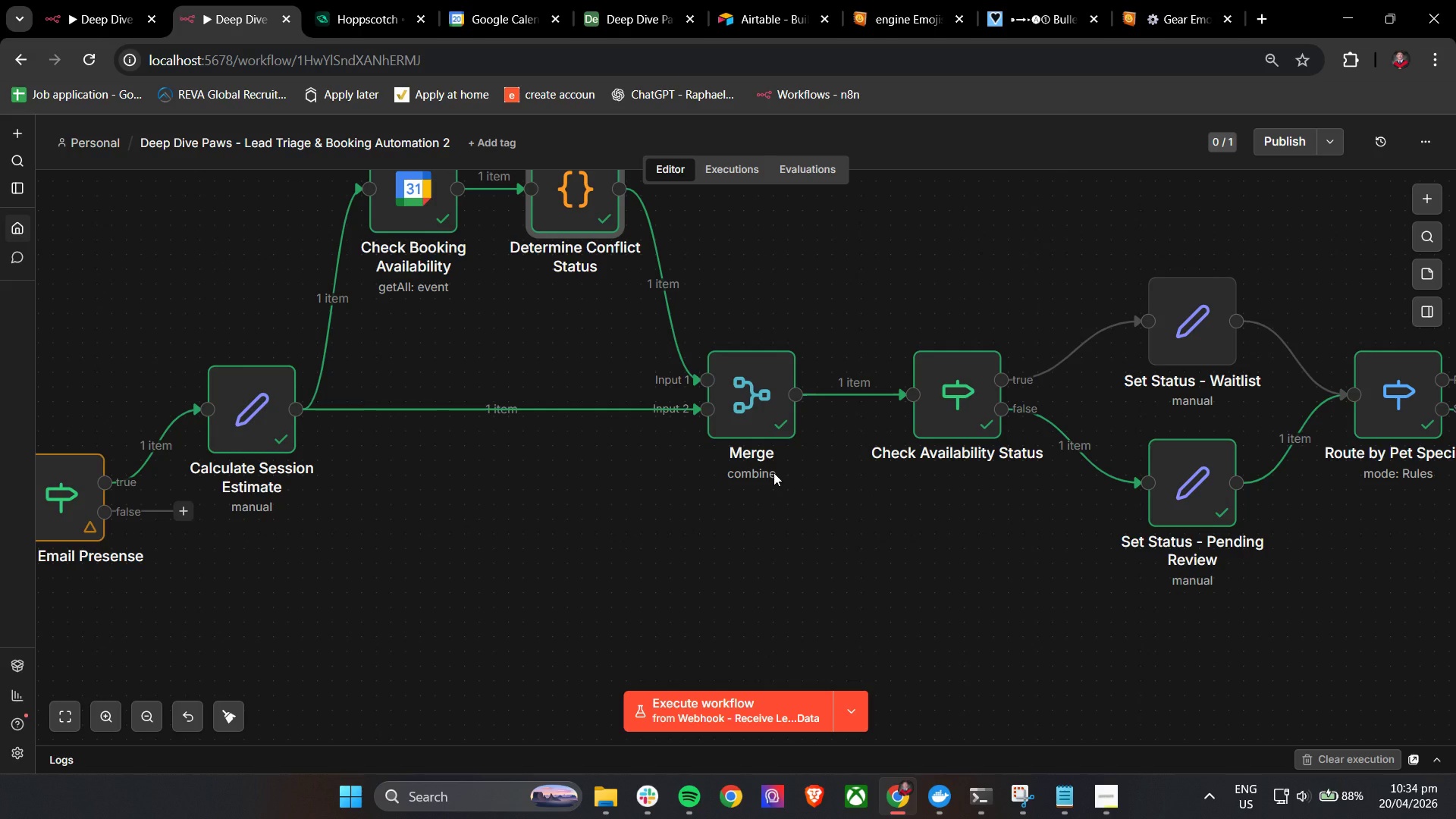 
double_click([765, 416])
 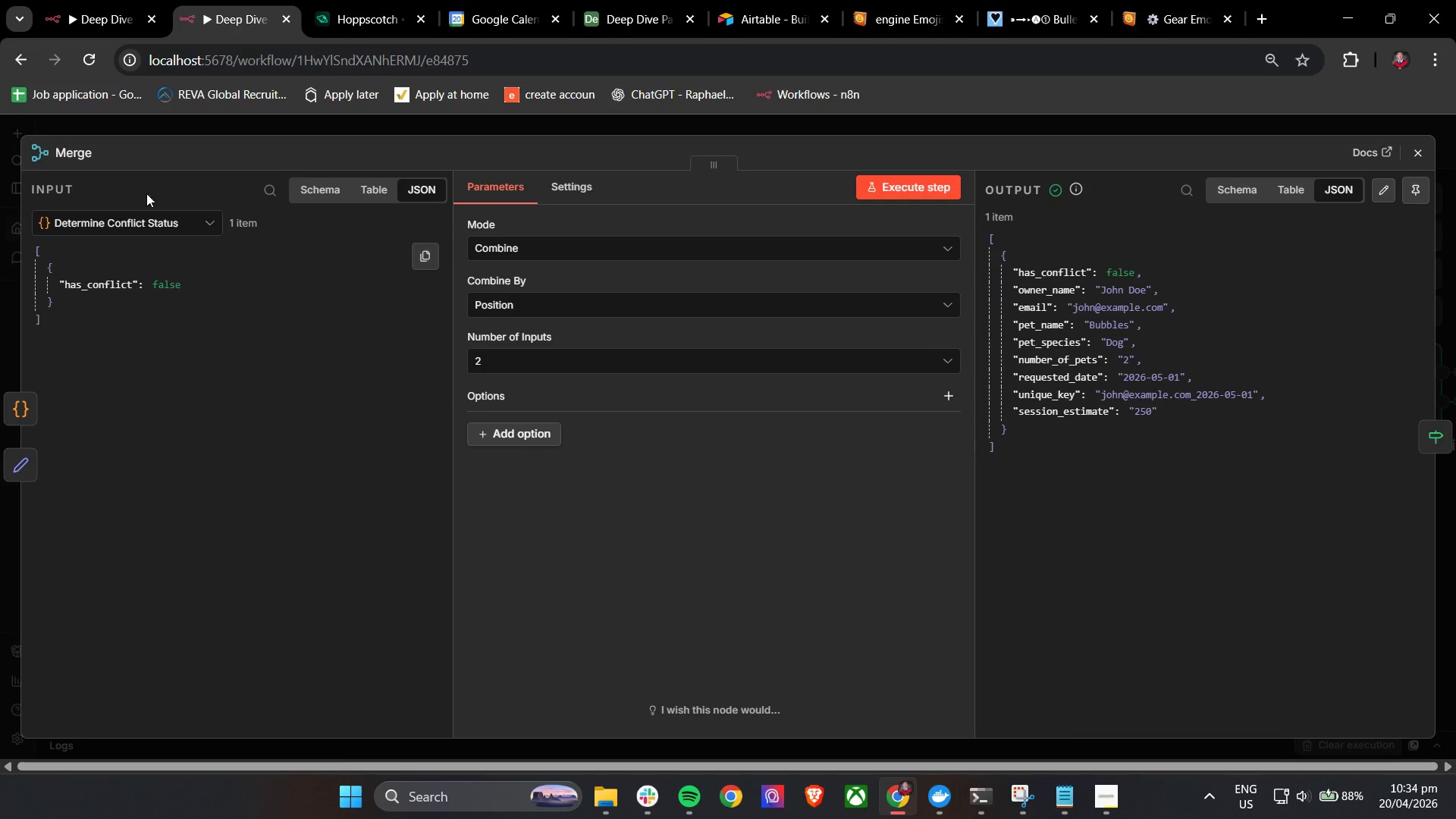 
left_click([68, 152])
 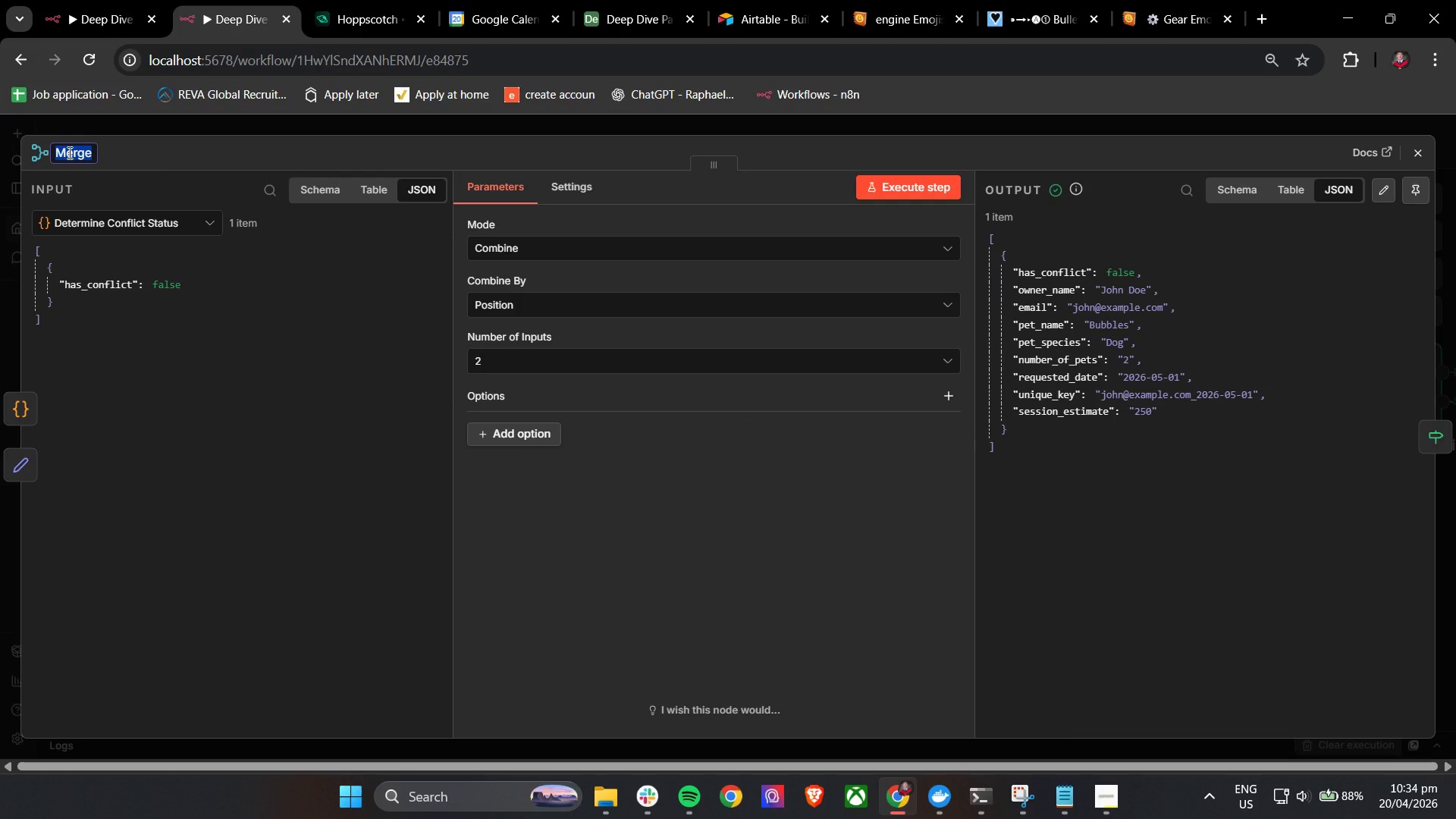 
type(Retrived )
key(Backspace)
key(Backspace)
 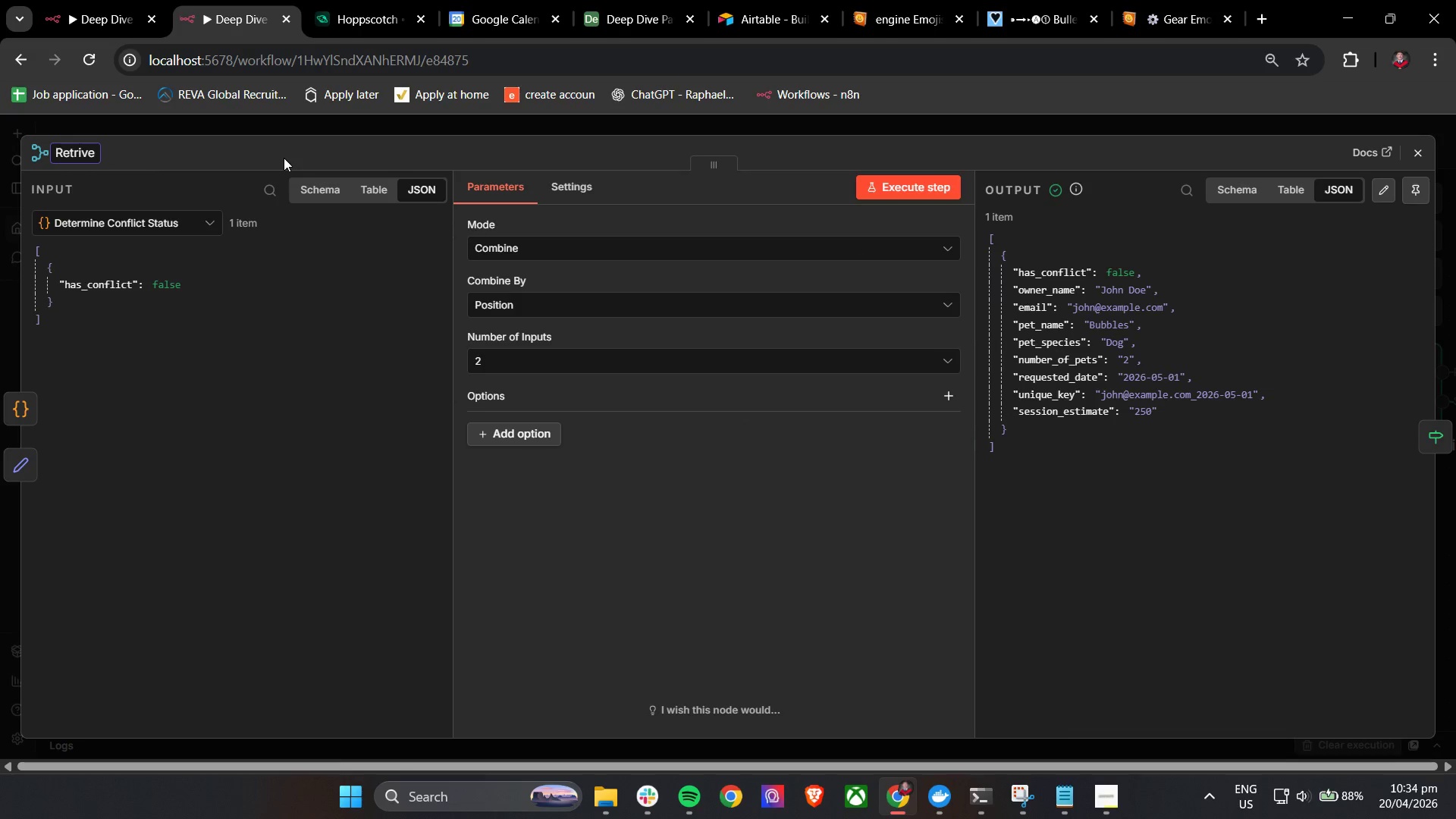 
key(Space)
 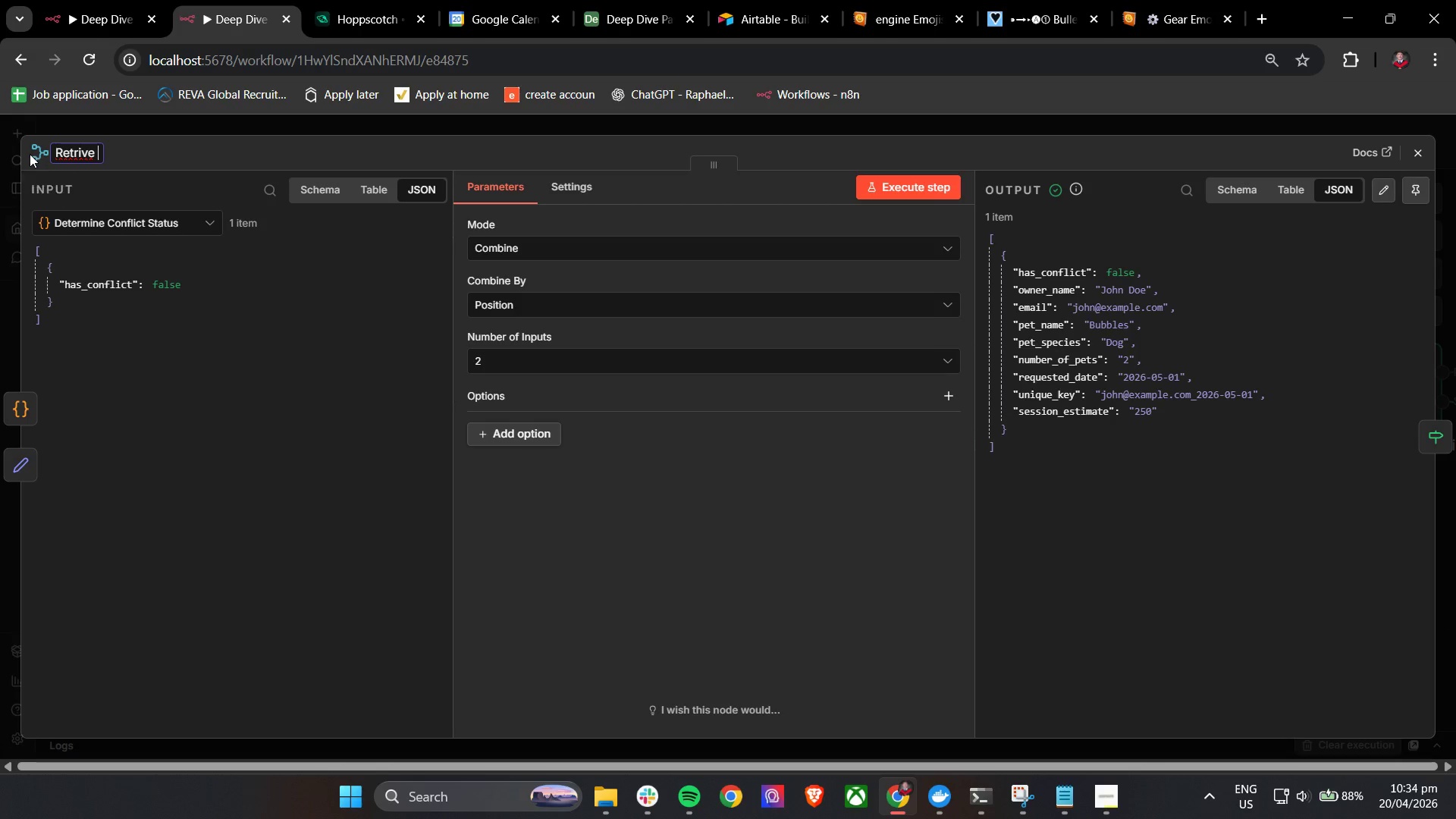 
right_click([68, 152])
 